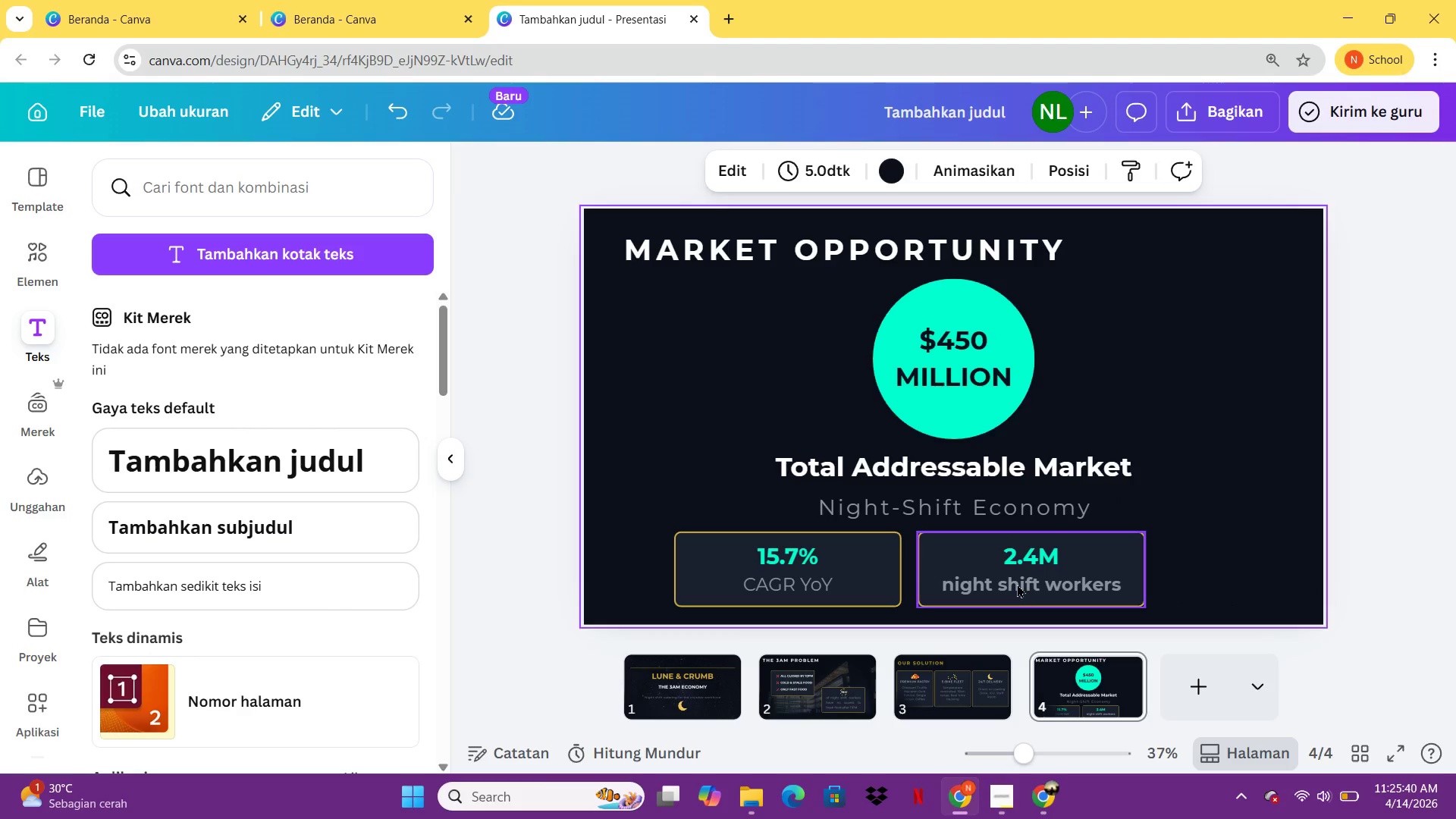 
double_click([1017, 584])
 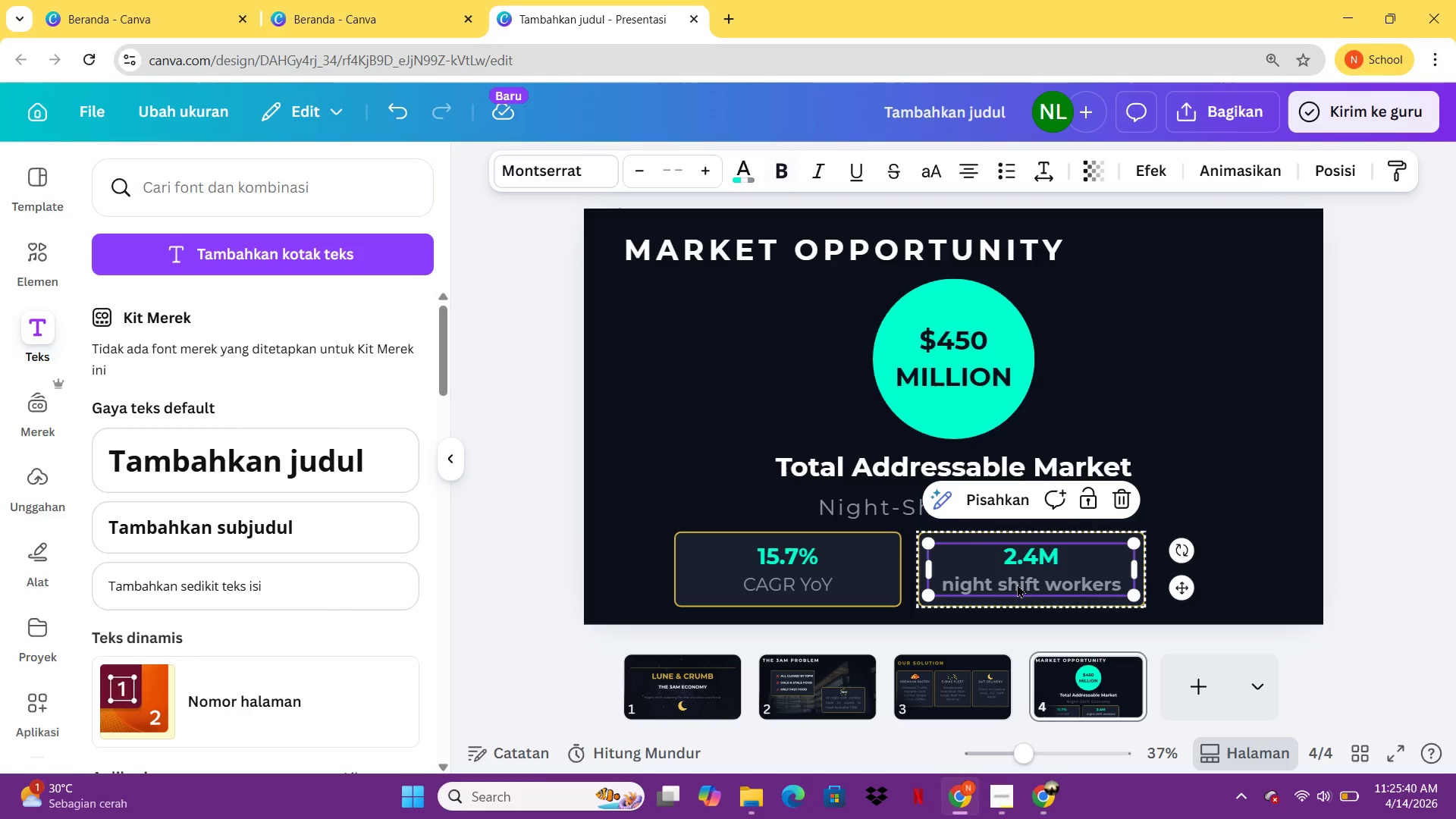 
triple_click([1017, 584])
 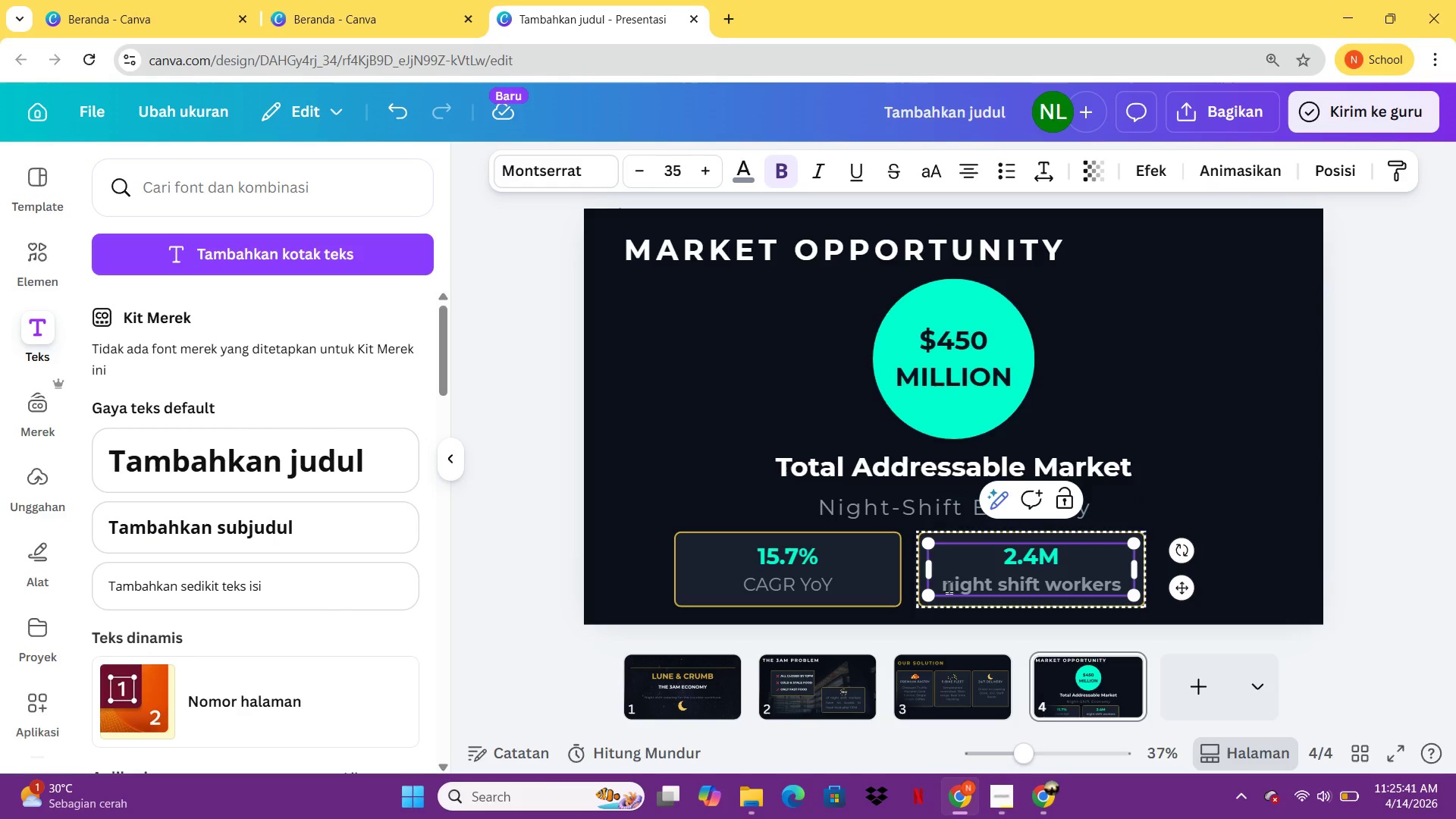 
left_click_drag(start_coordinate=[946, 586], to_coordinate=[1114, 601])
 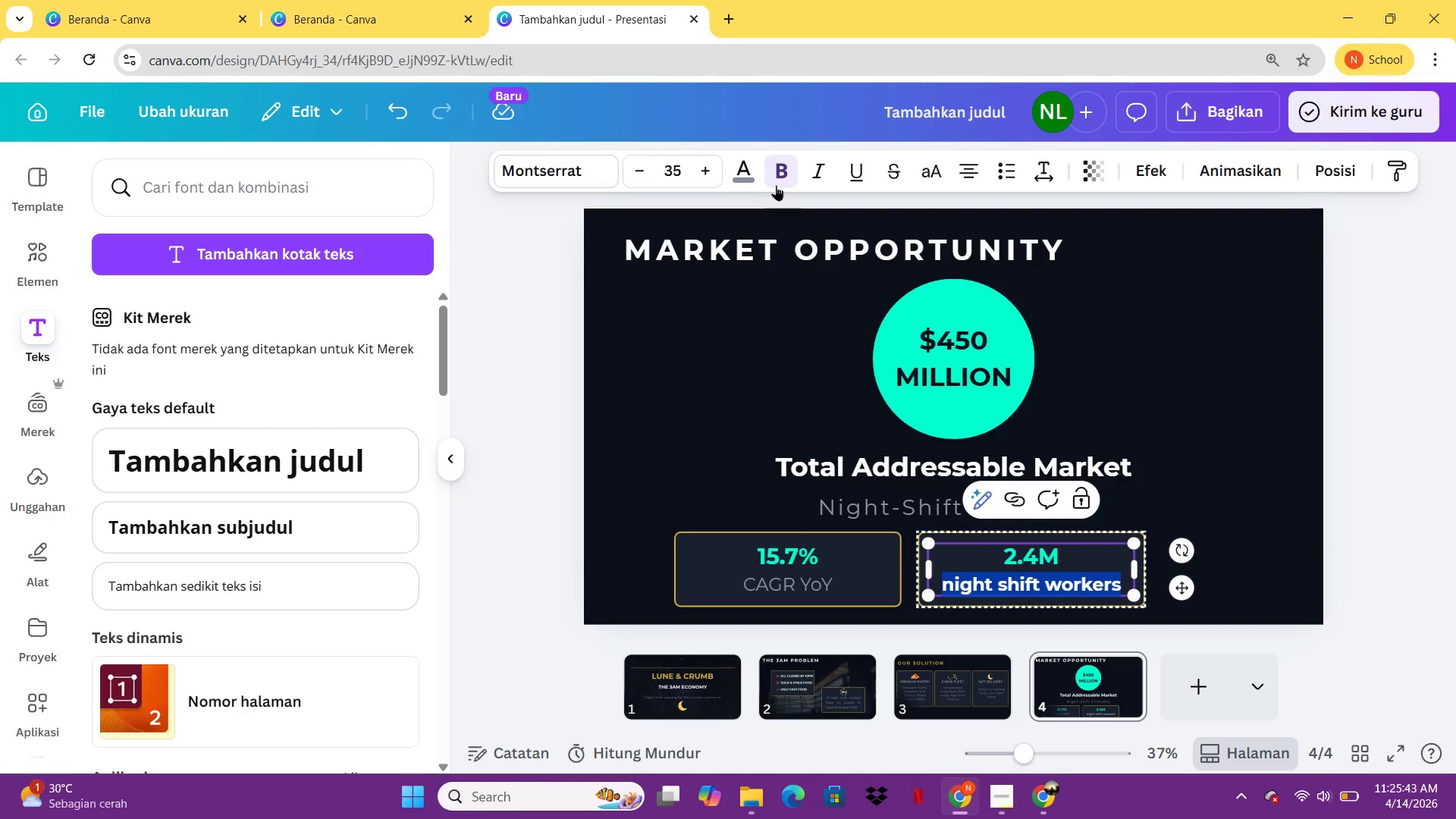 
left_click([776, 180])
 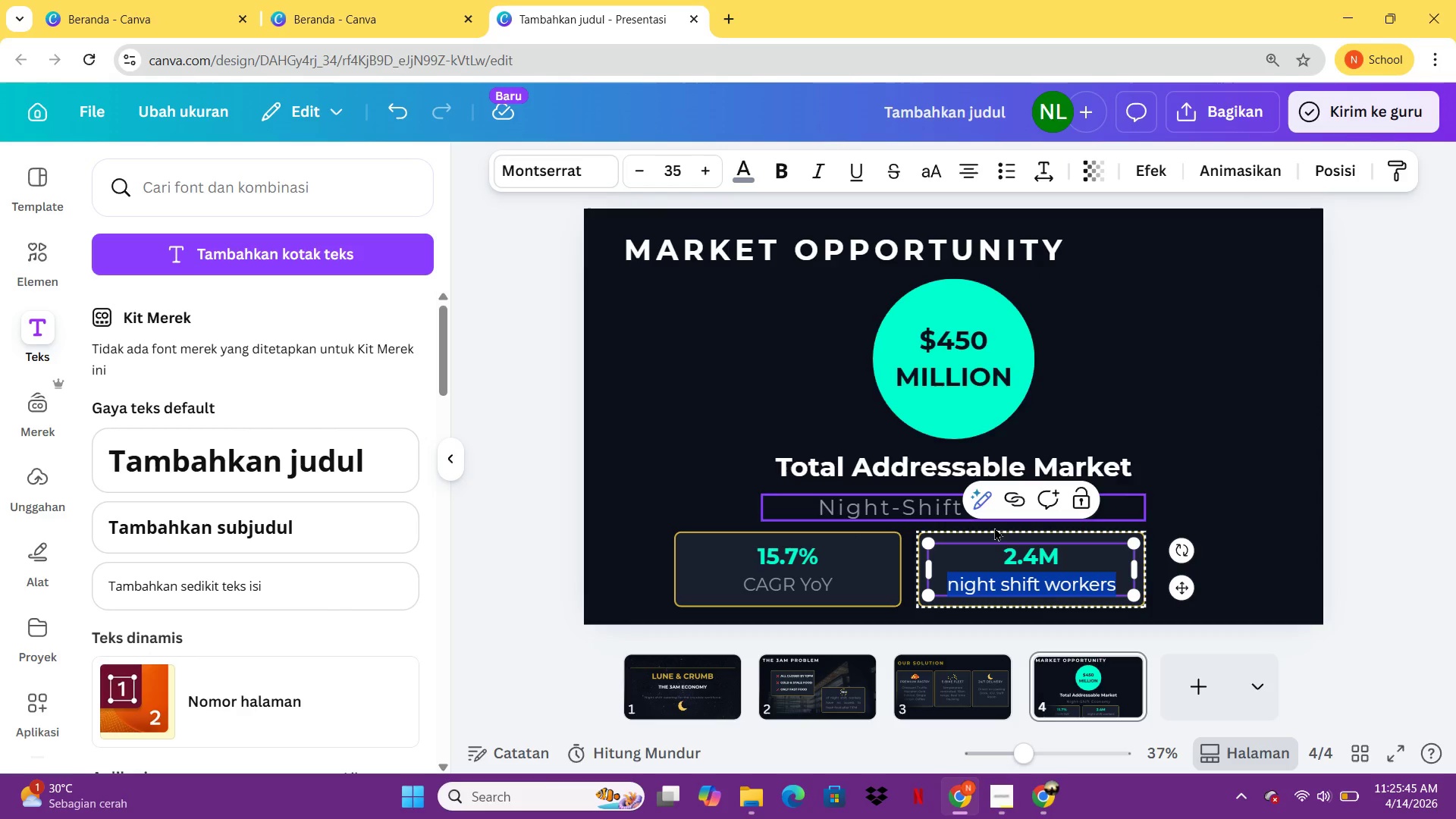 
left_click([1061, 513])
 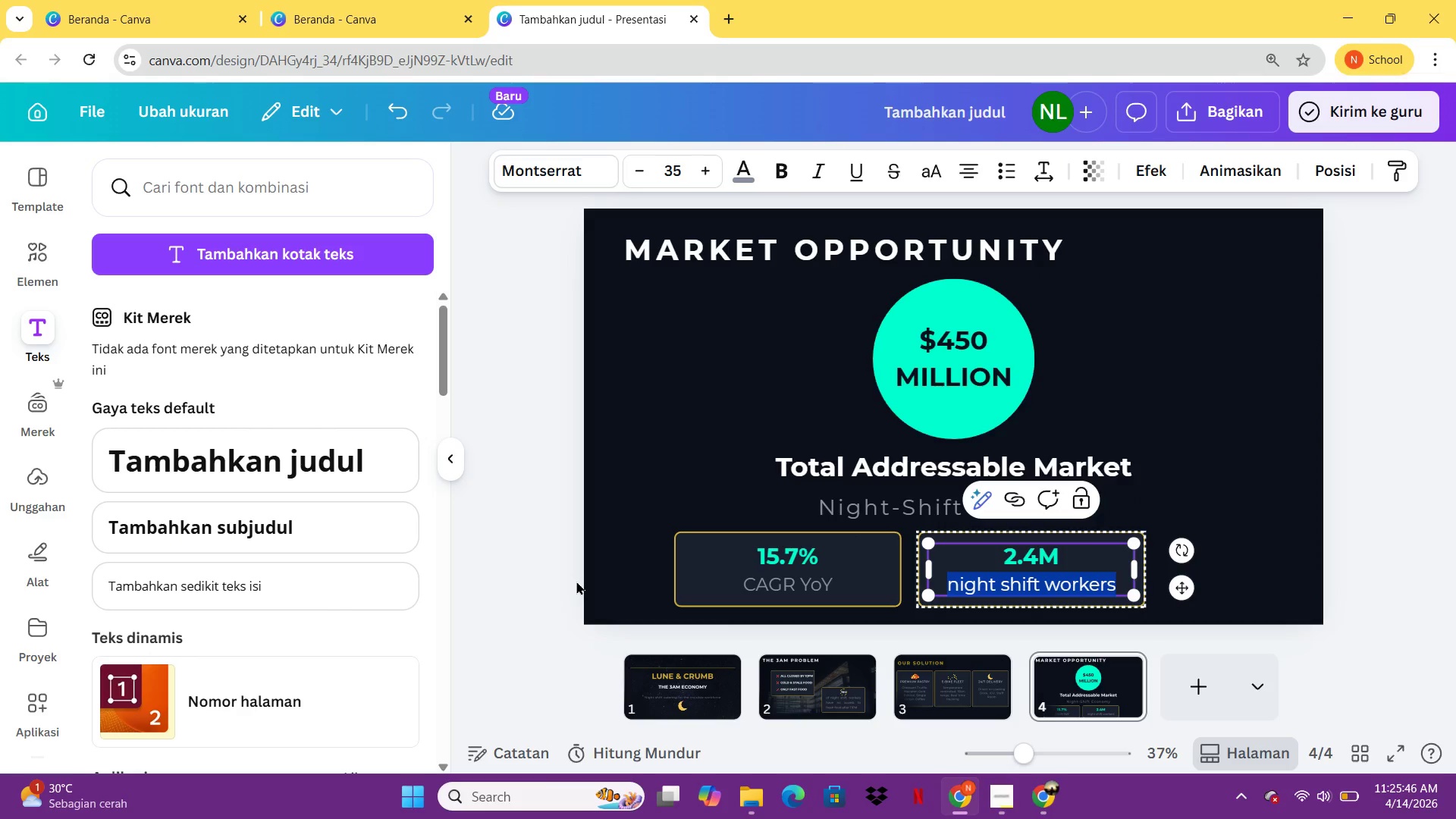 
left_click([576, 581])
 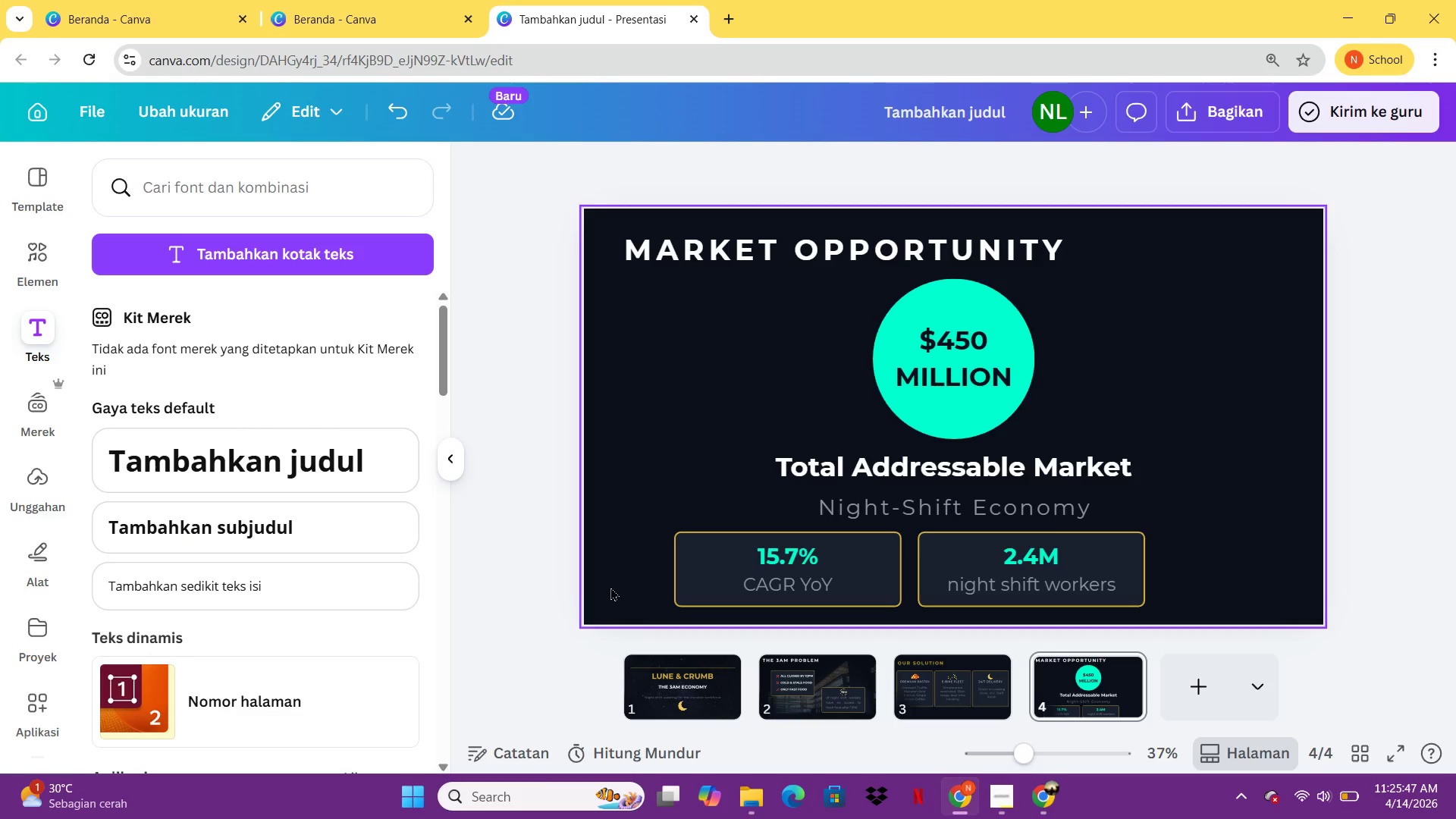 
left_click_drag(start_coordinate=[610, 587], to_coordinate=[1087, 548])
 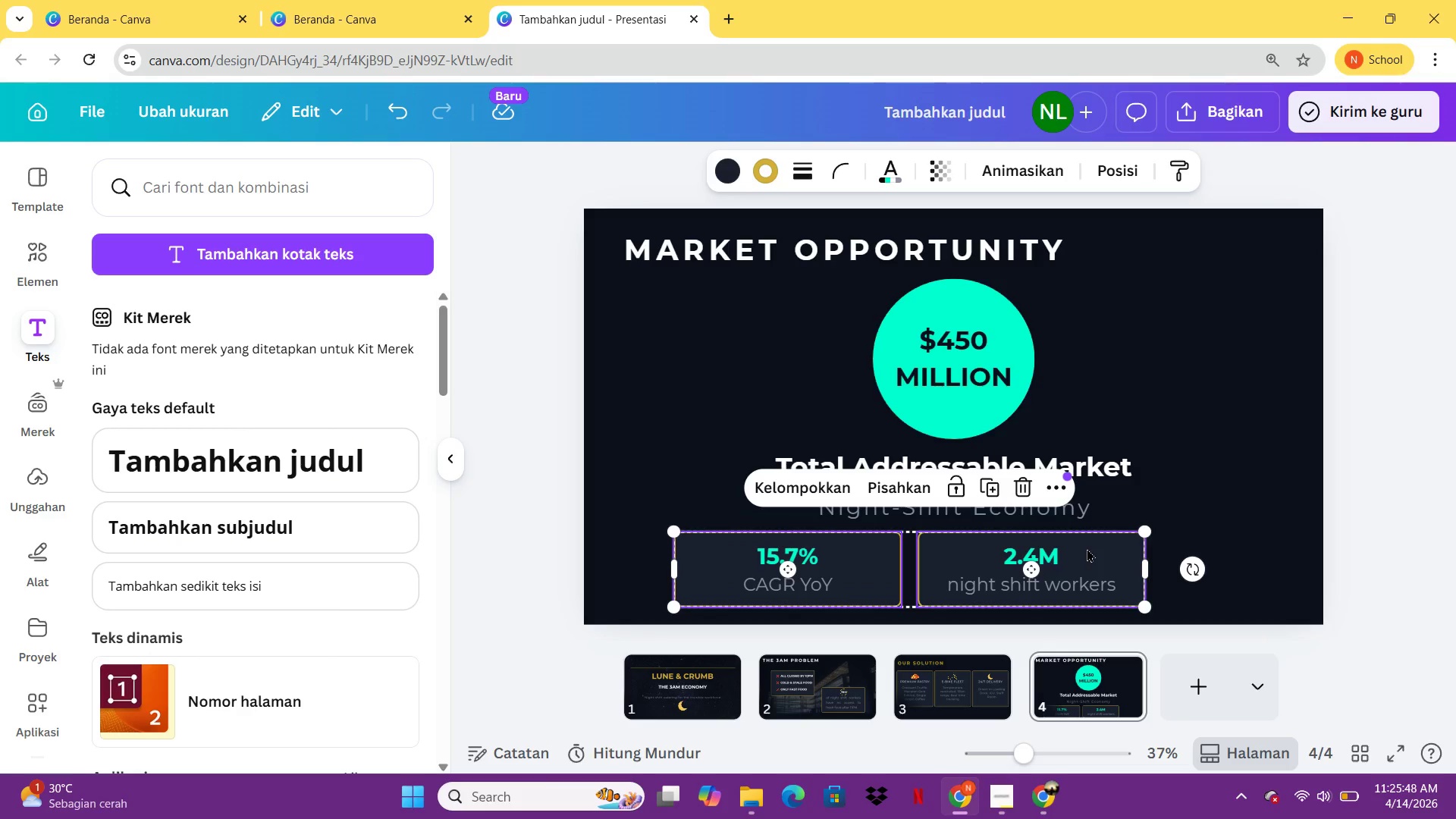 
key(Control+G)
 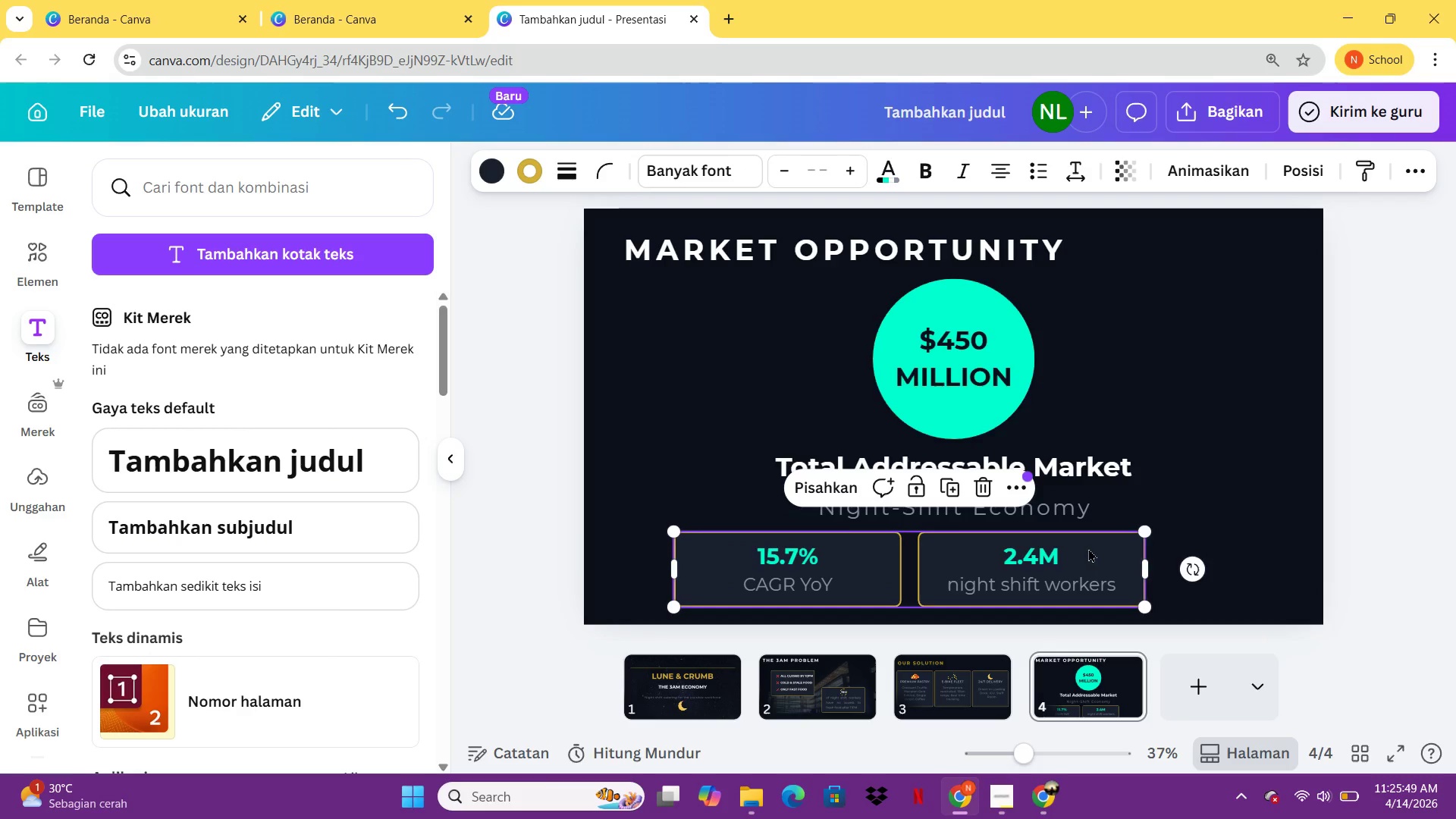 
left_click_drag(start_coordinate=[1087, 548], to_coordinate=[1138, 552])
 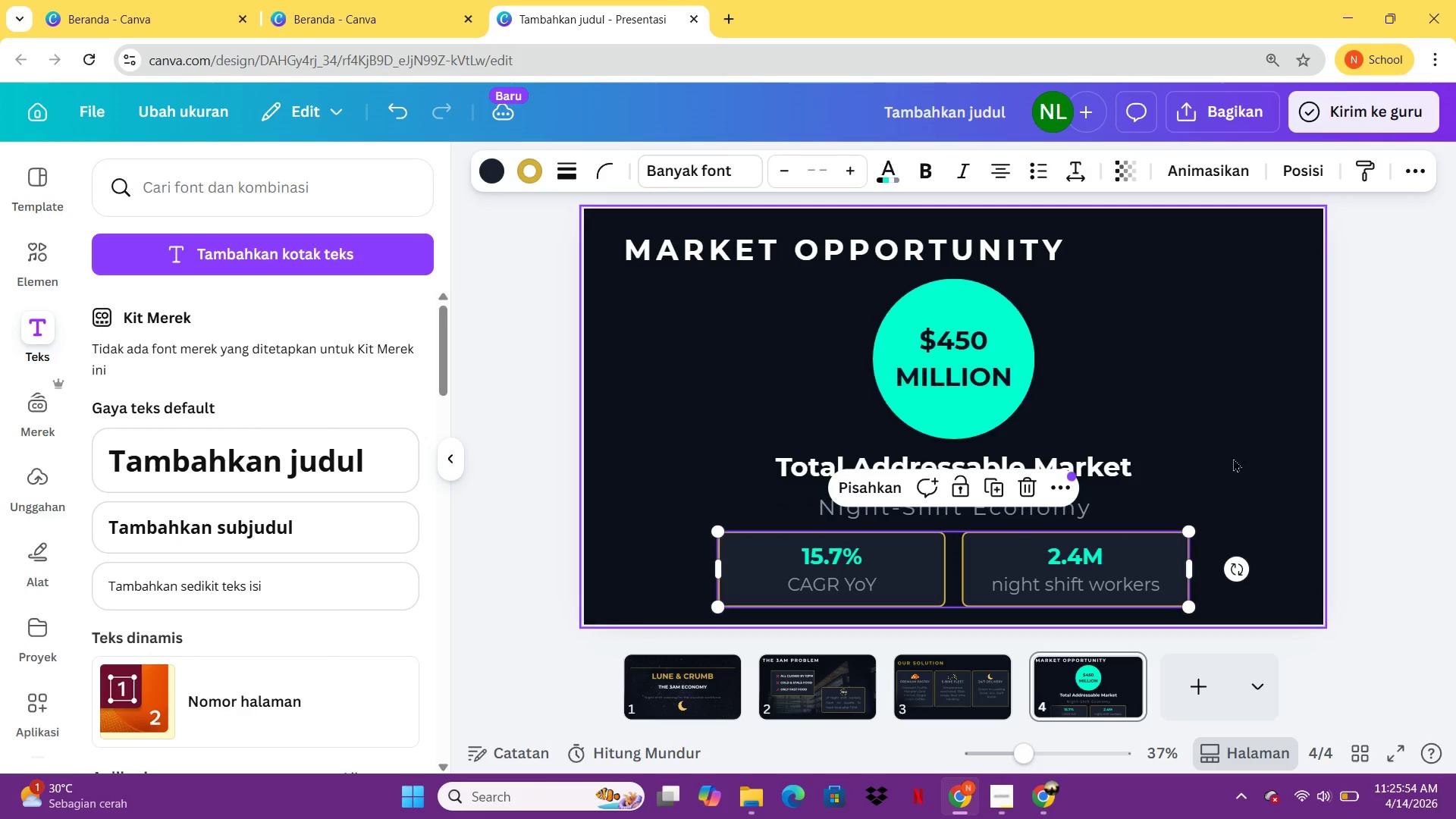 
left_click([1233, 457])
 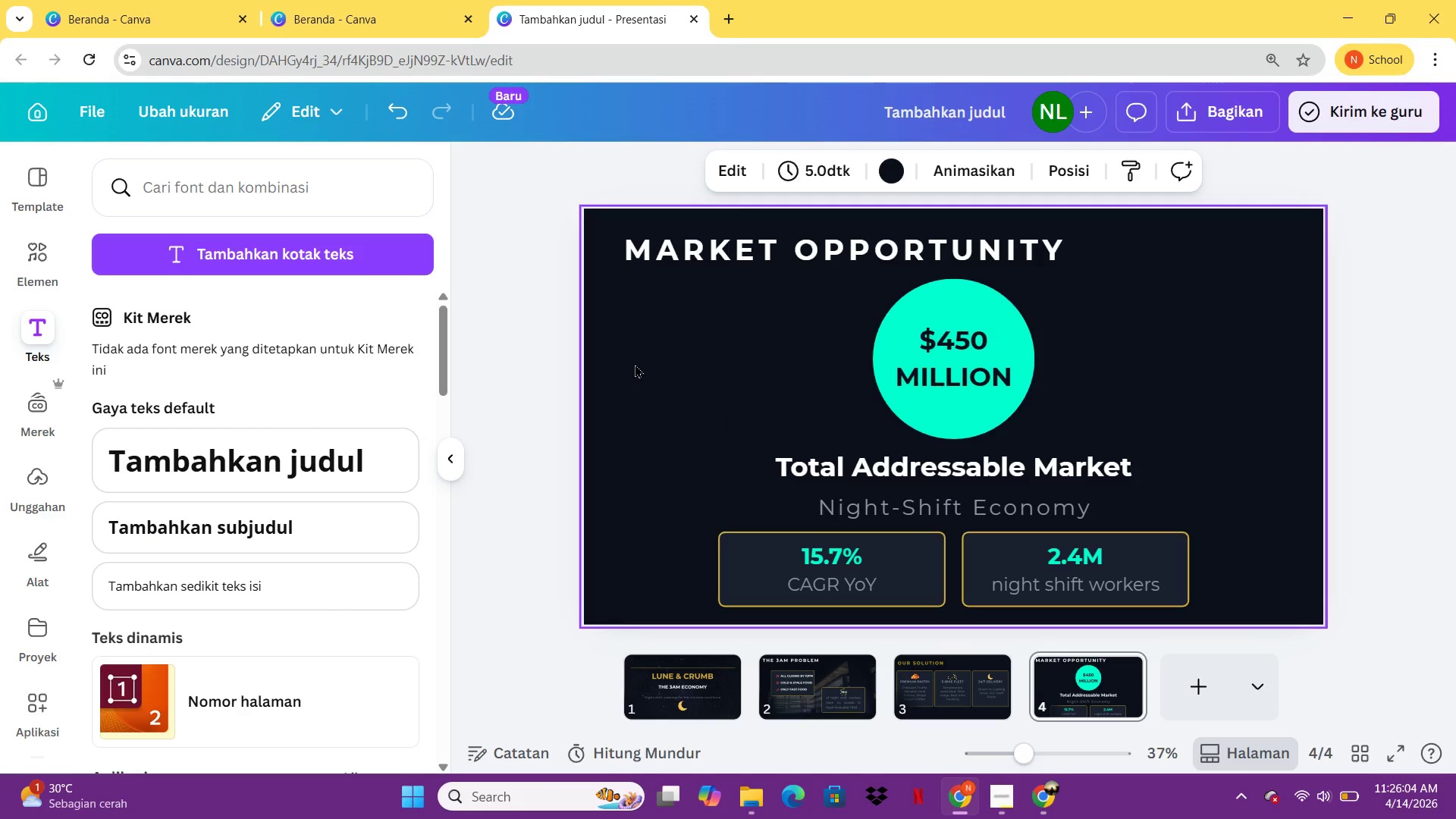 
wait(15.47)
 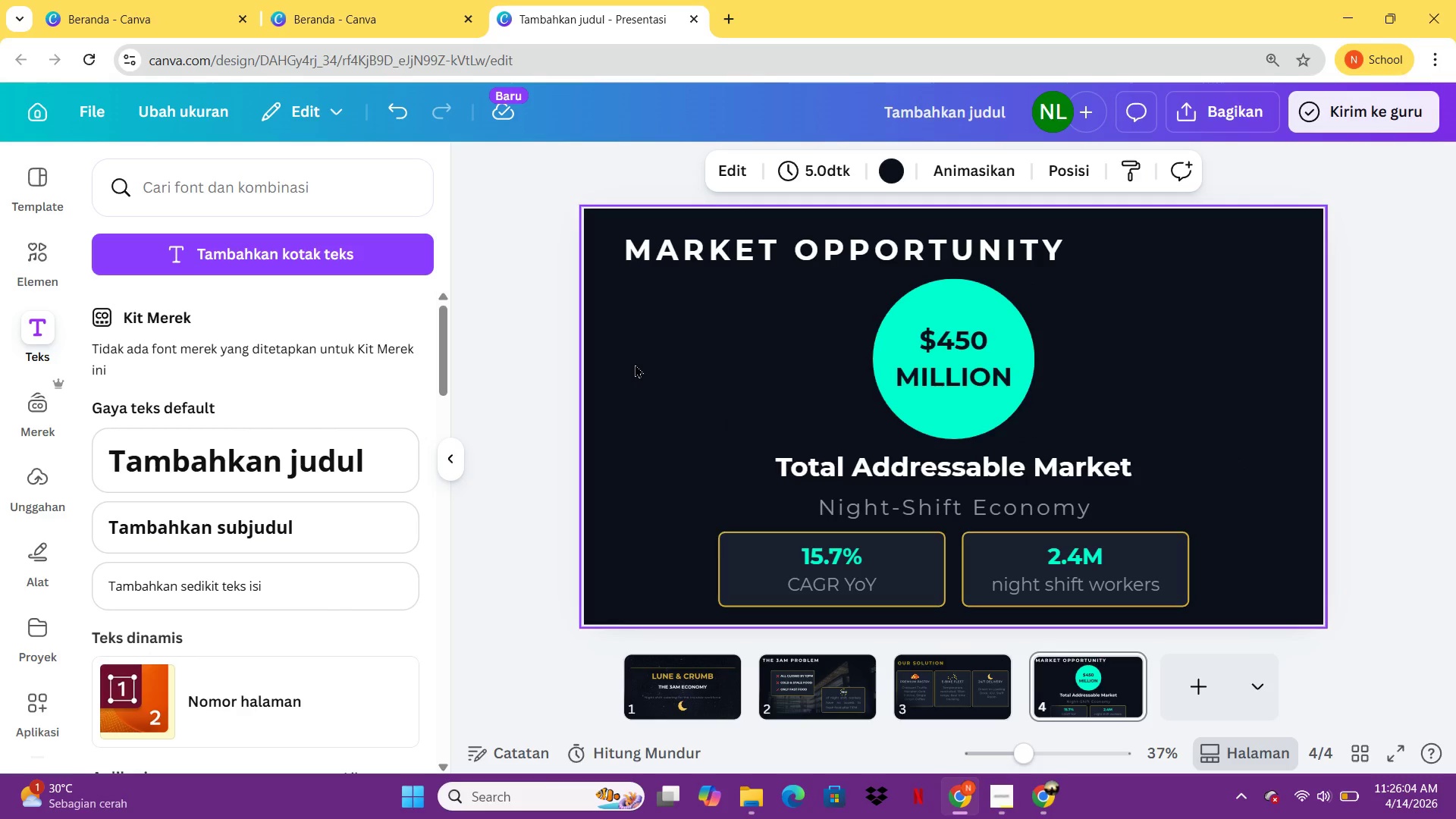 
left_click_drag(start_coordinate=[914, 375], to_coordinate=[902, 375])
 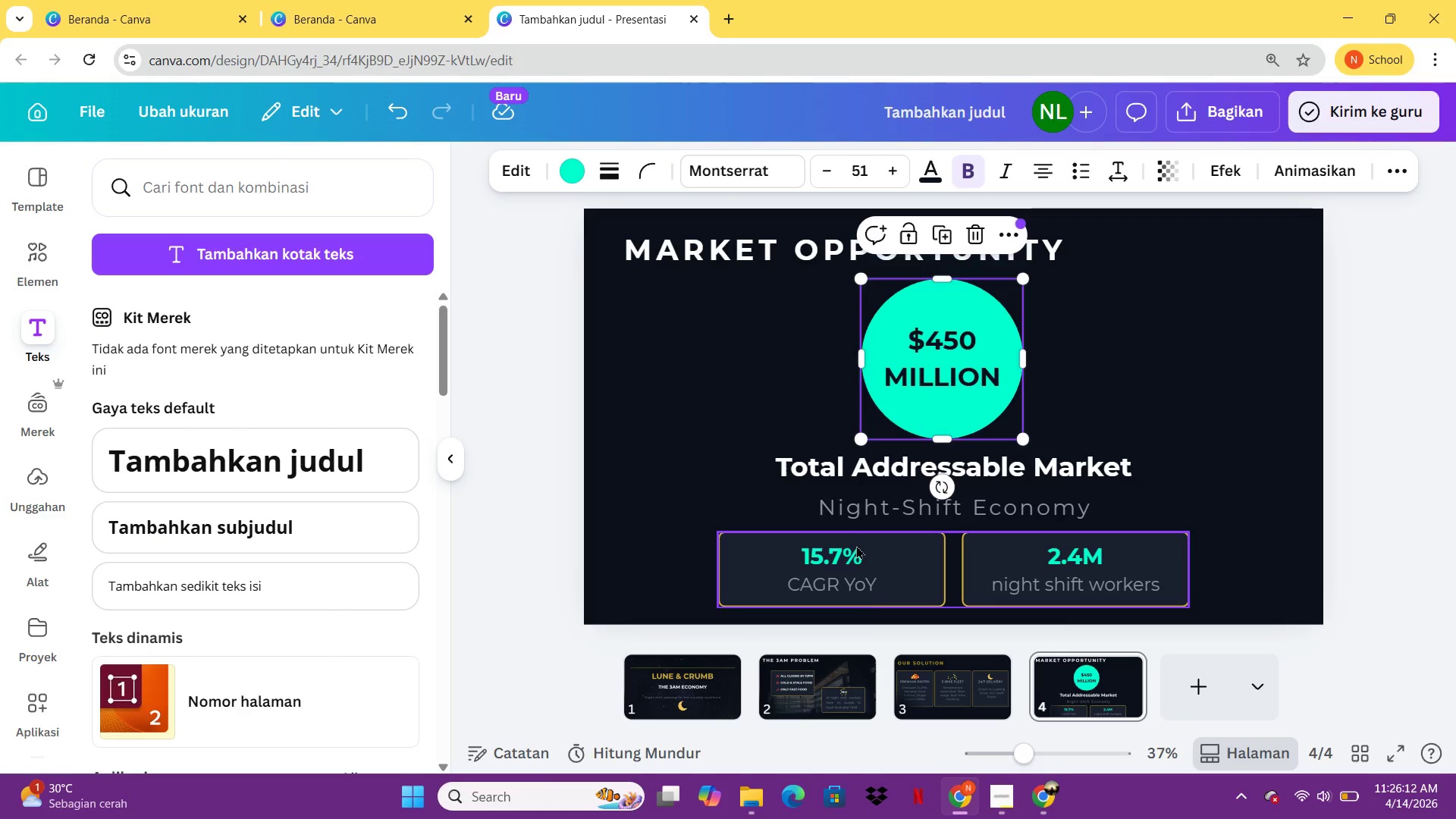 
left_click([1198, 672])
 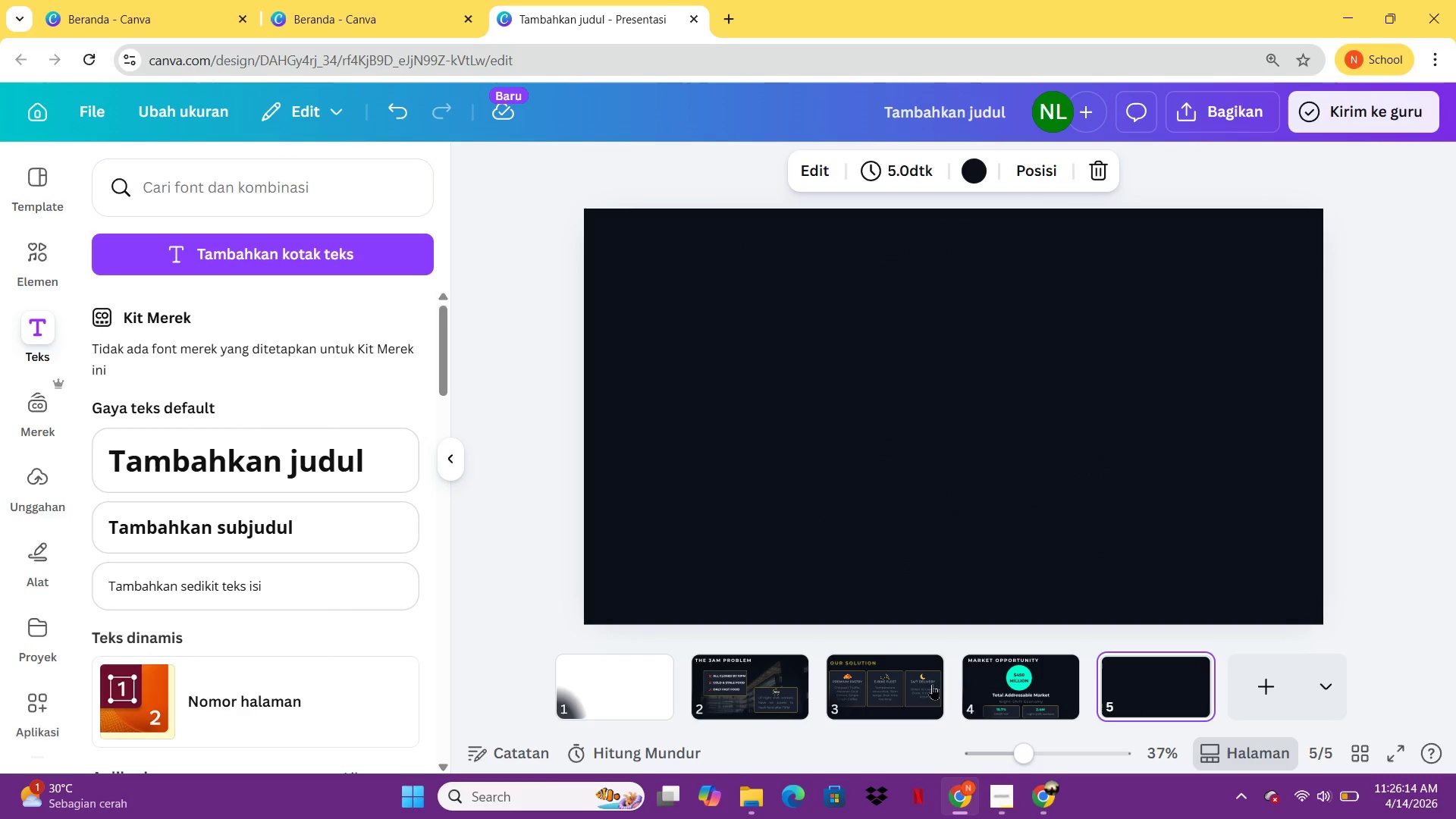 
left_click([1003, 687])
 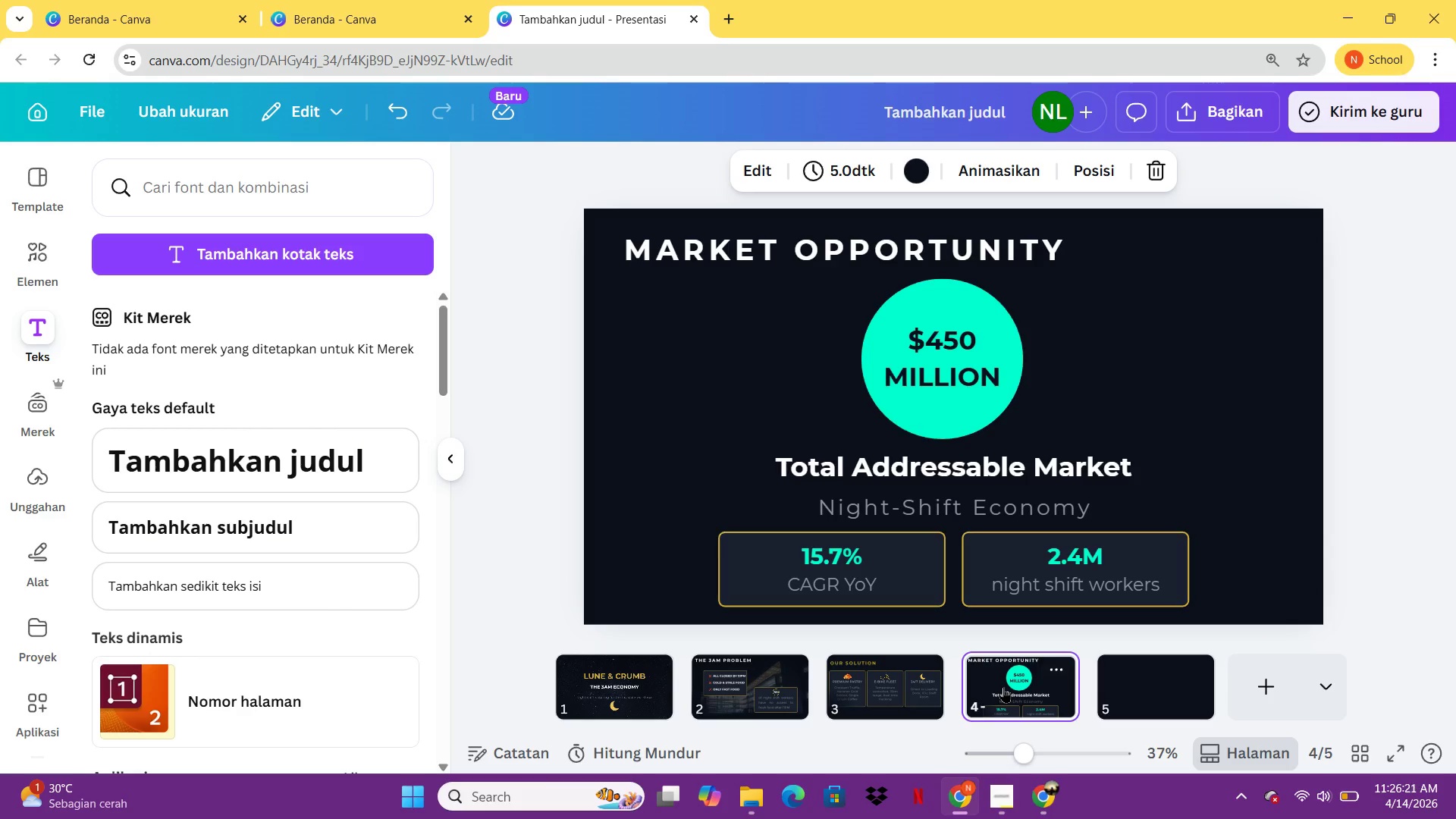 
wait(8.0)
 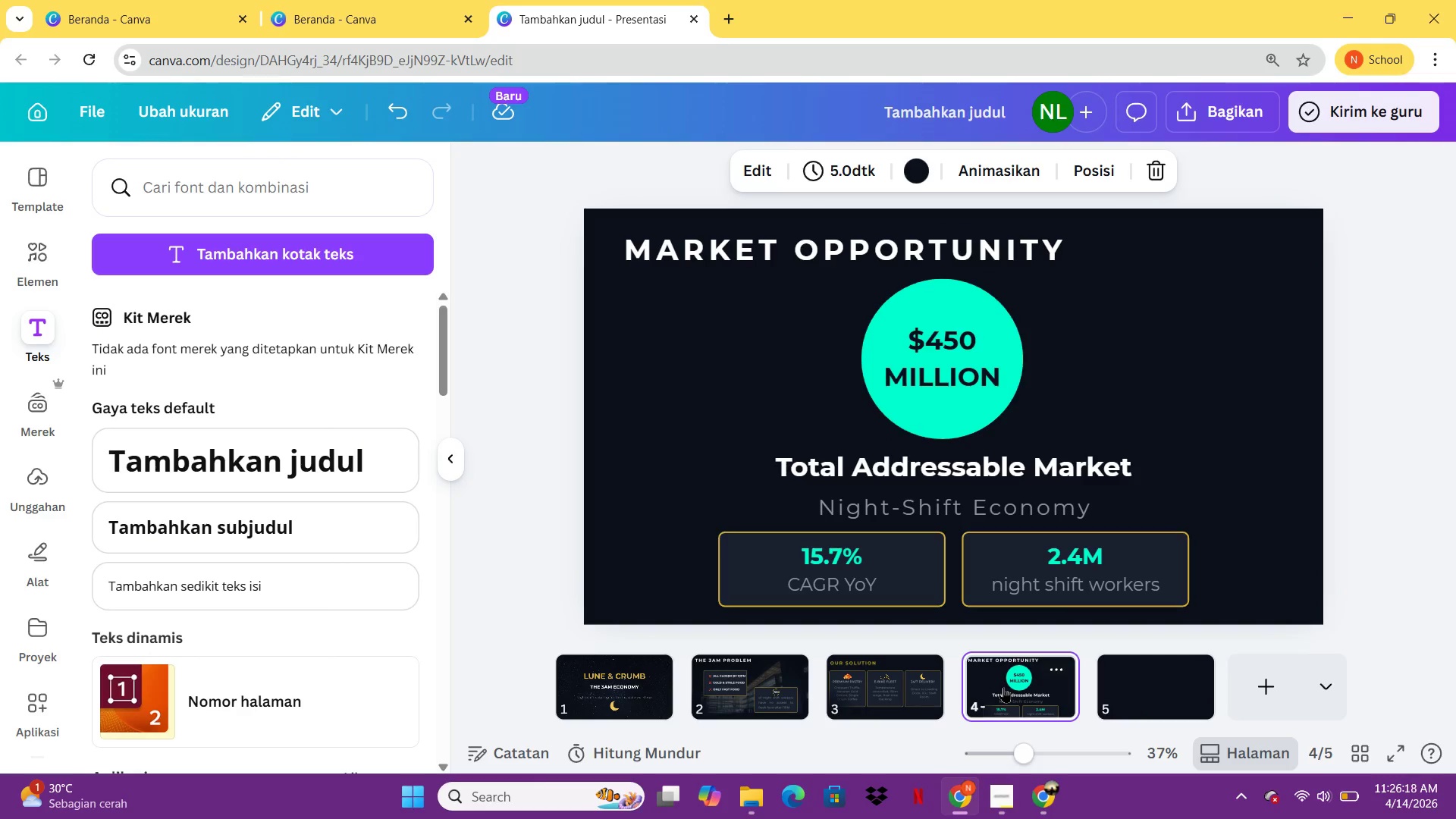 
left_click([870, 257])
 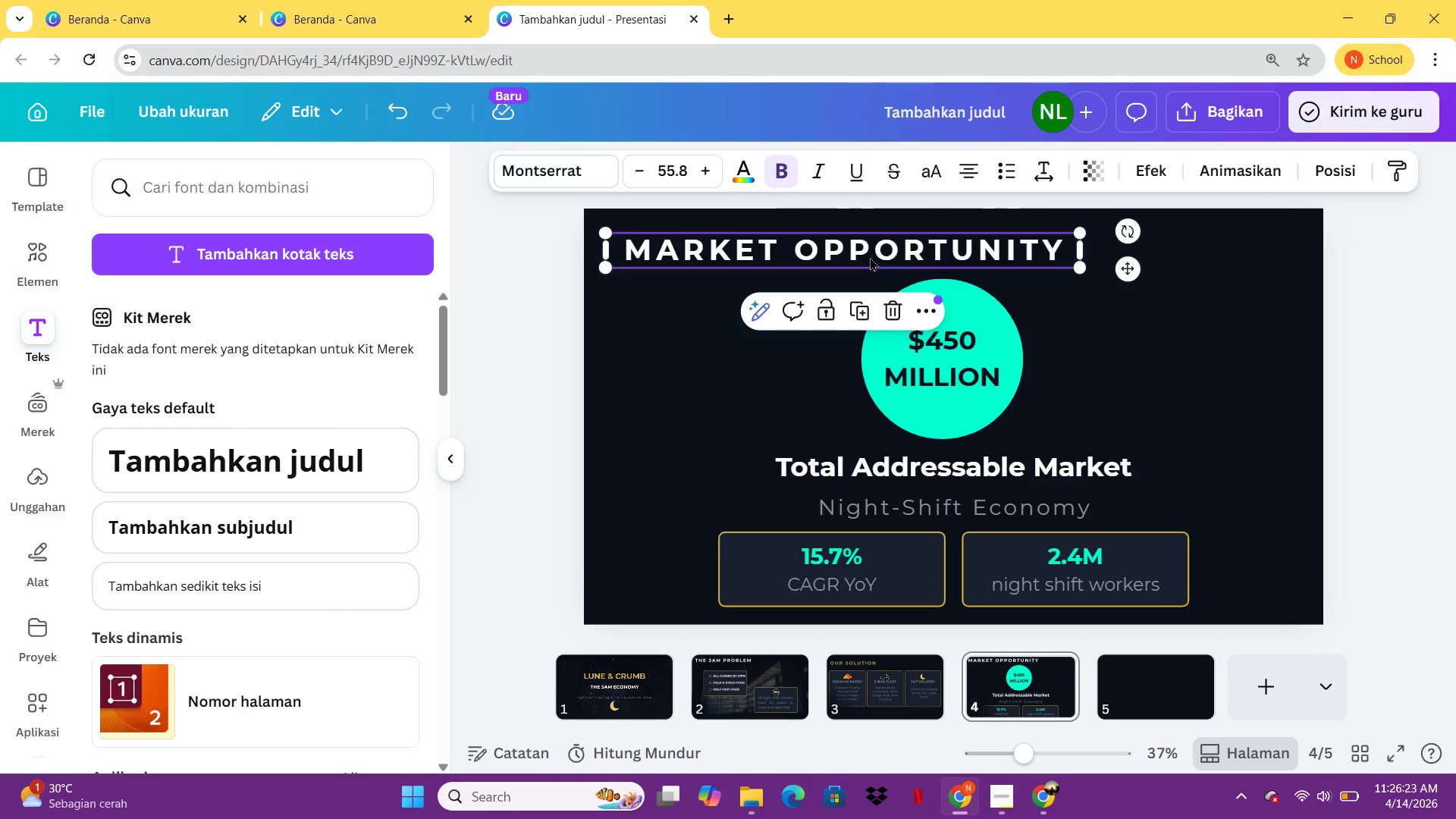 
key(Control+ControlLeft)
 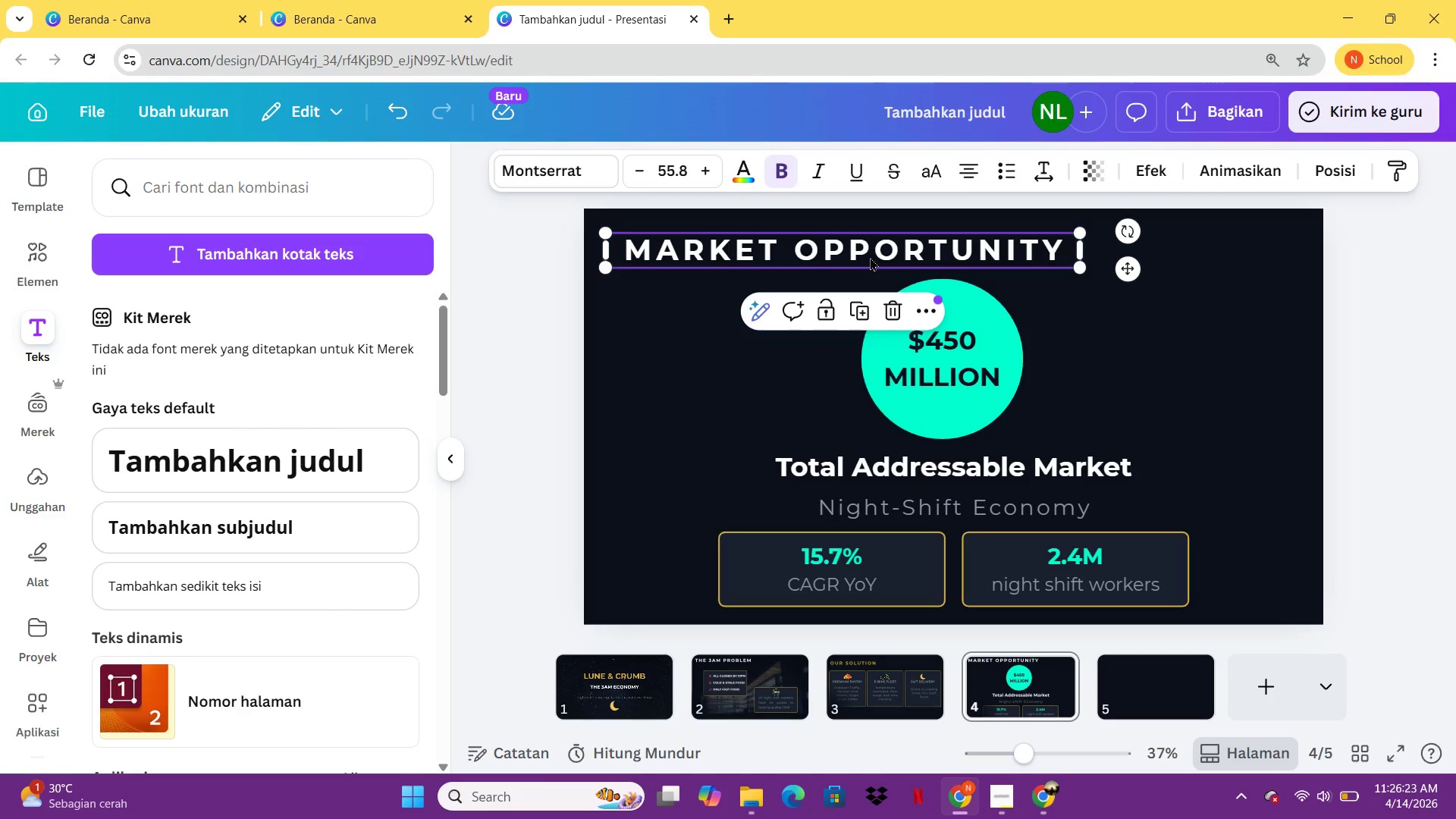 
key(Control+C)
 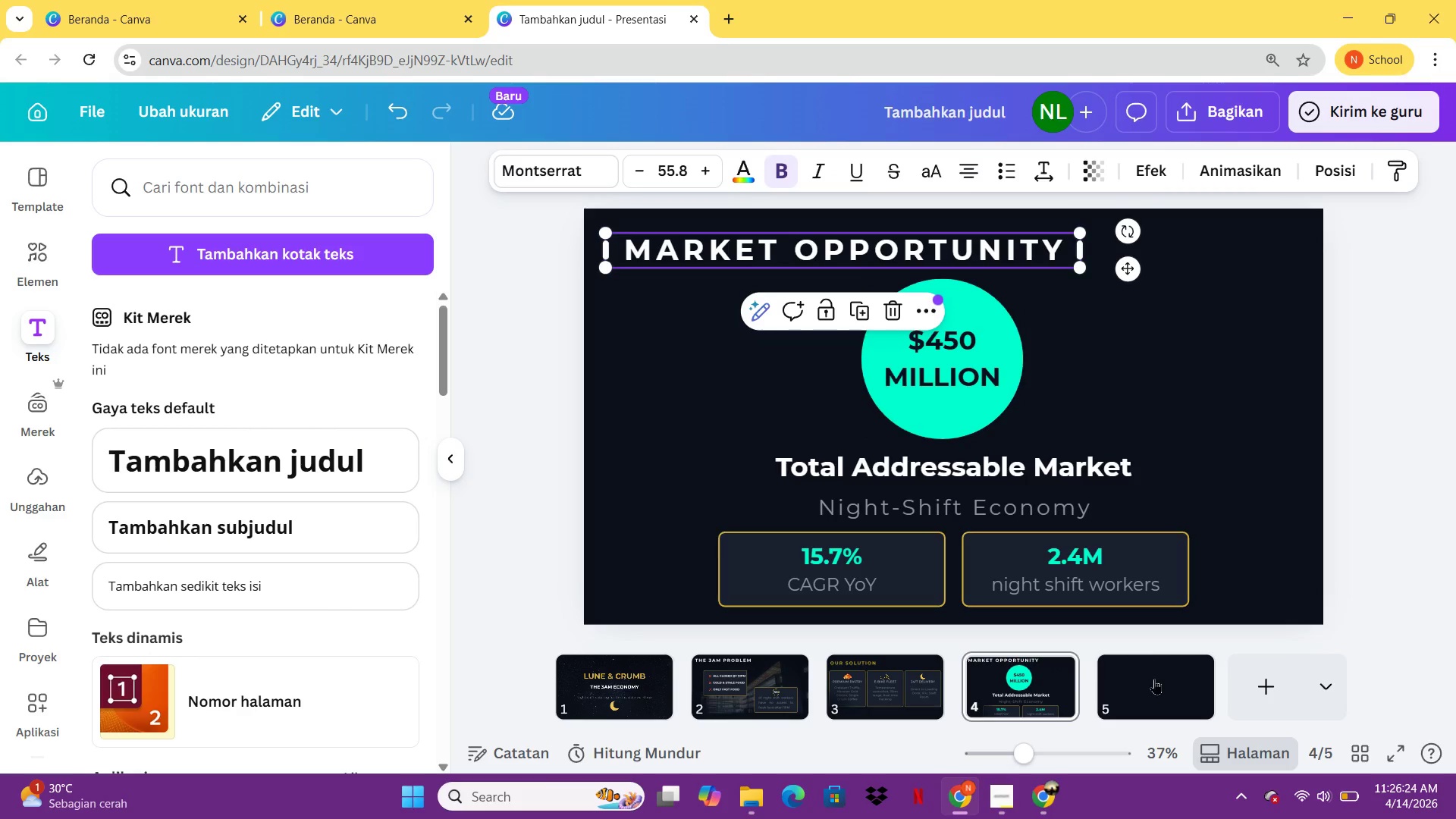 
left_click([1156, 682])
 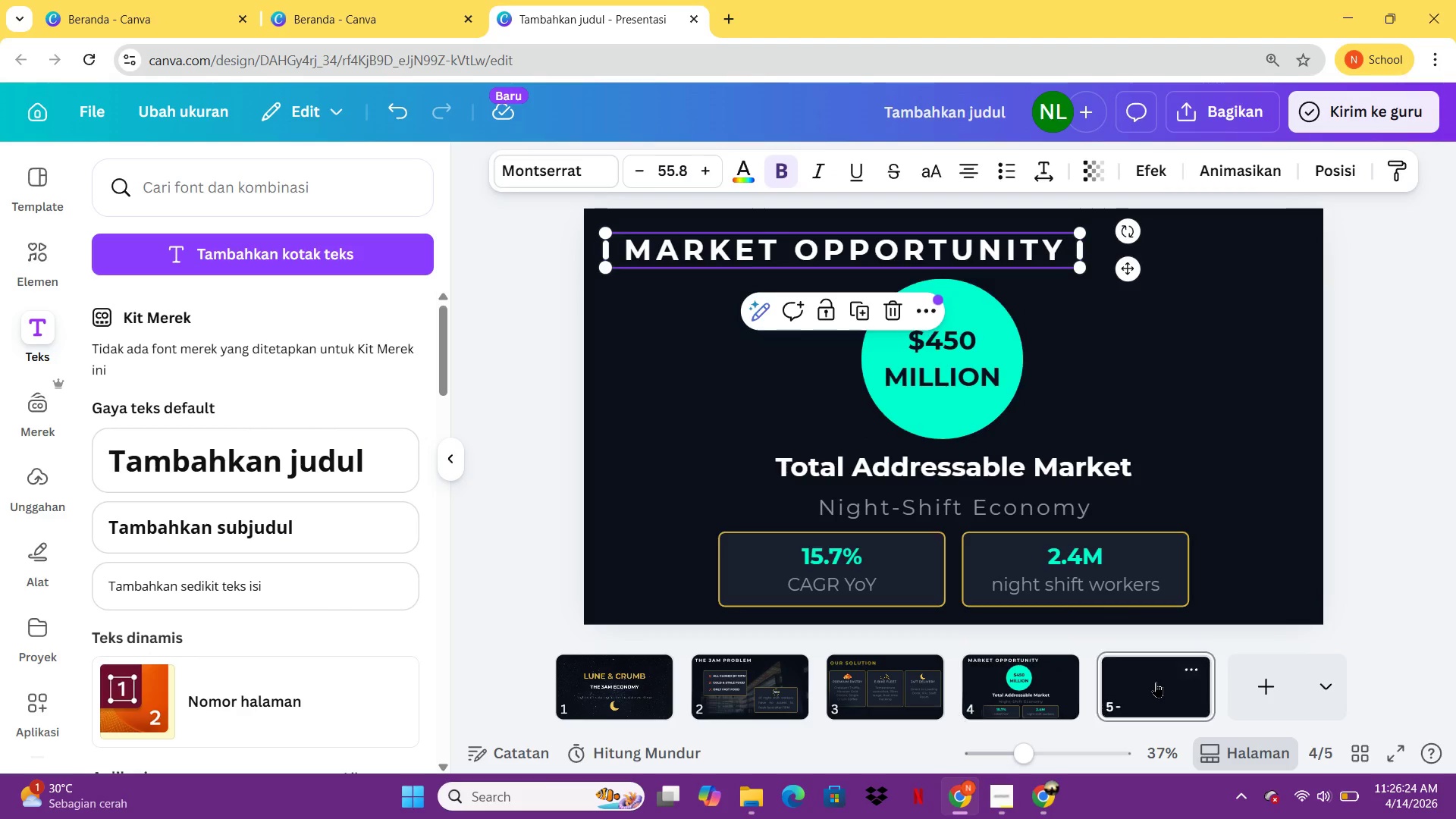 
key(Control+ControlLeft)
 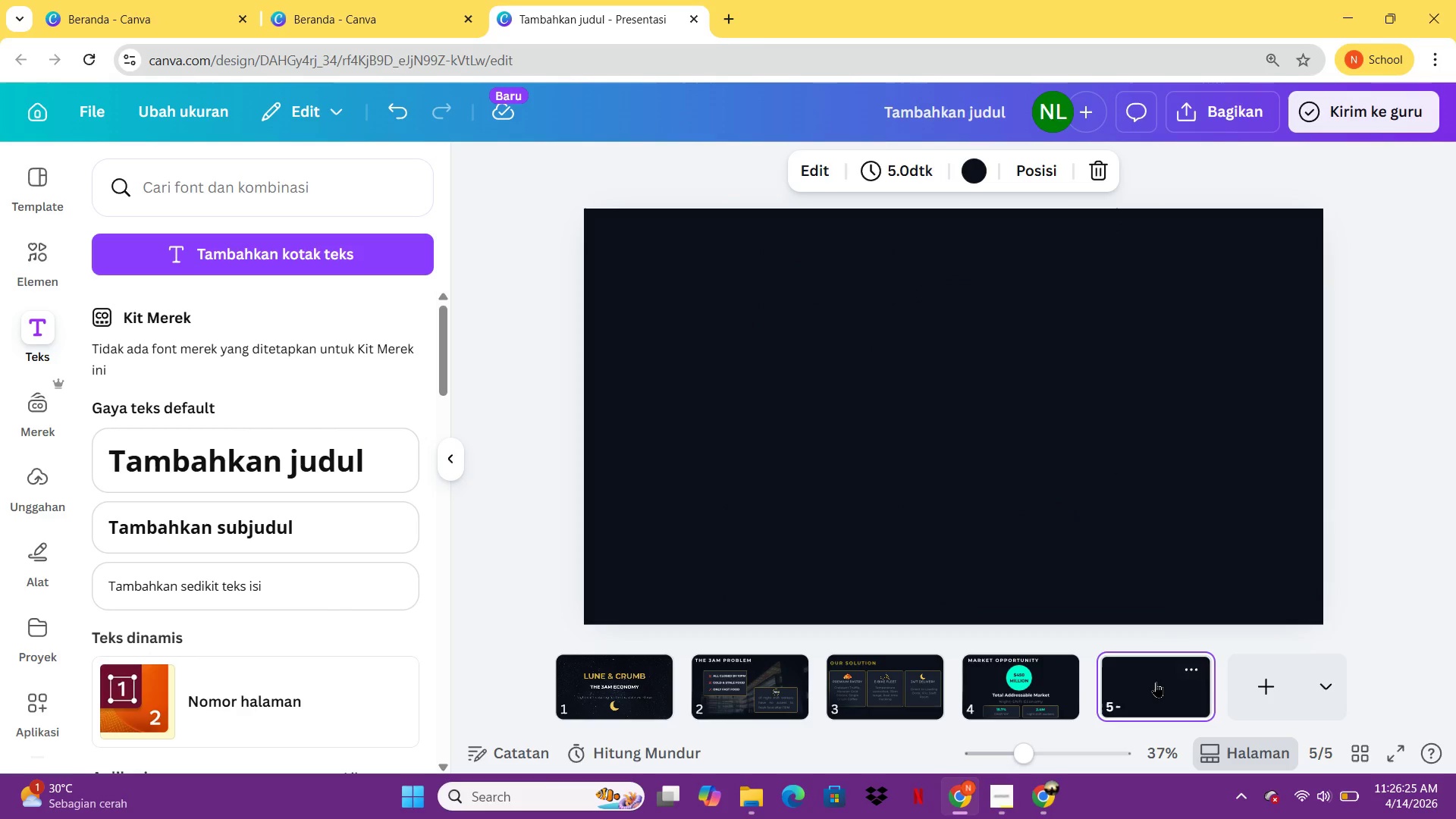 
key(Control+V)
 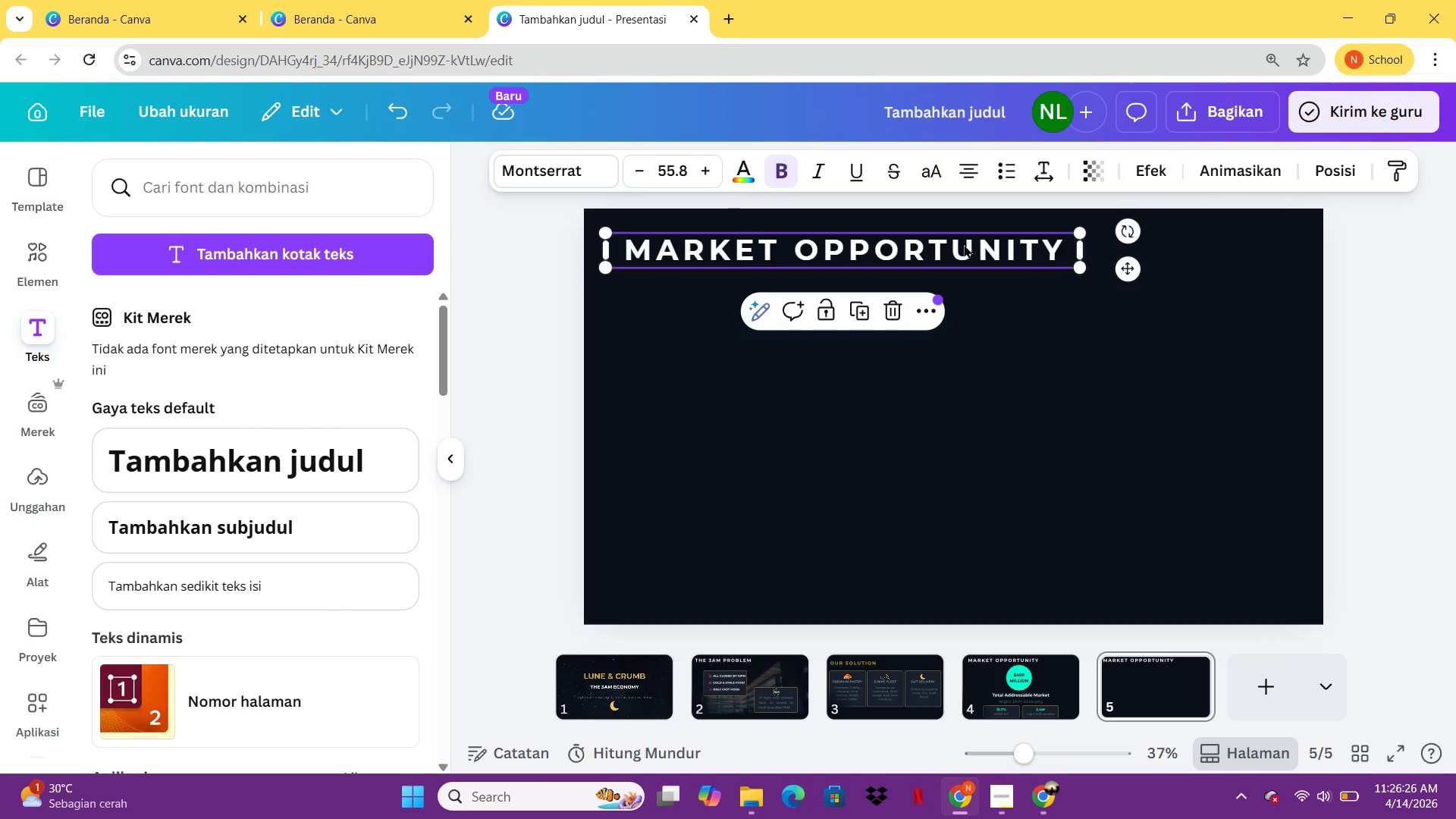 
double_click([964, 251])
 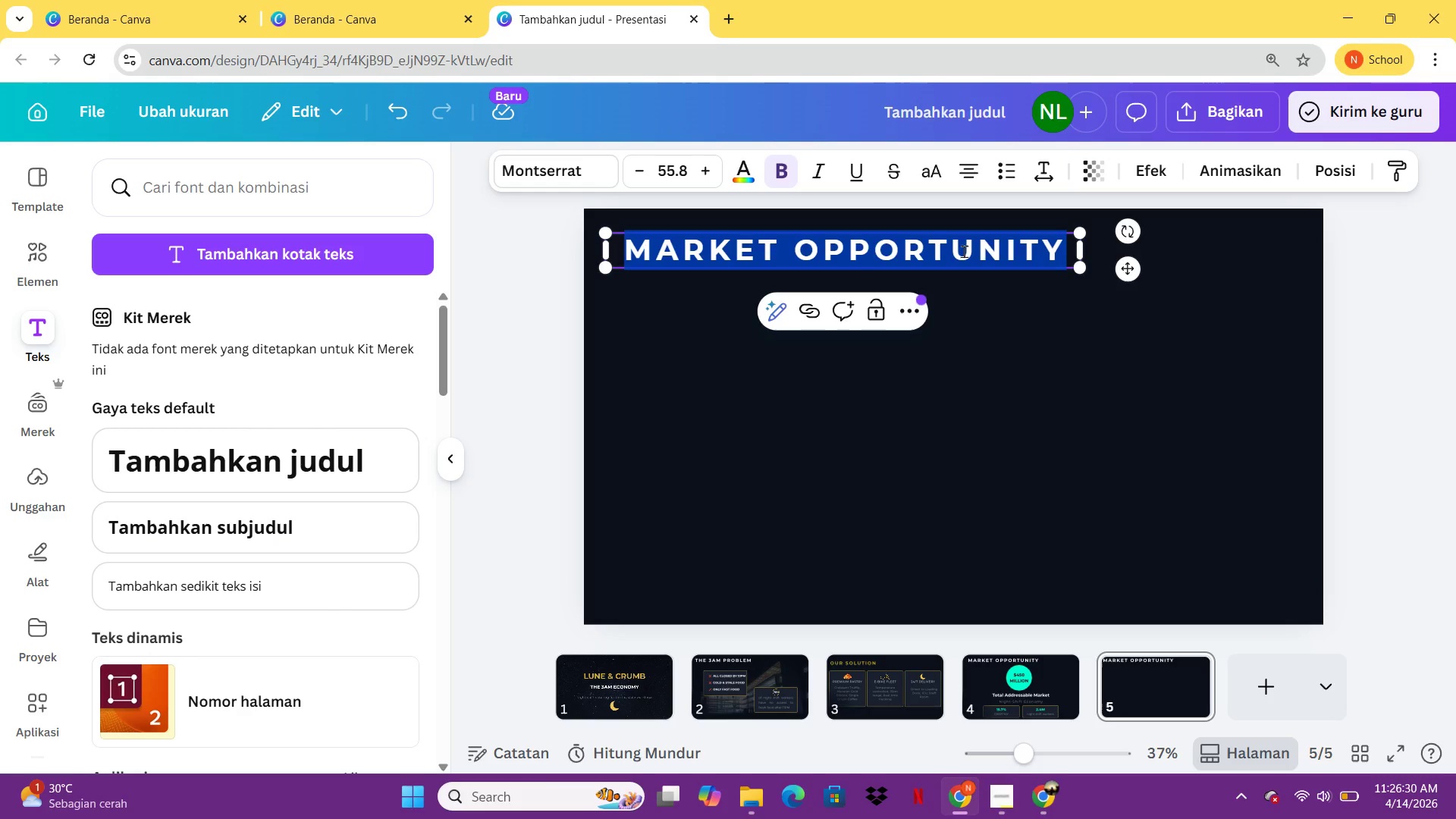 
wait(8.12)
 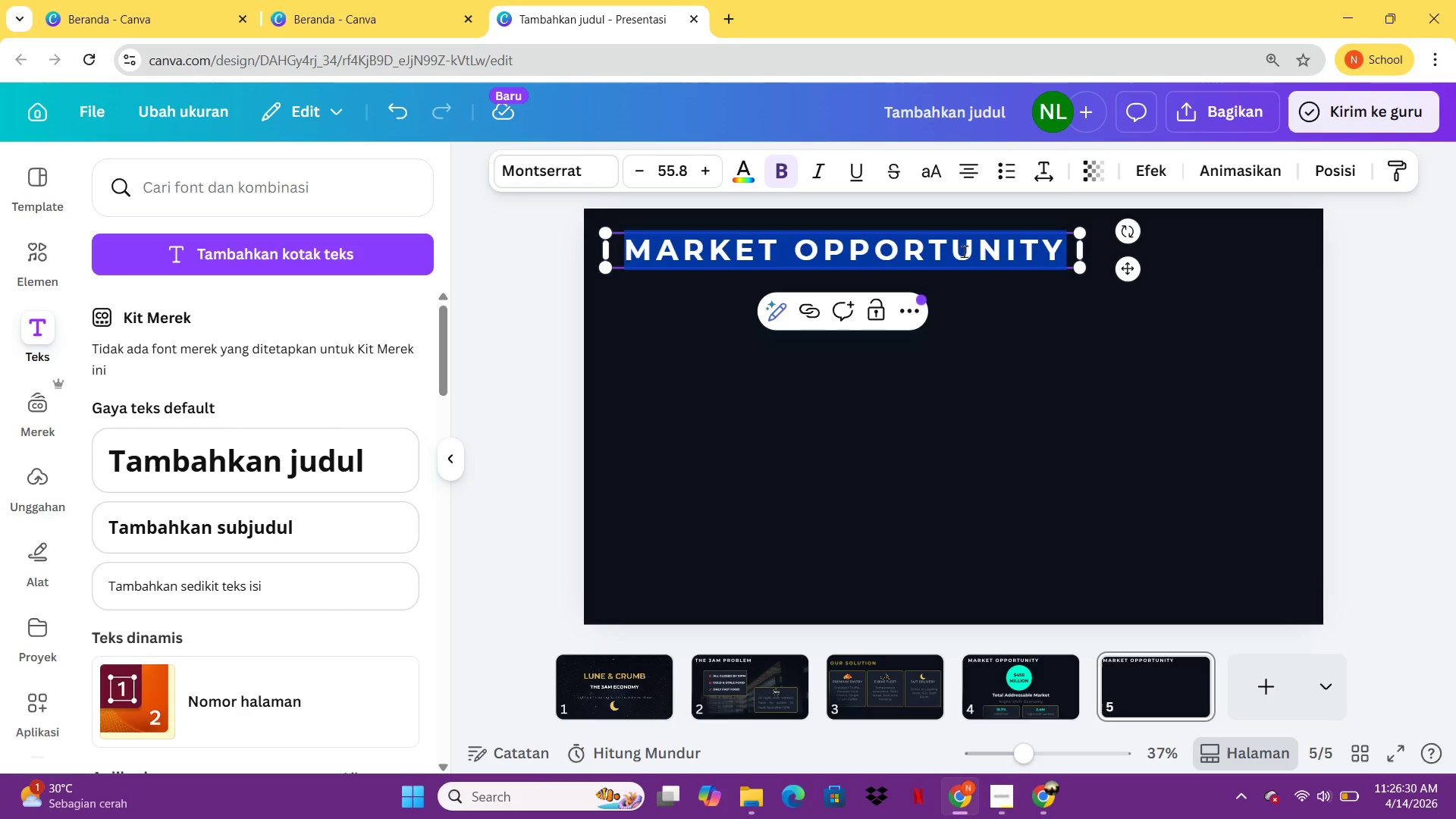 
type(NIGHT )
key(Backspace)
type(-SHIFT DEMOGRAPHIC)
 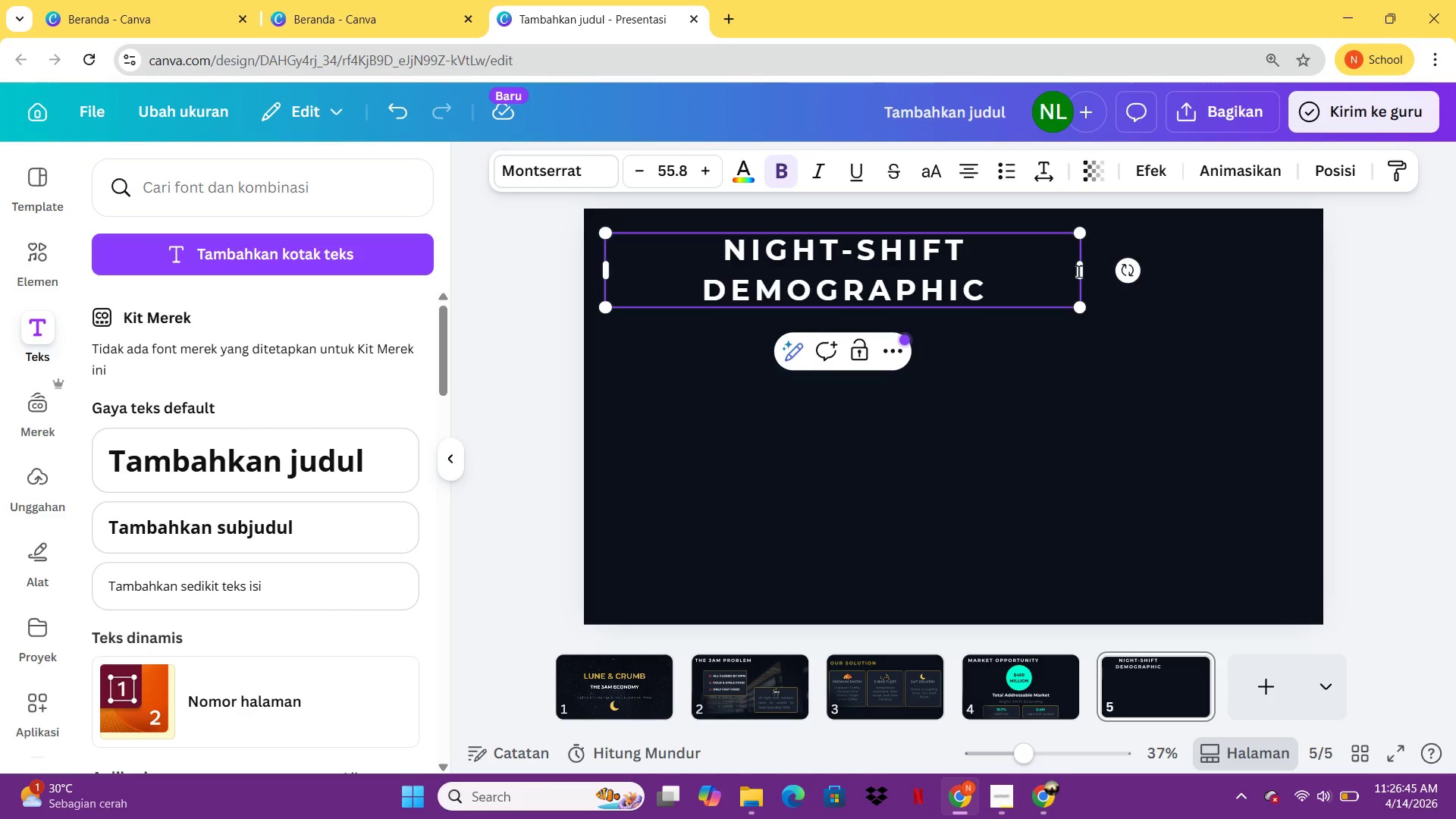 
left_click_drag(start_coordinate=[1084, 269], to_coordinate=[1153, 272])
 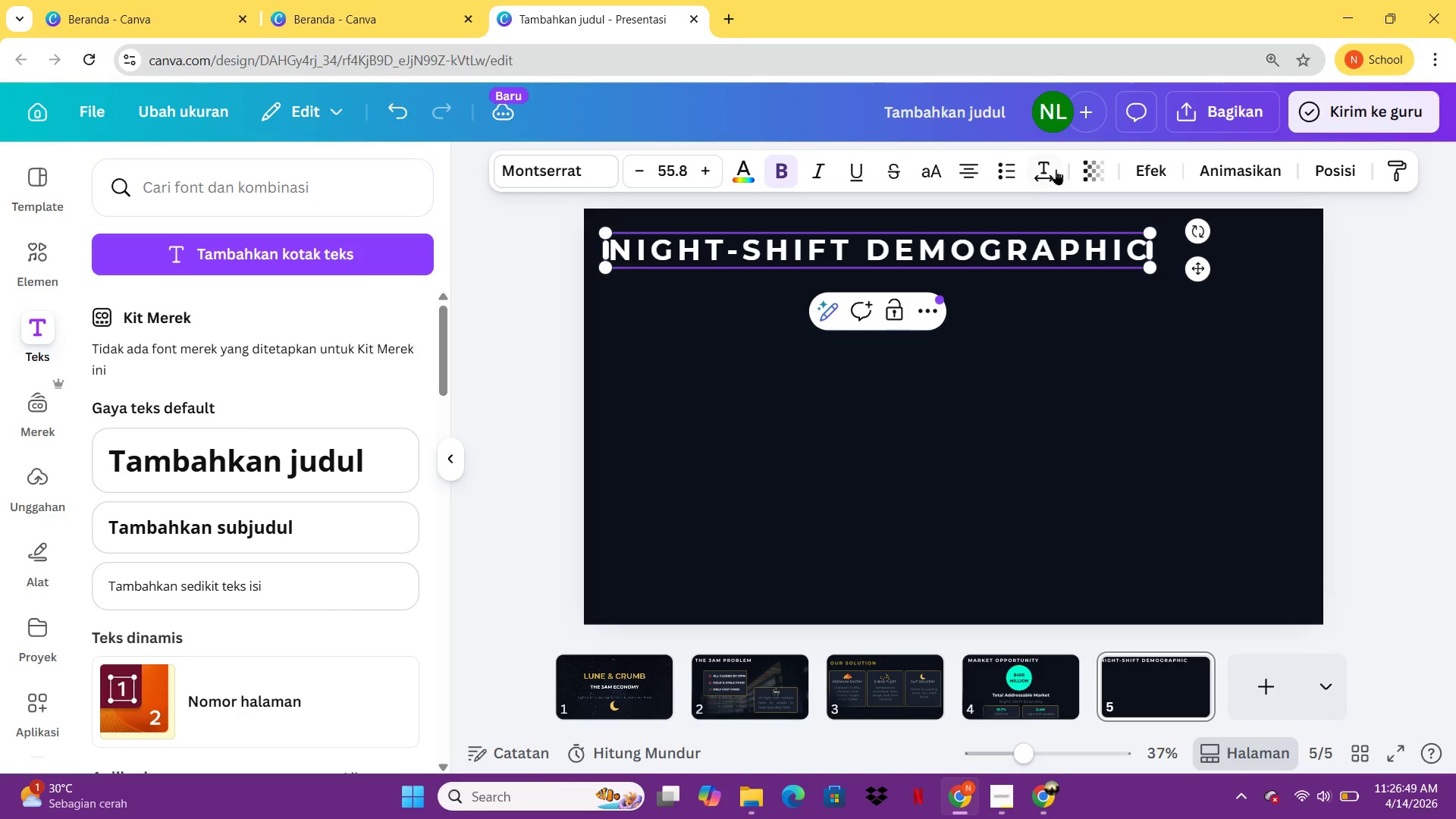 
left_click([1045, 169])
 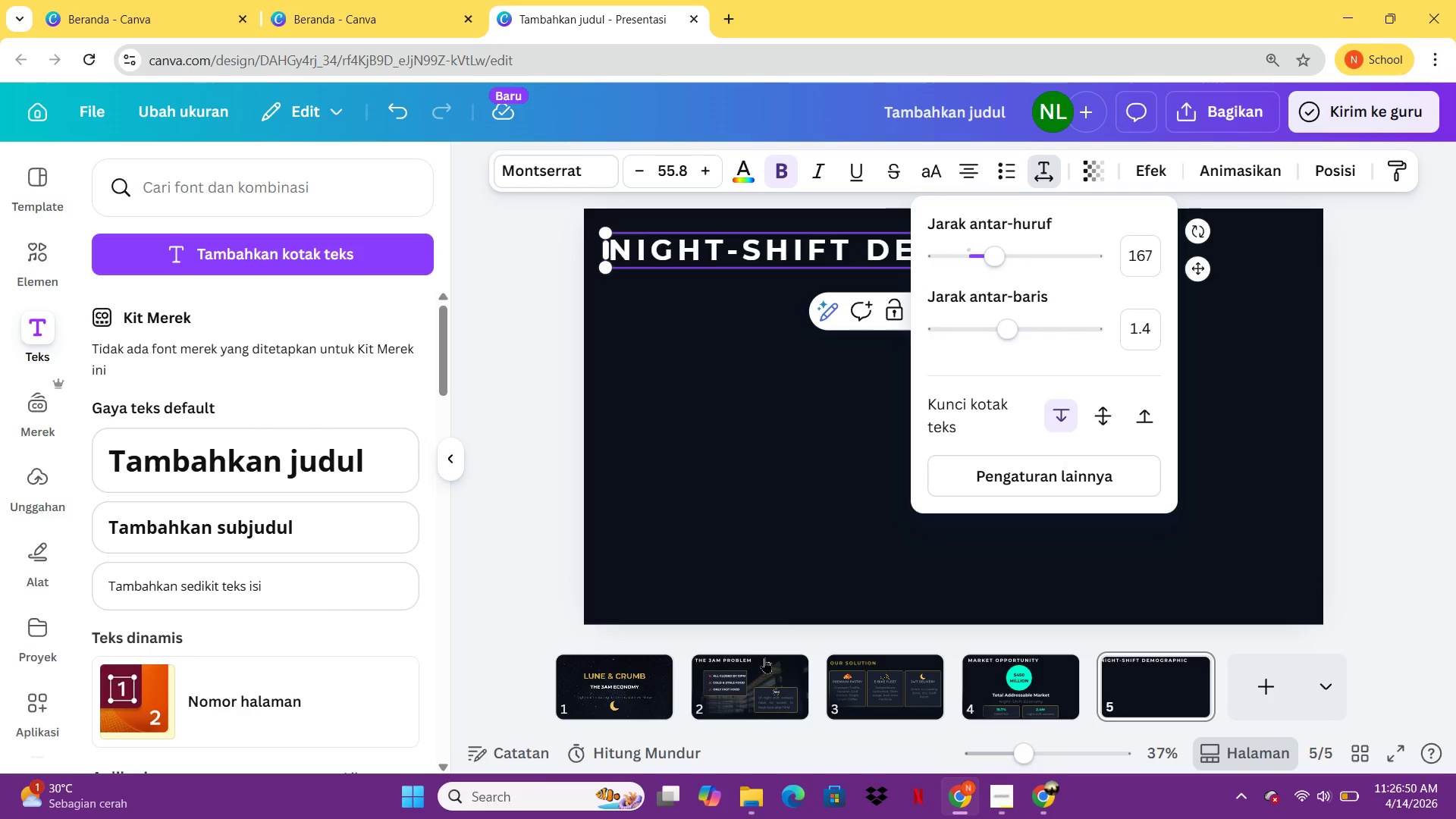 
left_click([783, 429])
 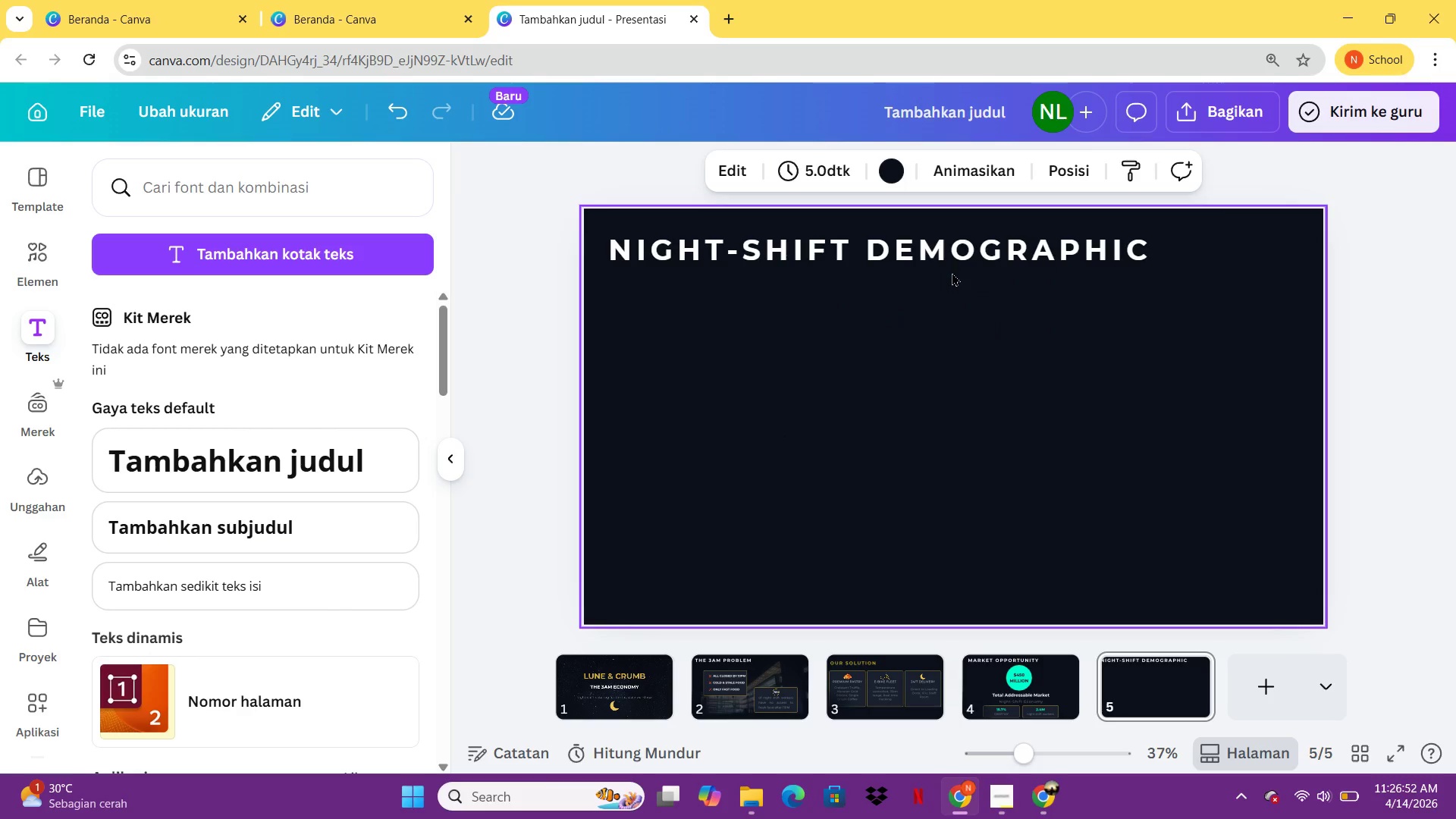 
left_click([952, 271])
 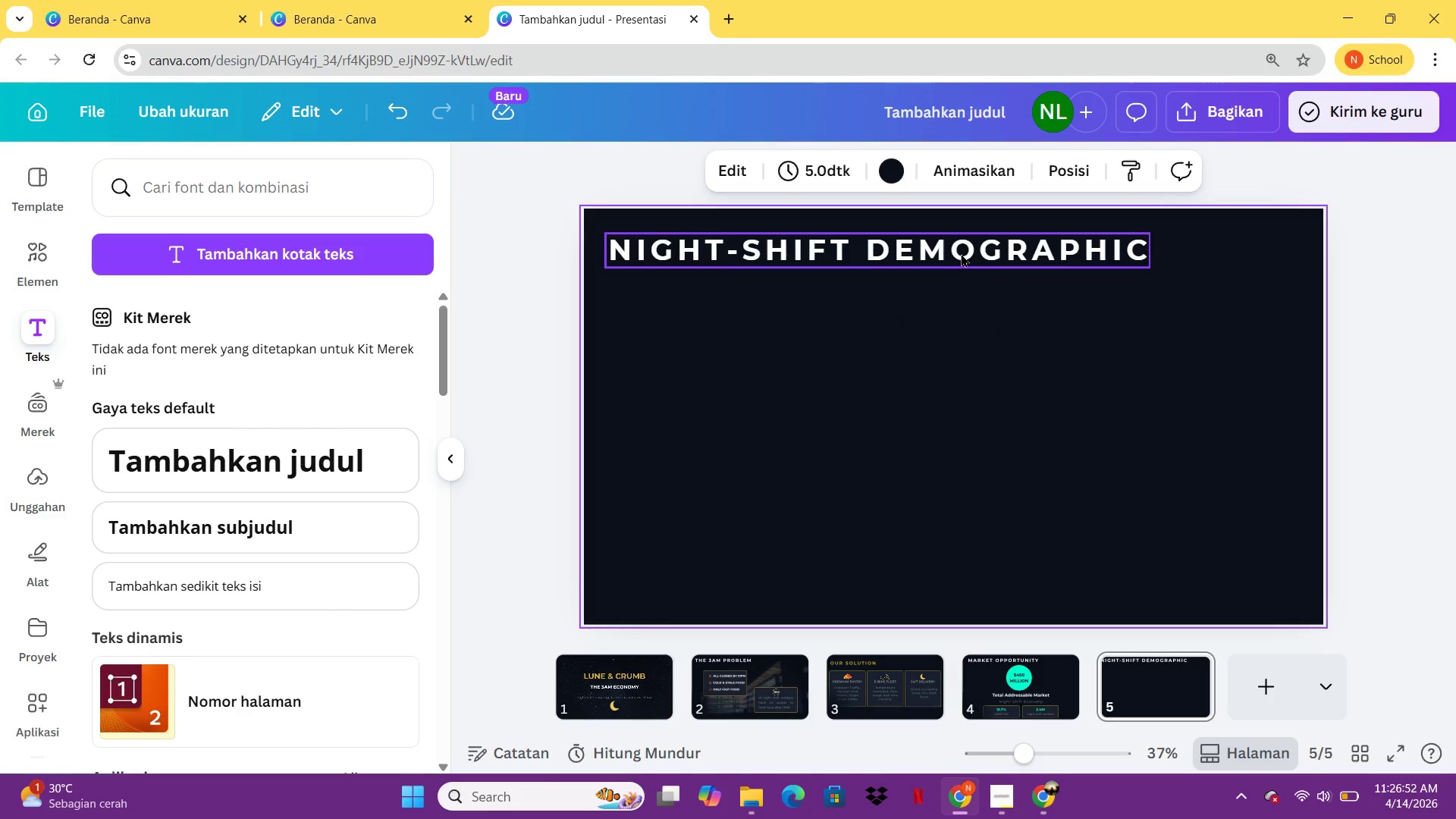 
left_click([961, 253])
 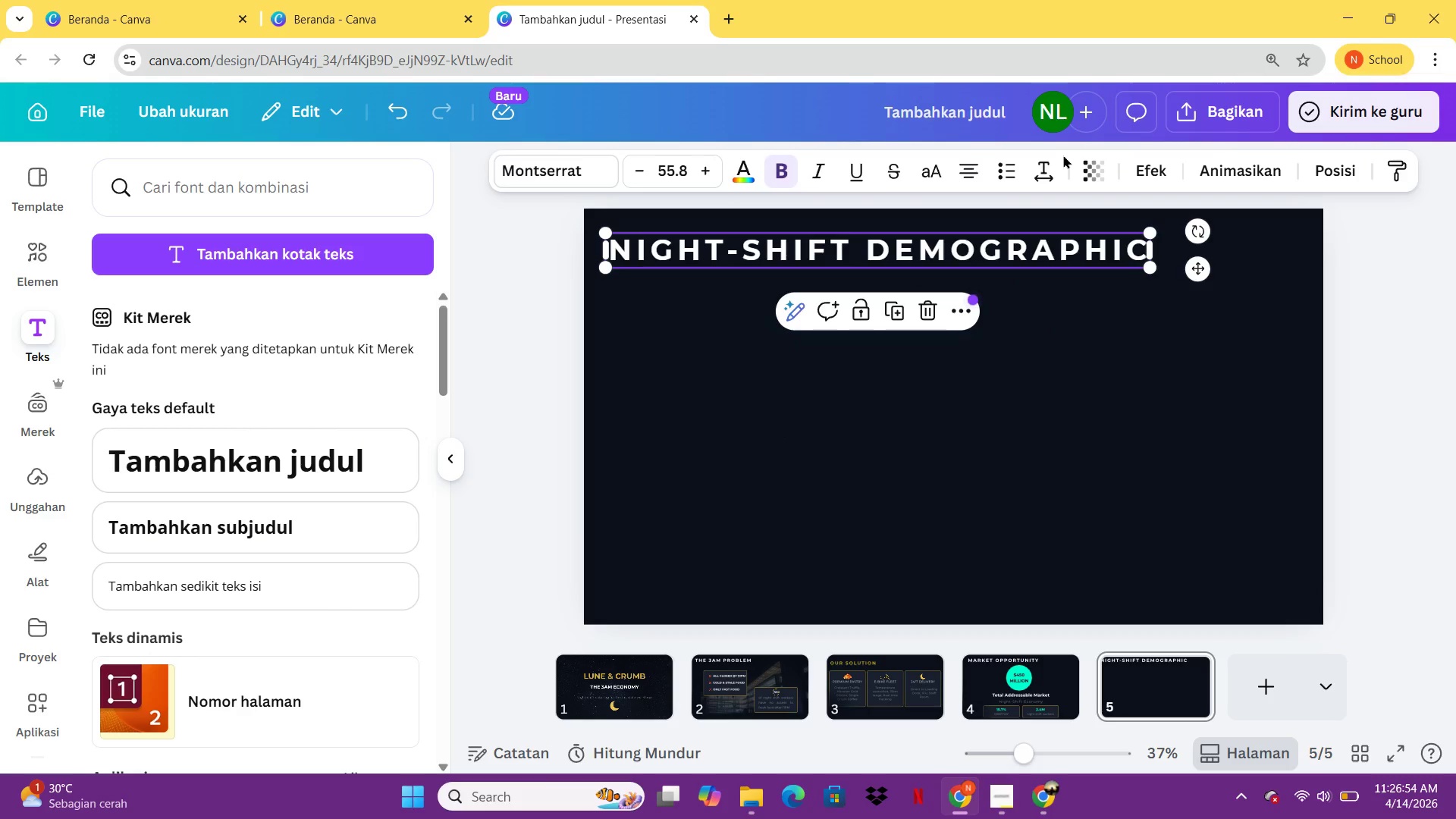 
left_click([1035, 185])
 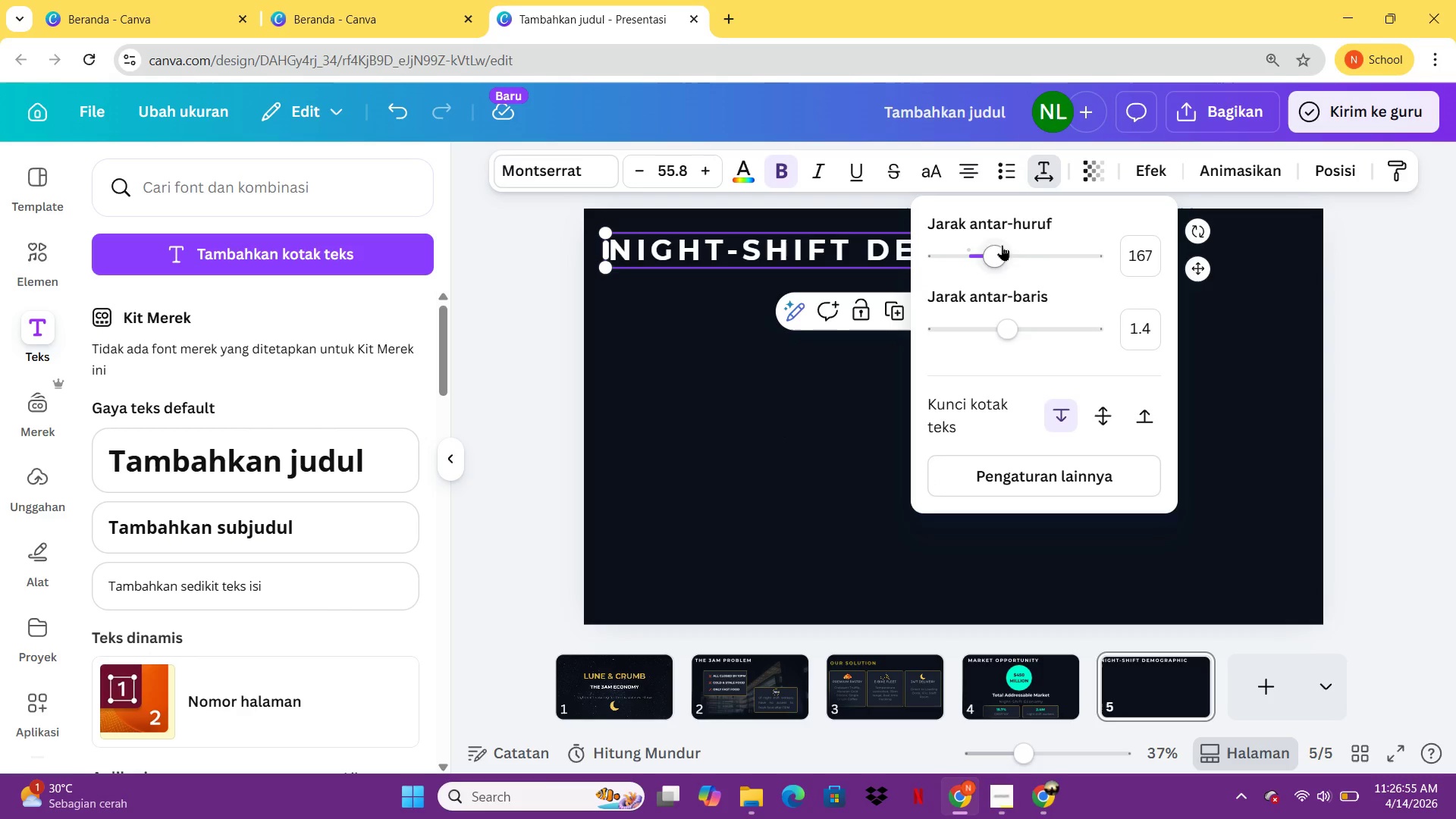 
left_click_drag(start_coordinate=[1000, 246], to_coordinate=[977, 248])
 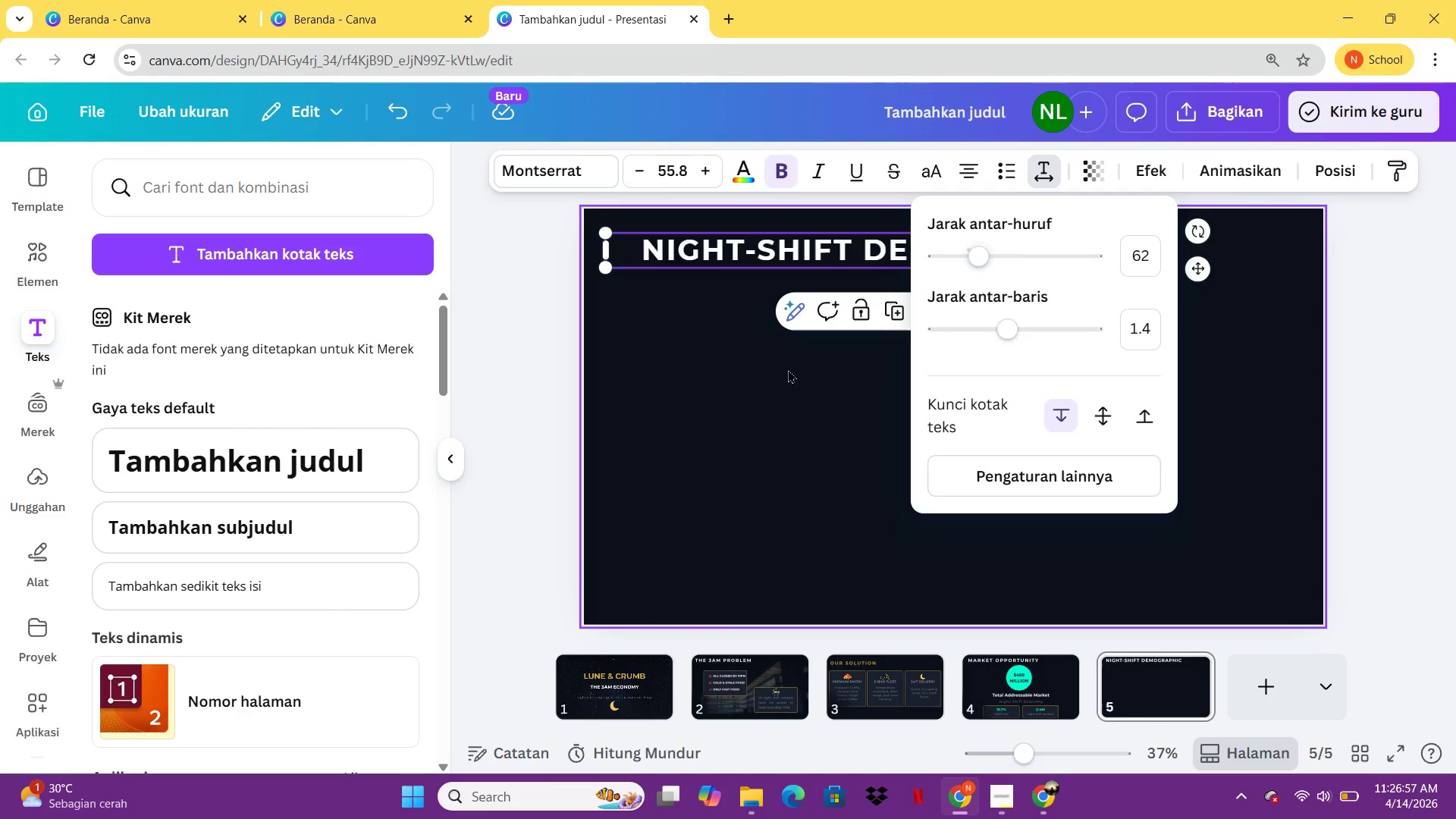 
left_click([758, 400])
 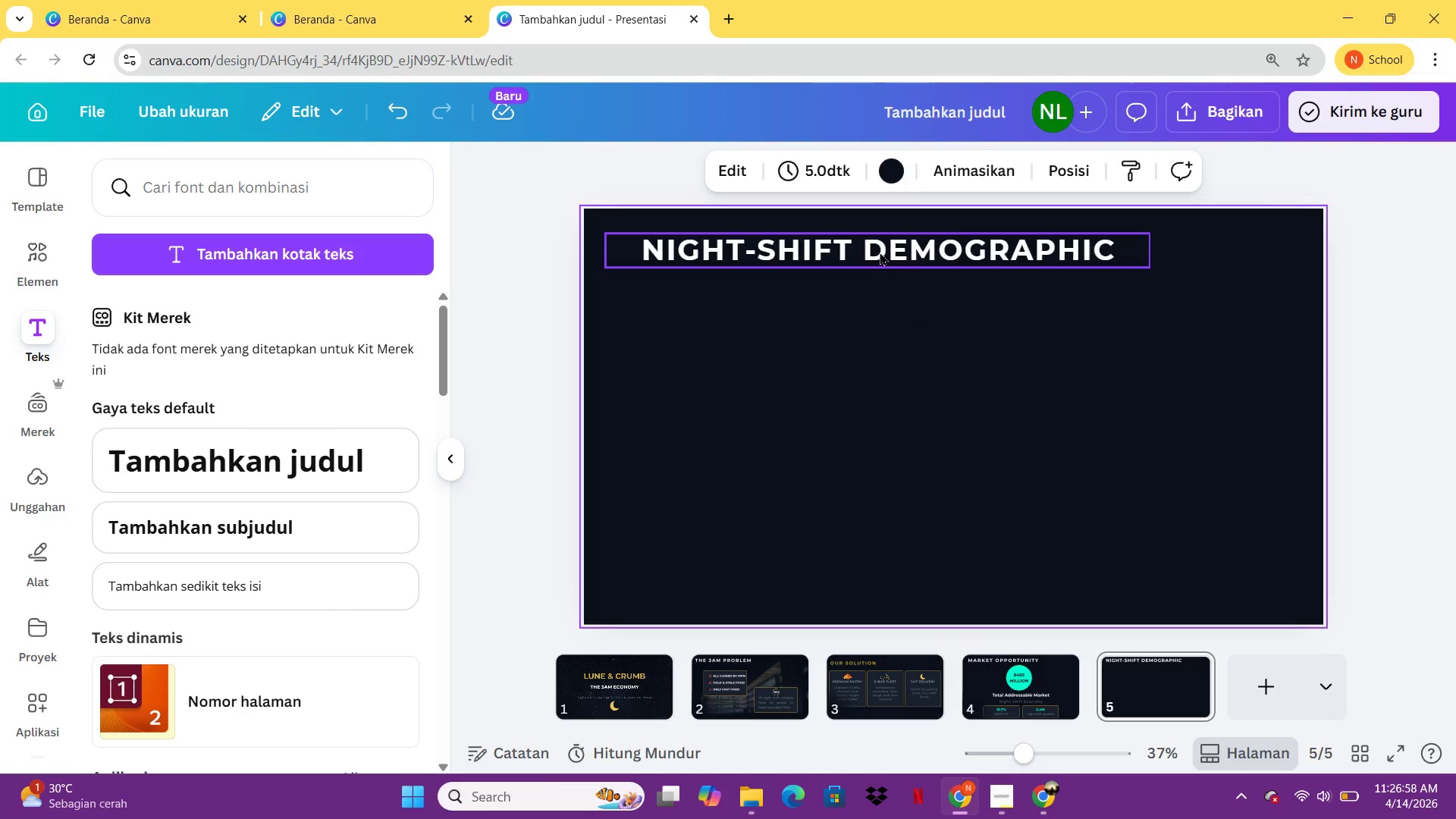 
left_click_drag(start_coordinate=[880, 252], to_coordinate=[857, 251])
 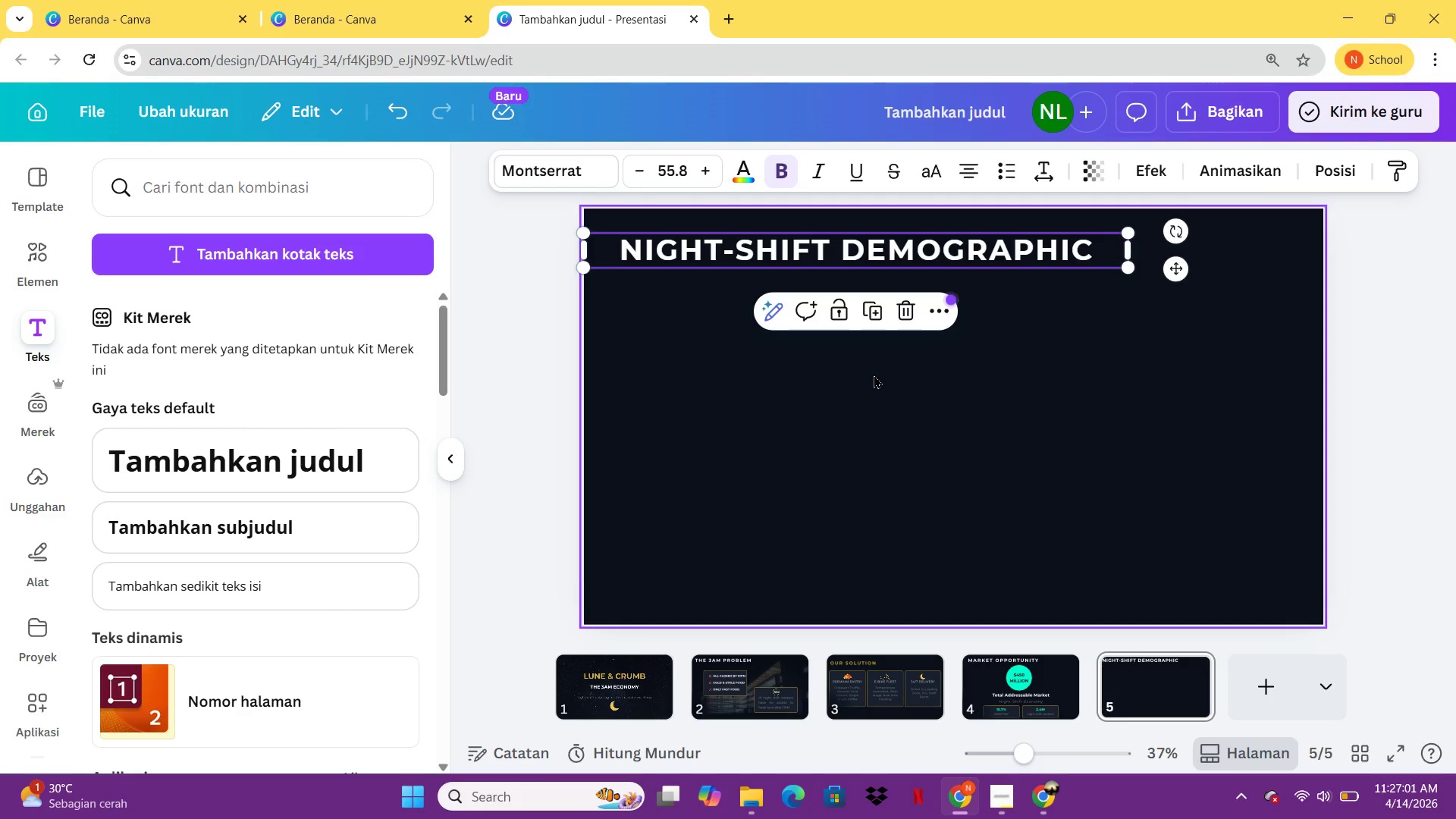 
left_click([874, 375])
 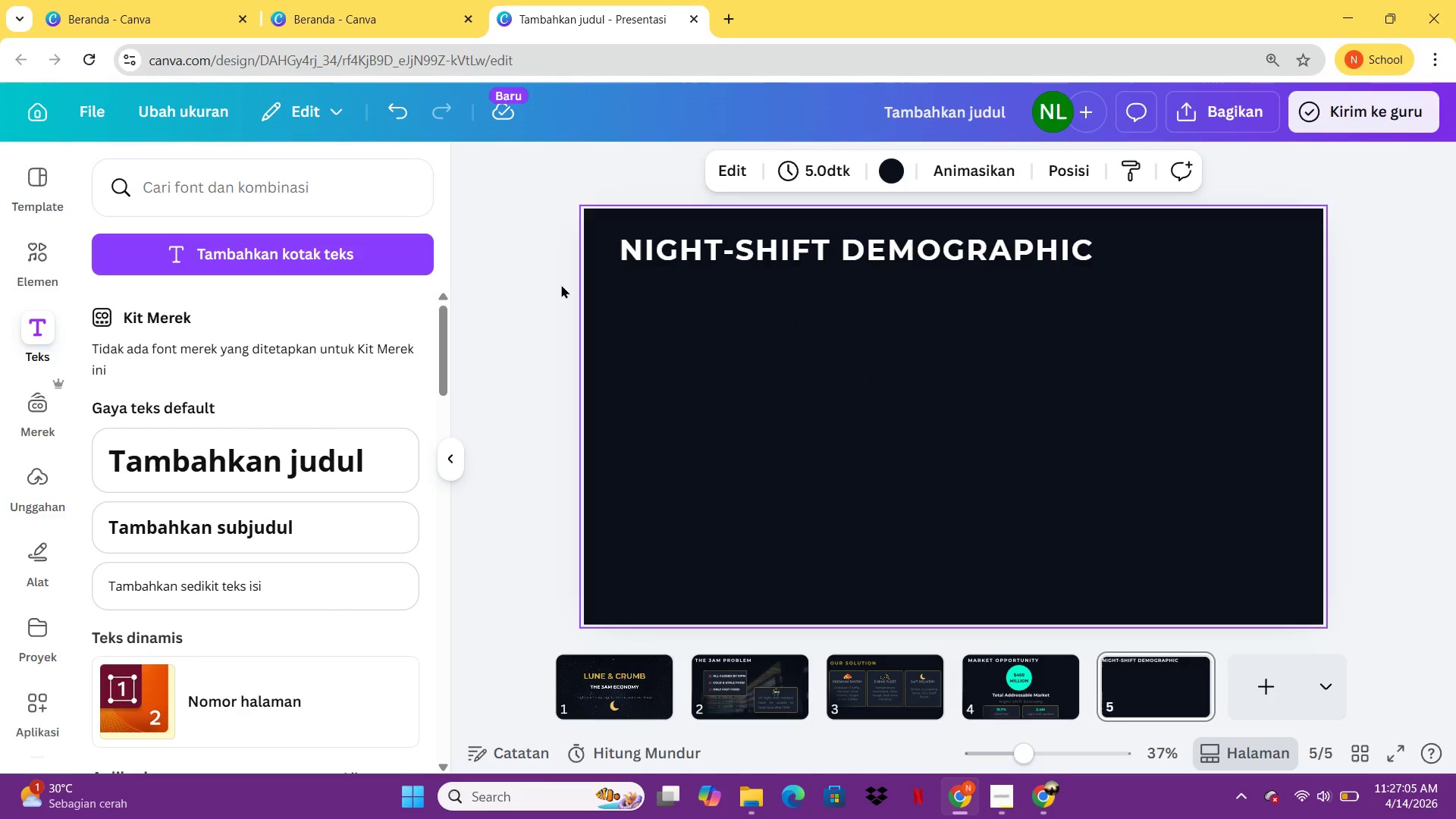 
left_click([864, 260])
 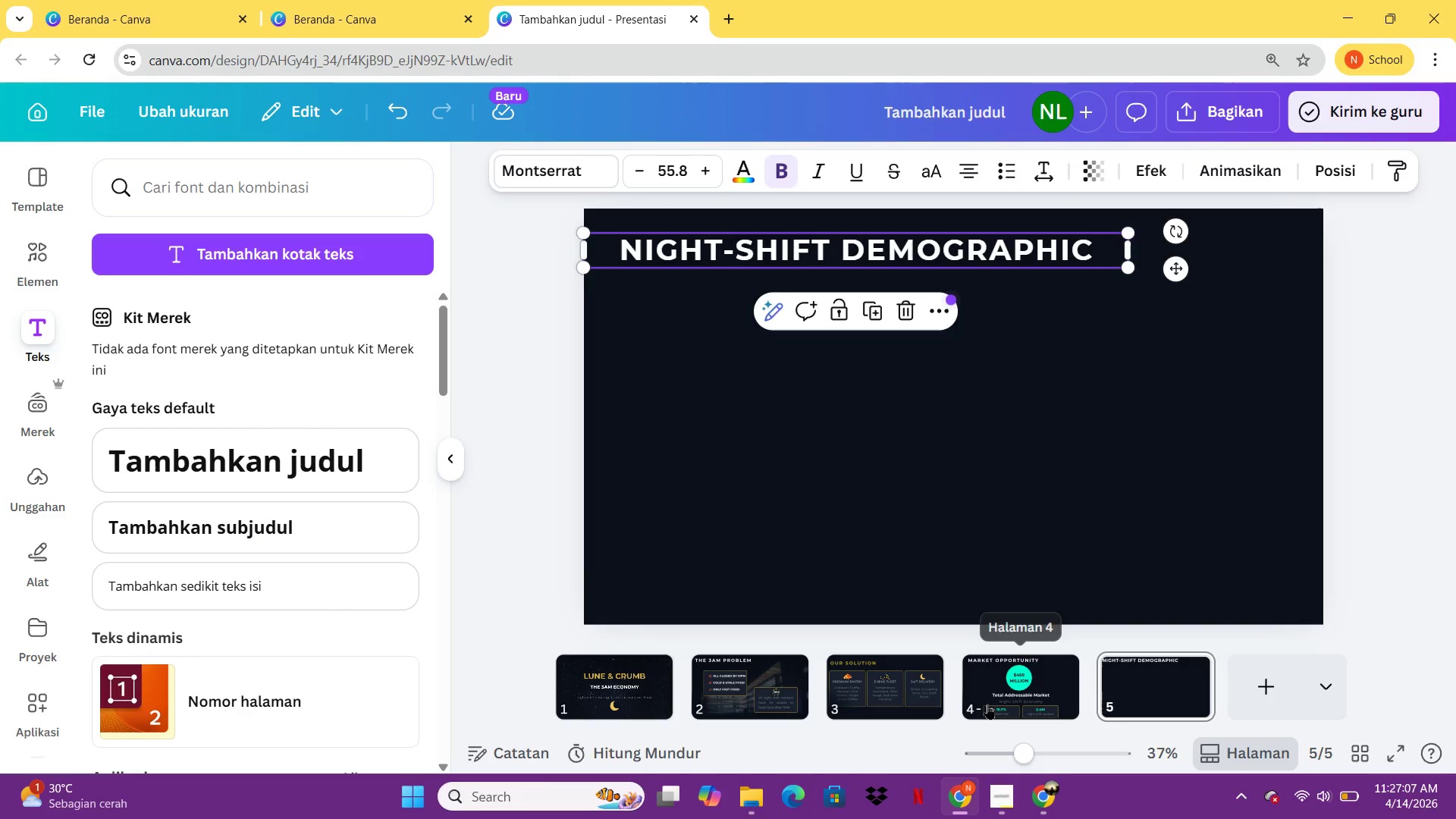 
left_click([991, 704])
 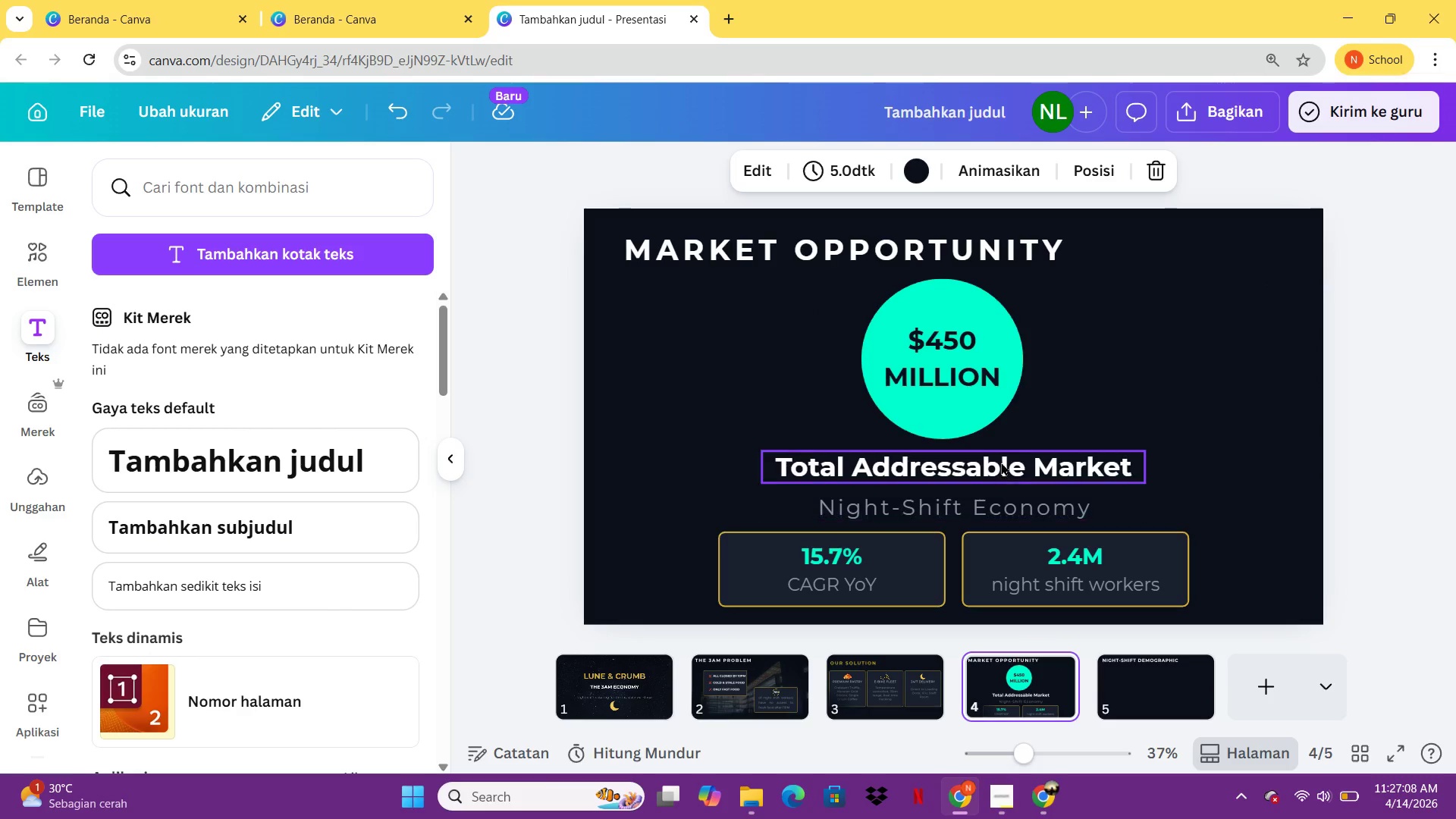 
left_click([1003, 460])
 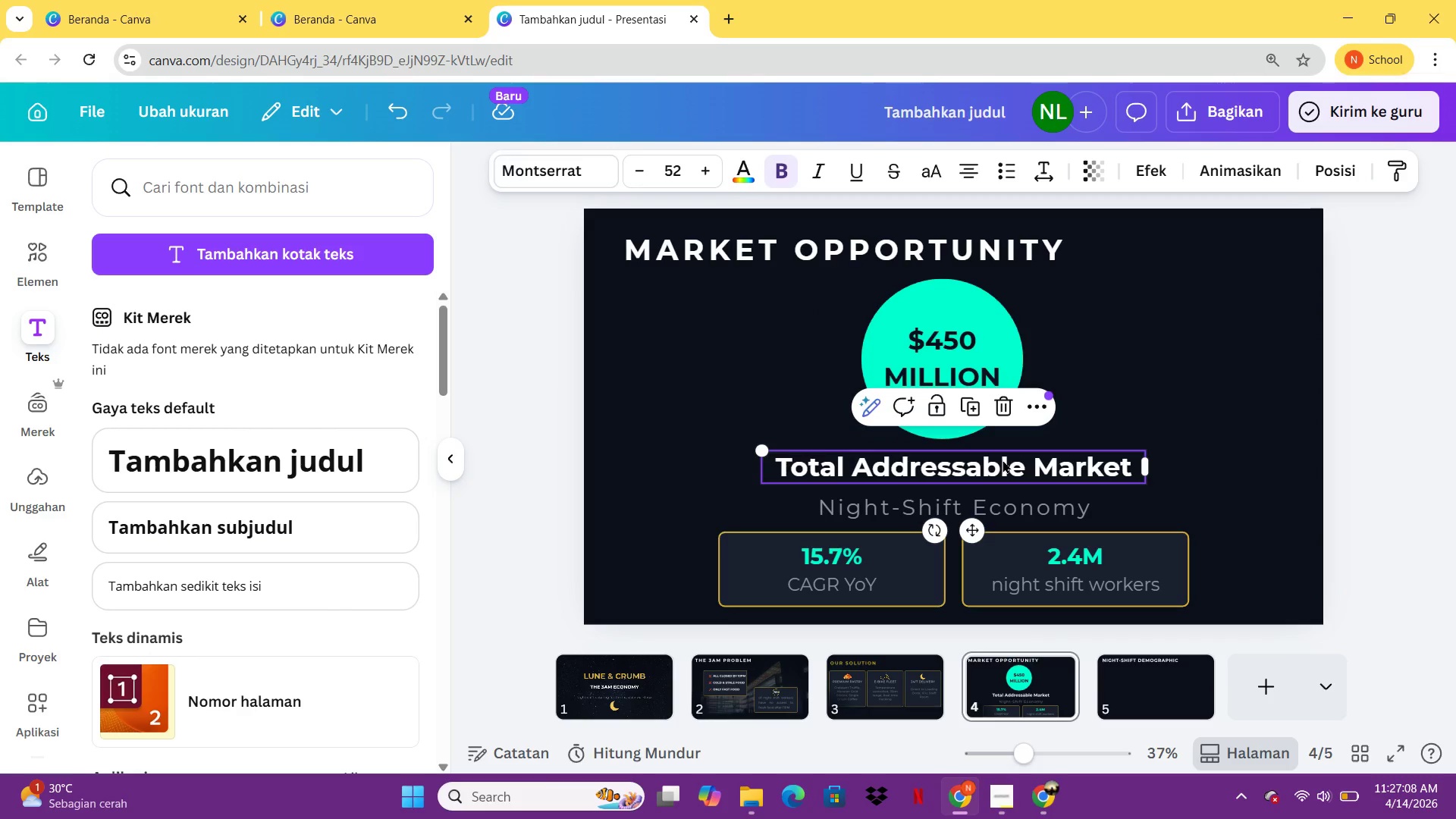 
key(Control+C)
 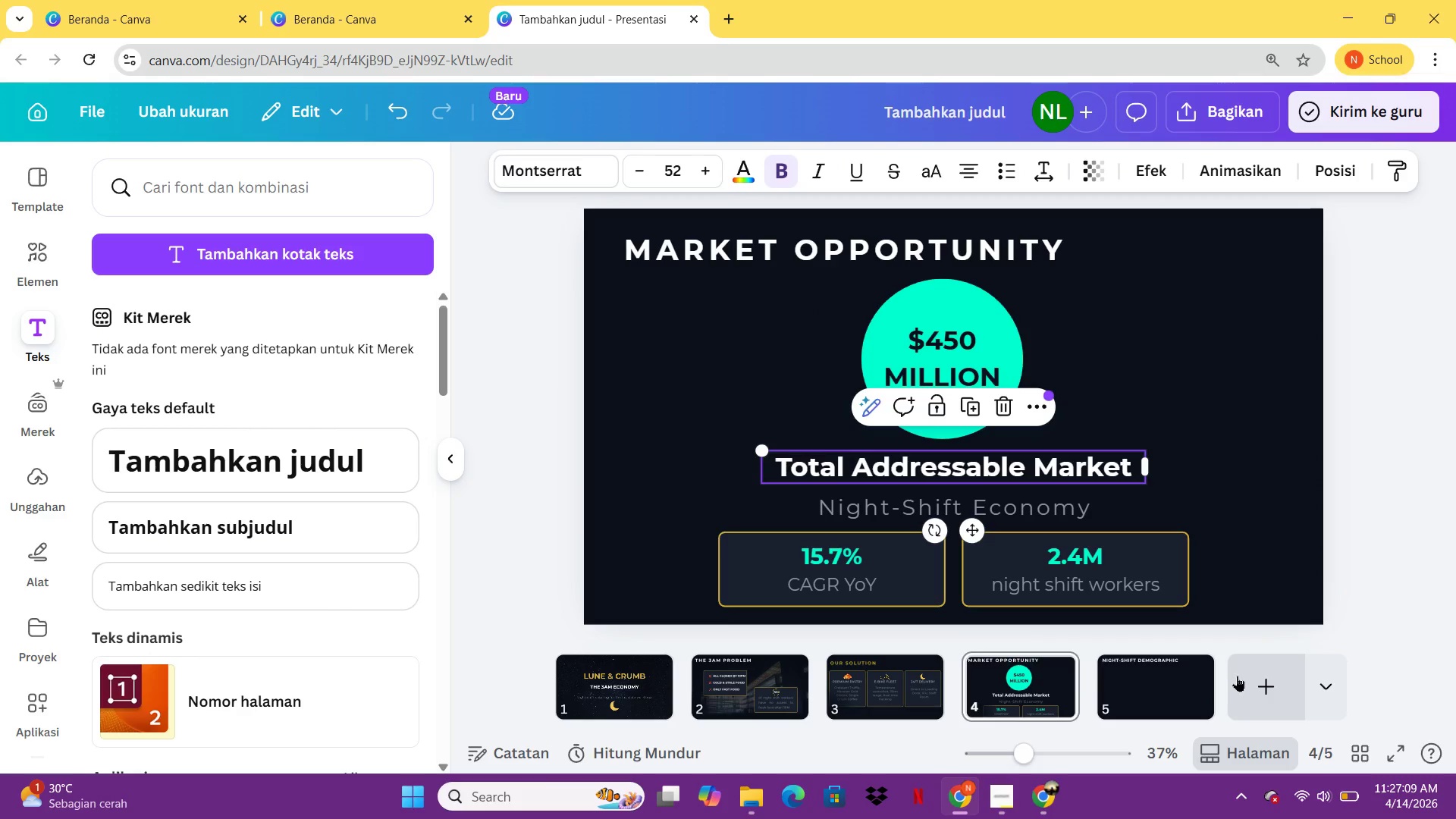 
left_click([1188, 695])
 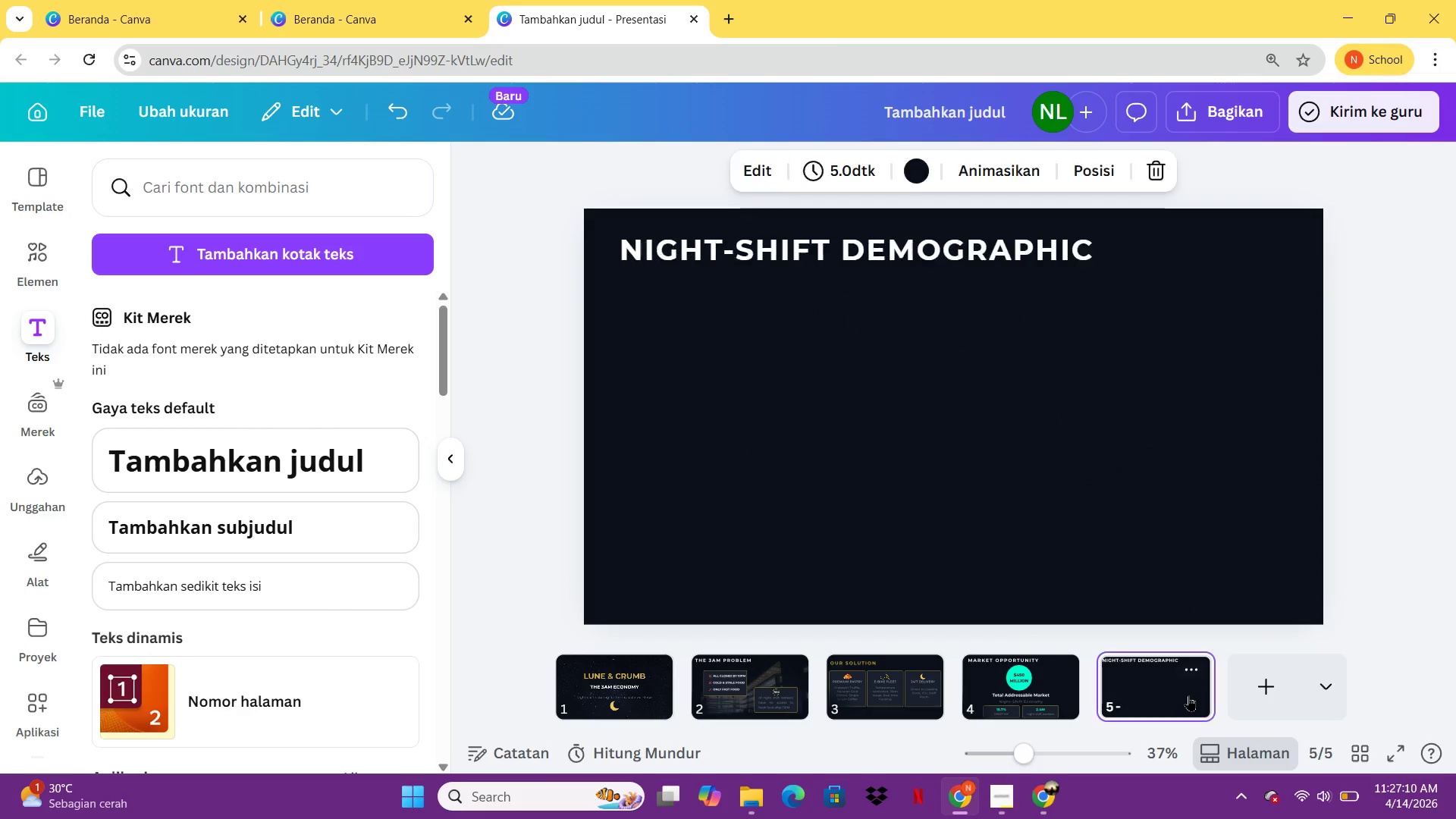 
key(Control+ControlLeft)
 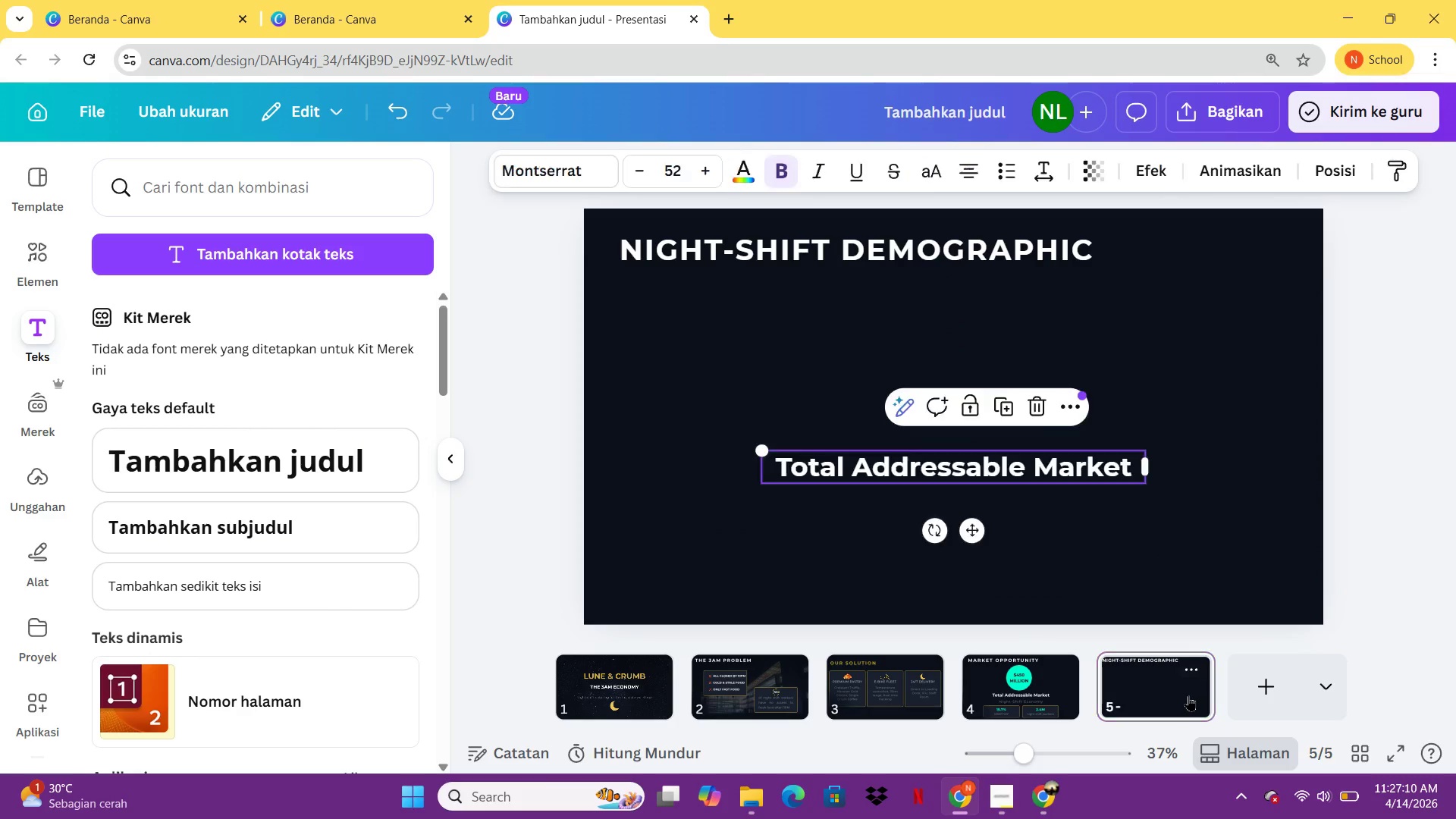 
key(Control+V)
 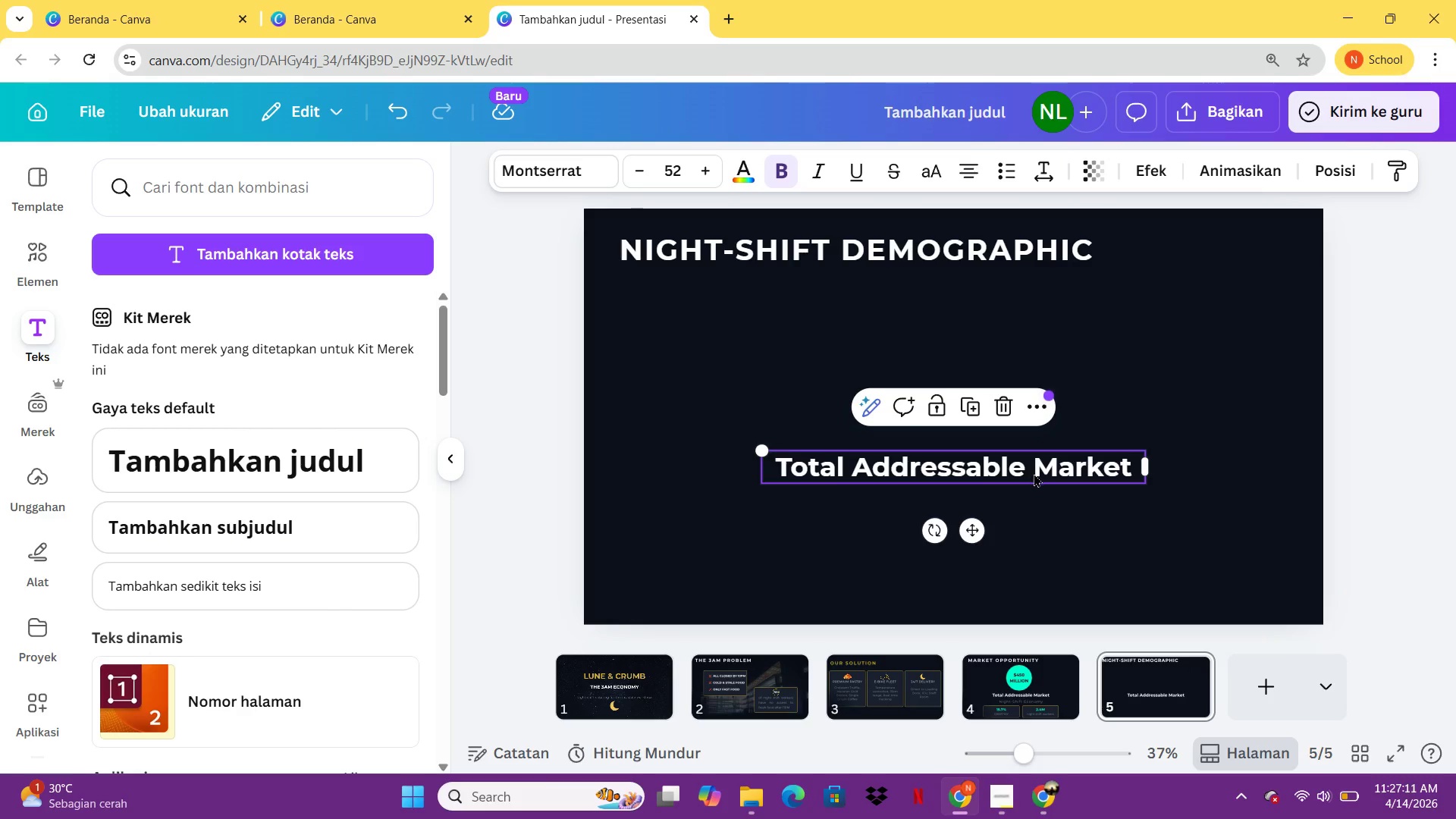 
double_click([1034, 473])
 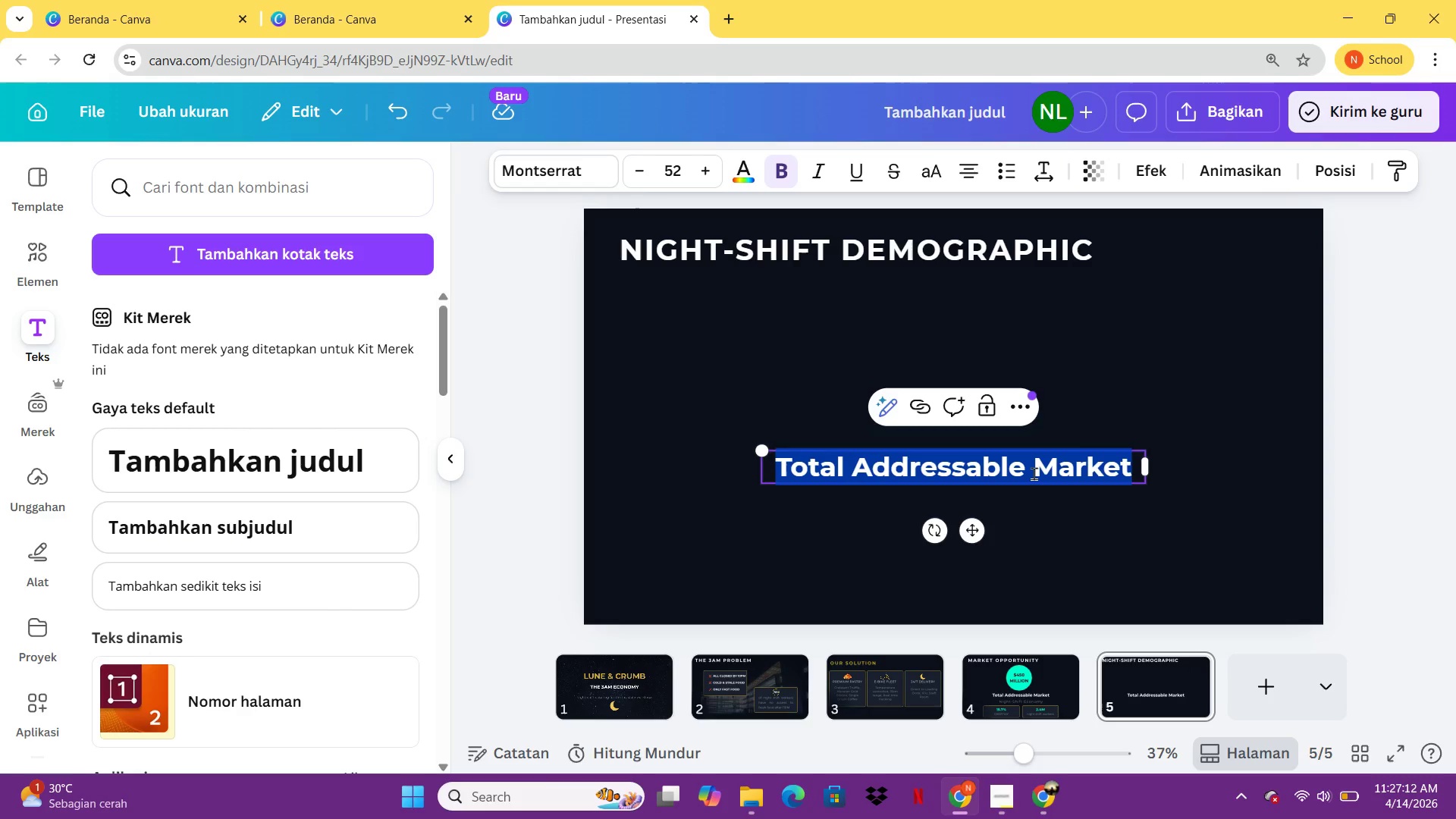 
type(Mtroville)
key(Backspace)
key(Backspace)
key(Backspace)
key(Backspace)
key(Backspace)
key(Backspace)
key(Backspace)
key(Backspace)
type(etroville)
 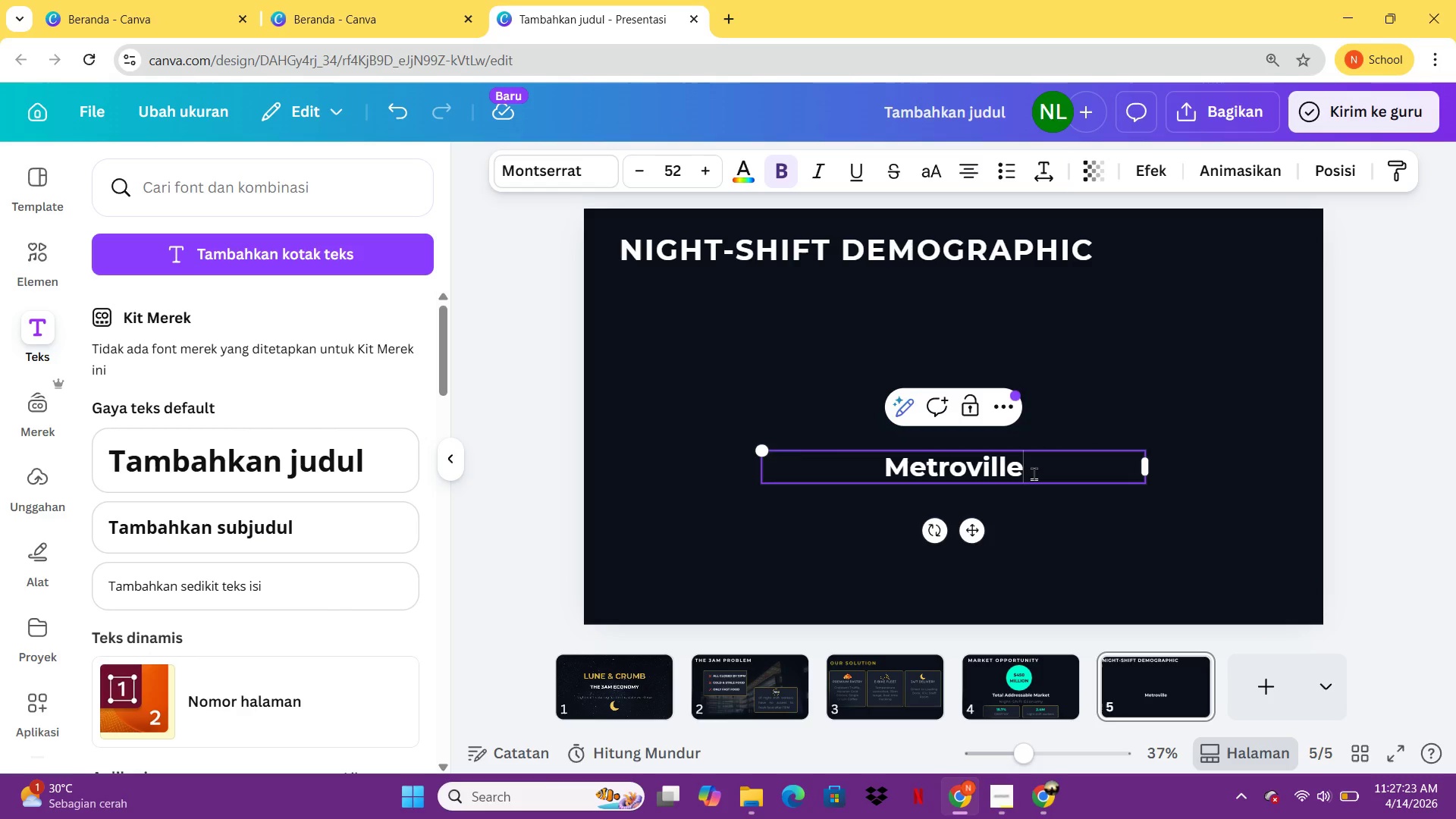 
key(Control+A)
 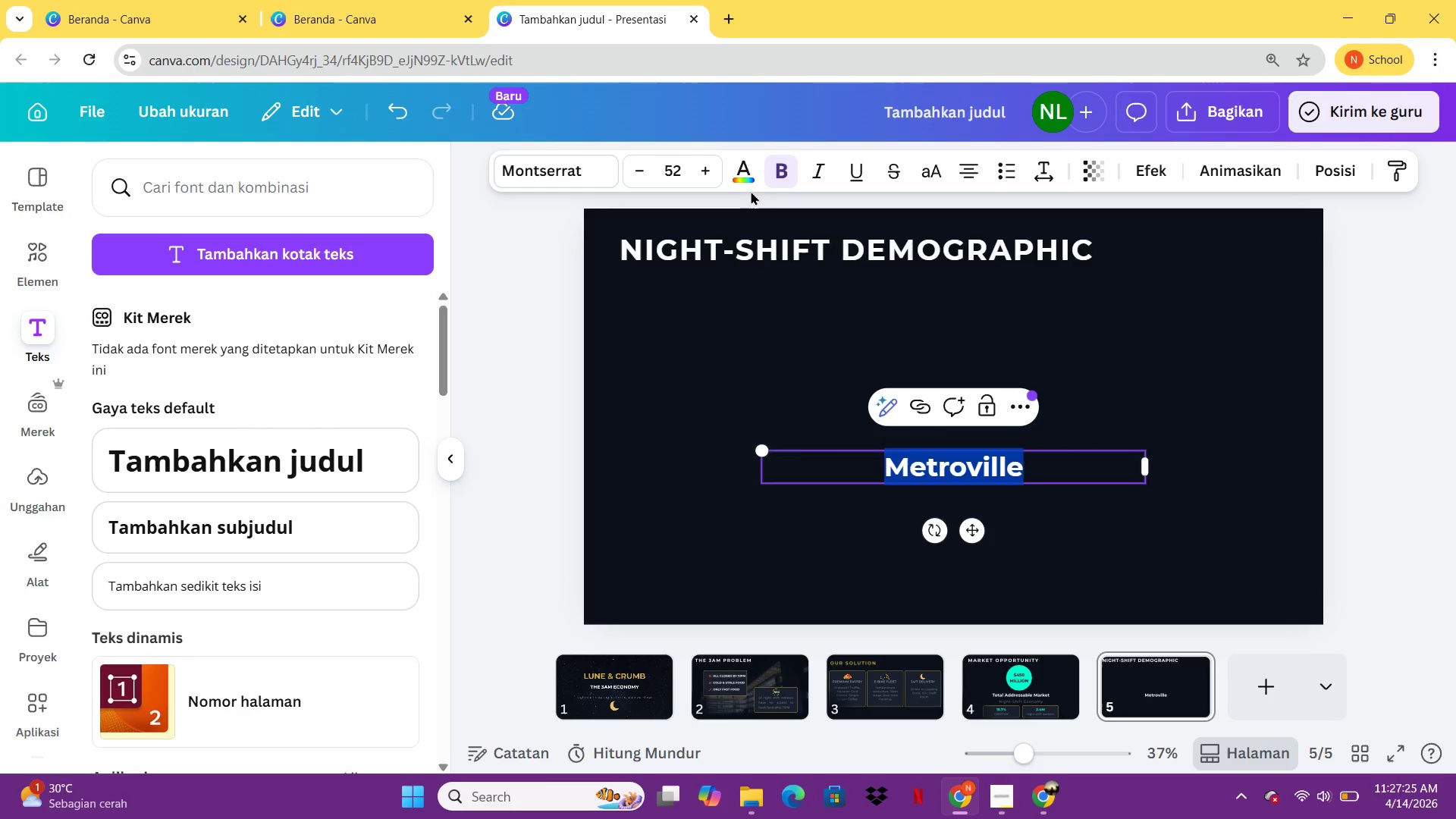 
left_click([746, 175])
 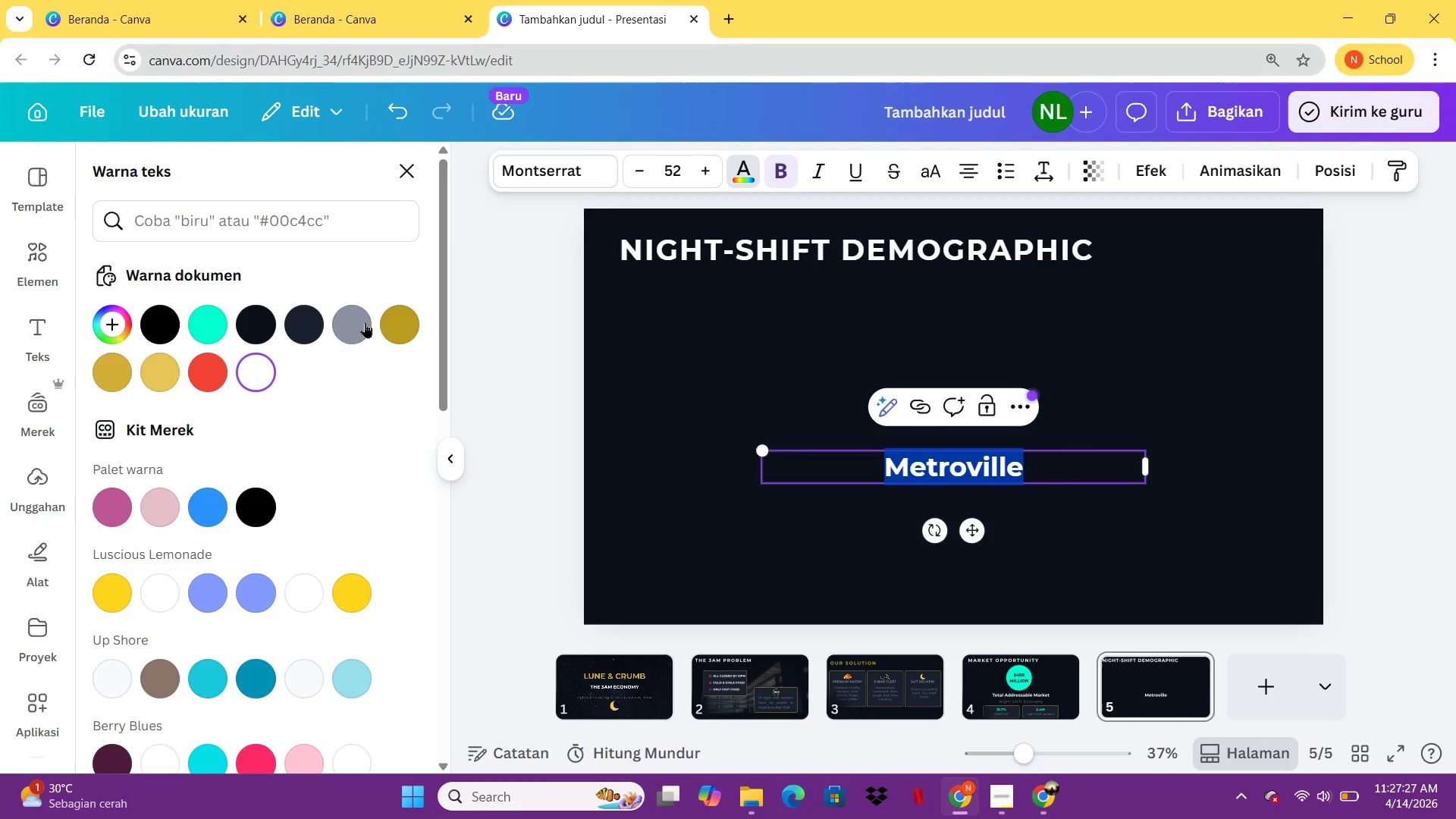 
left_click([359, 322])
 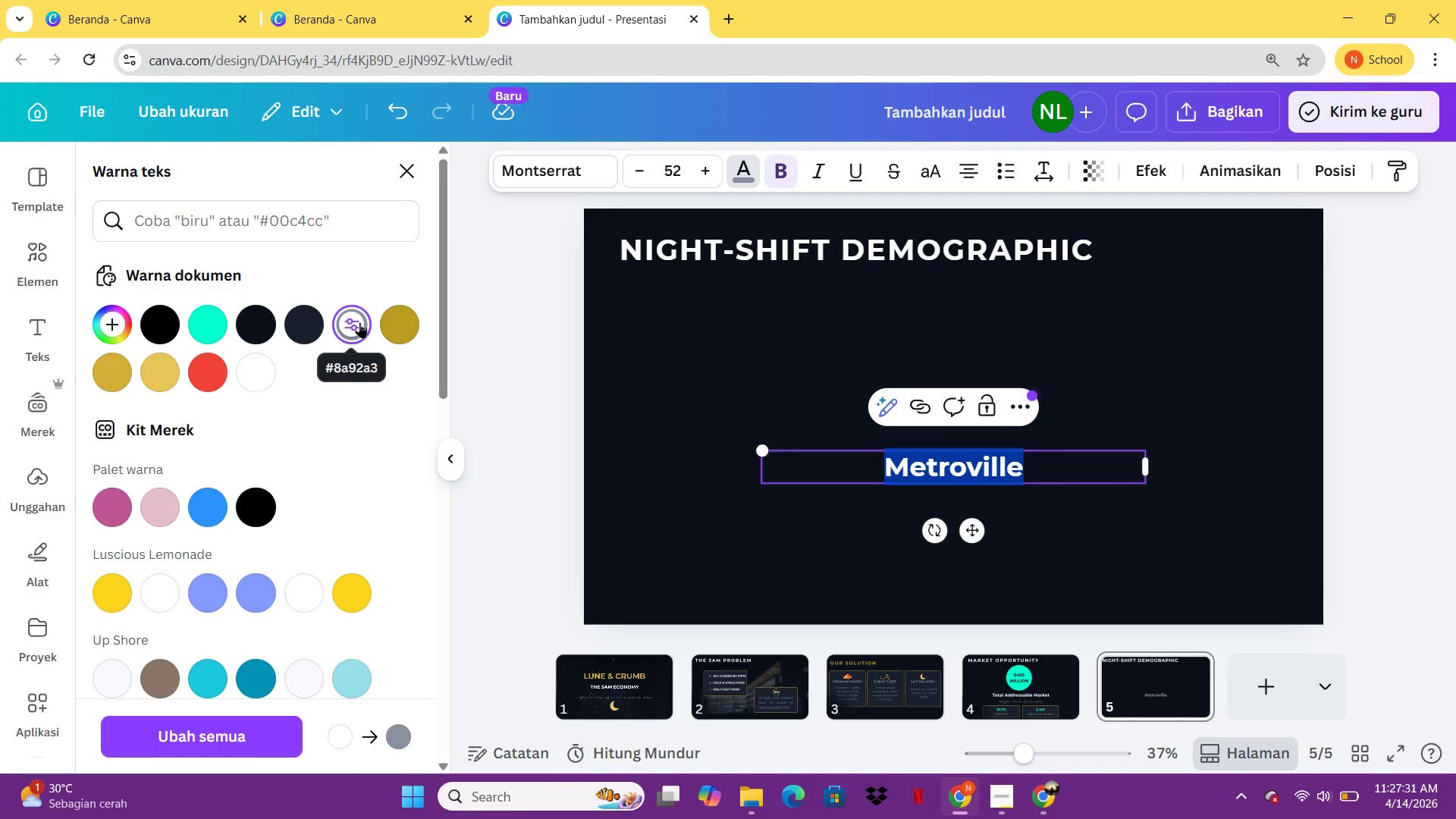 
wait(8.92)
 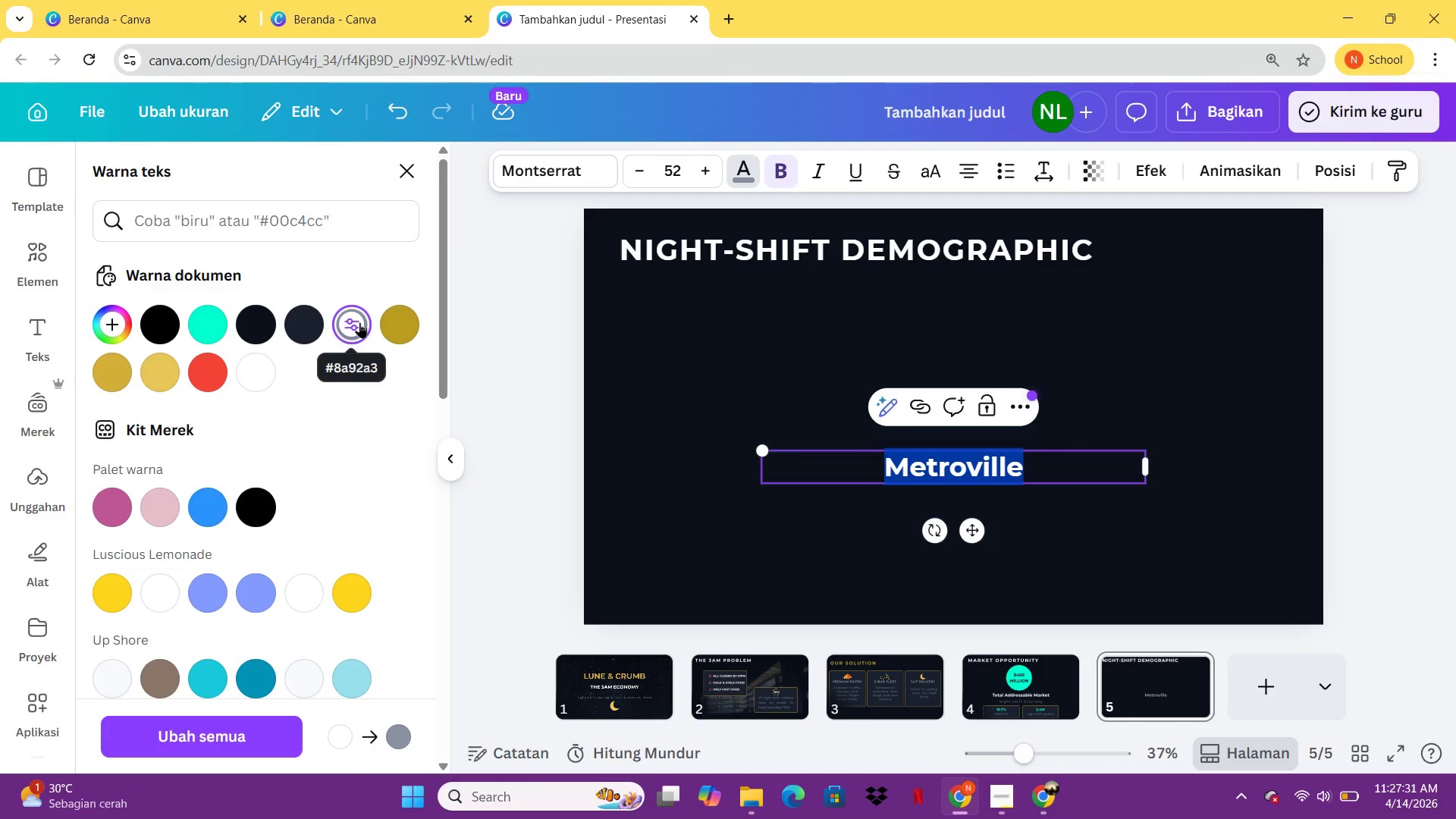 
left_click([1022, 535])
 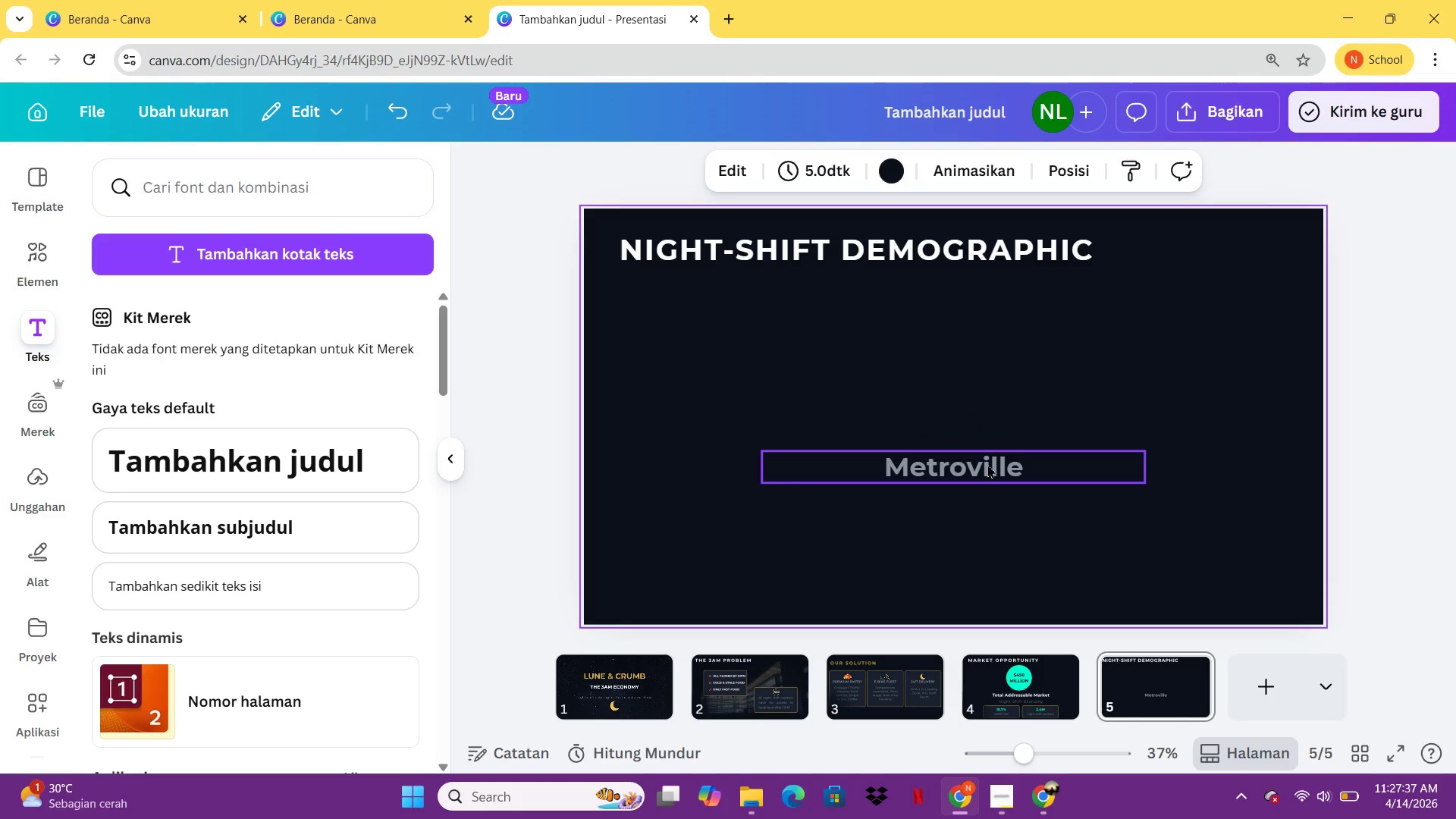 
left_click([987, 464])
 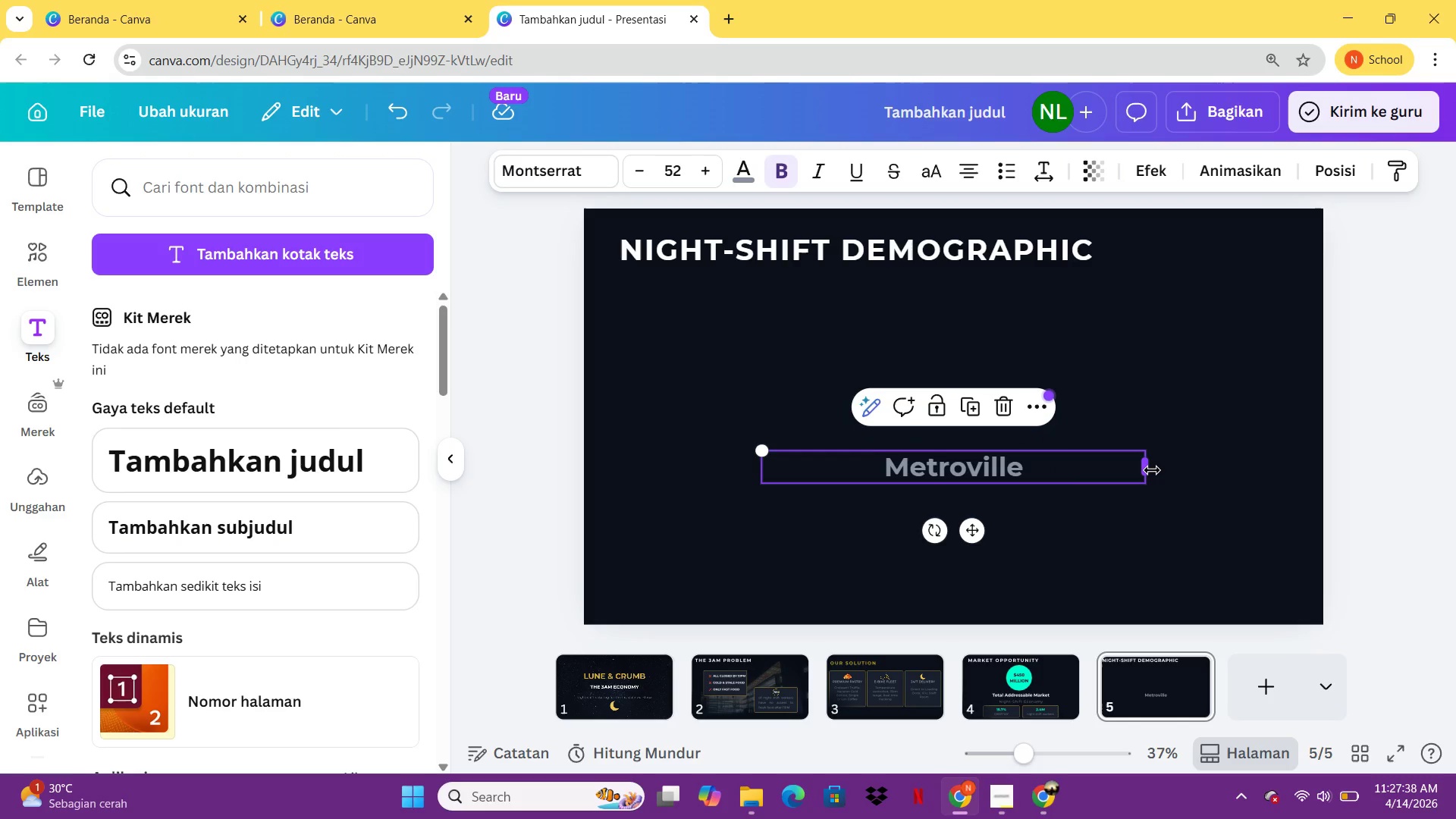 
left_click_drag(start_coordinate=[1152, 470], to_coordinate=[964, 475])
 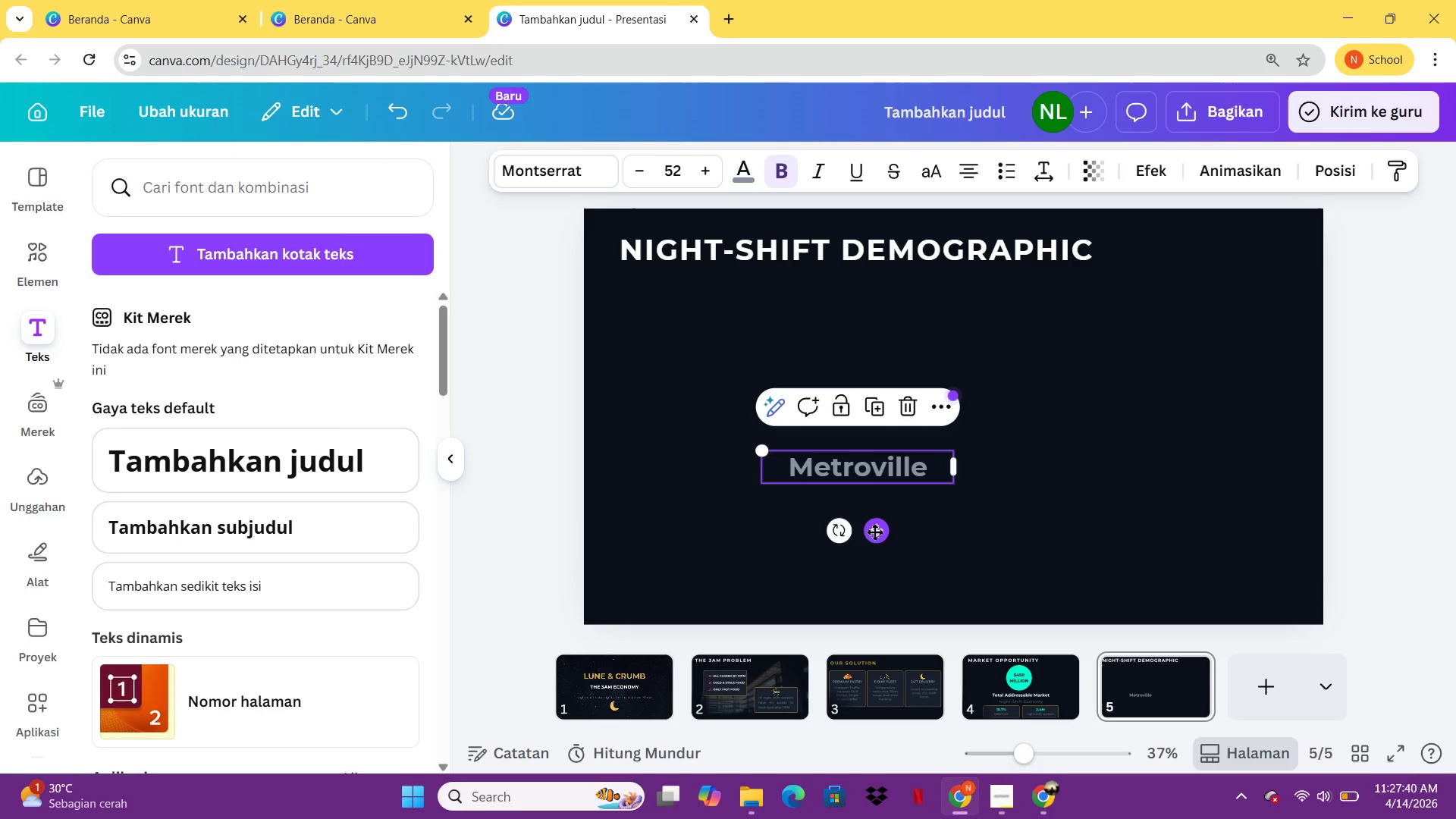 
left_click_drag(start_coordinate=[874, 531], to_coordinate=[728, 356])
 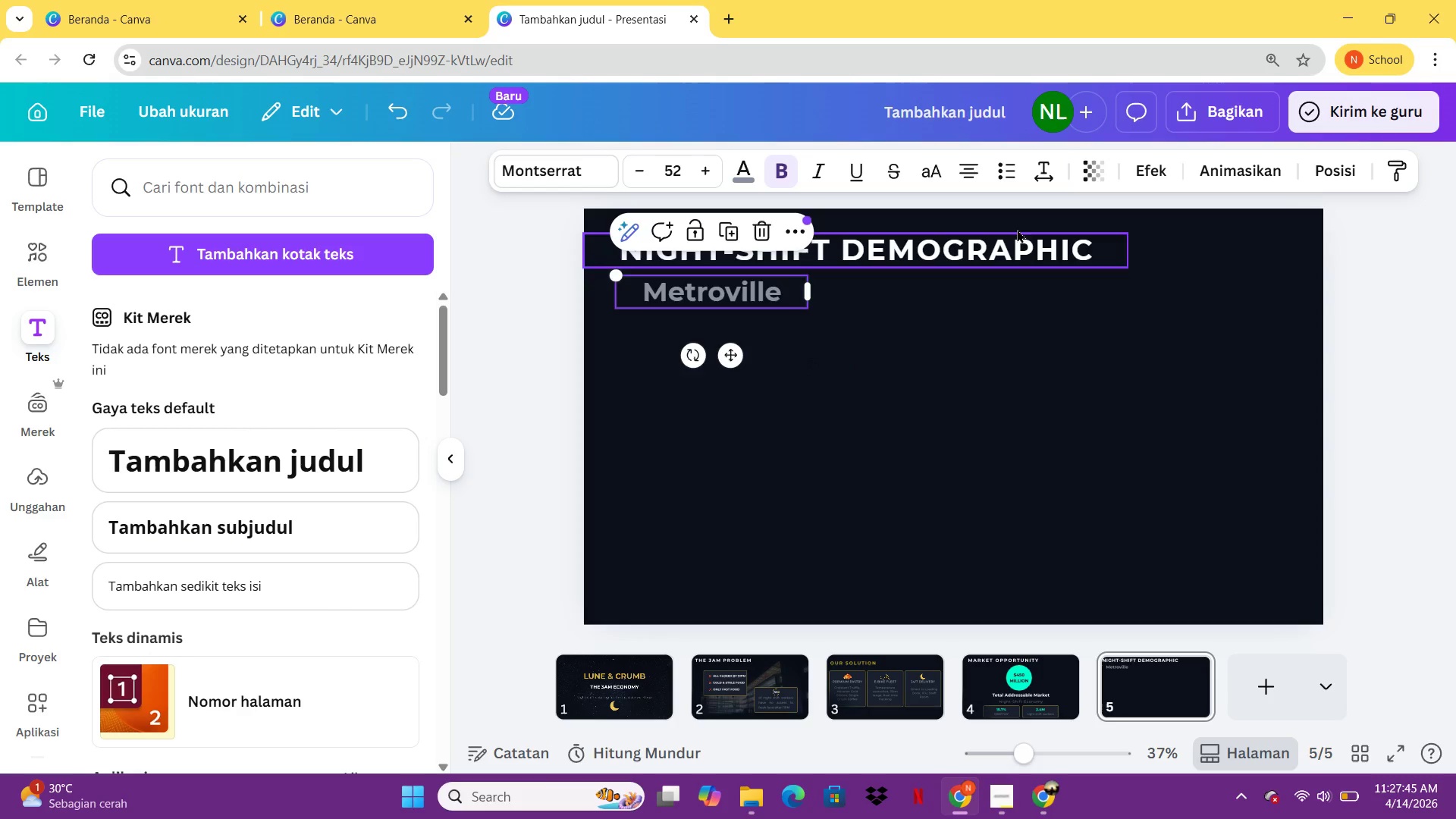 
wait(8.92)
 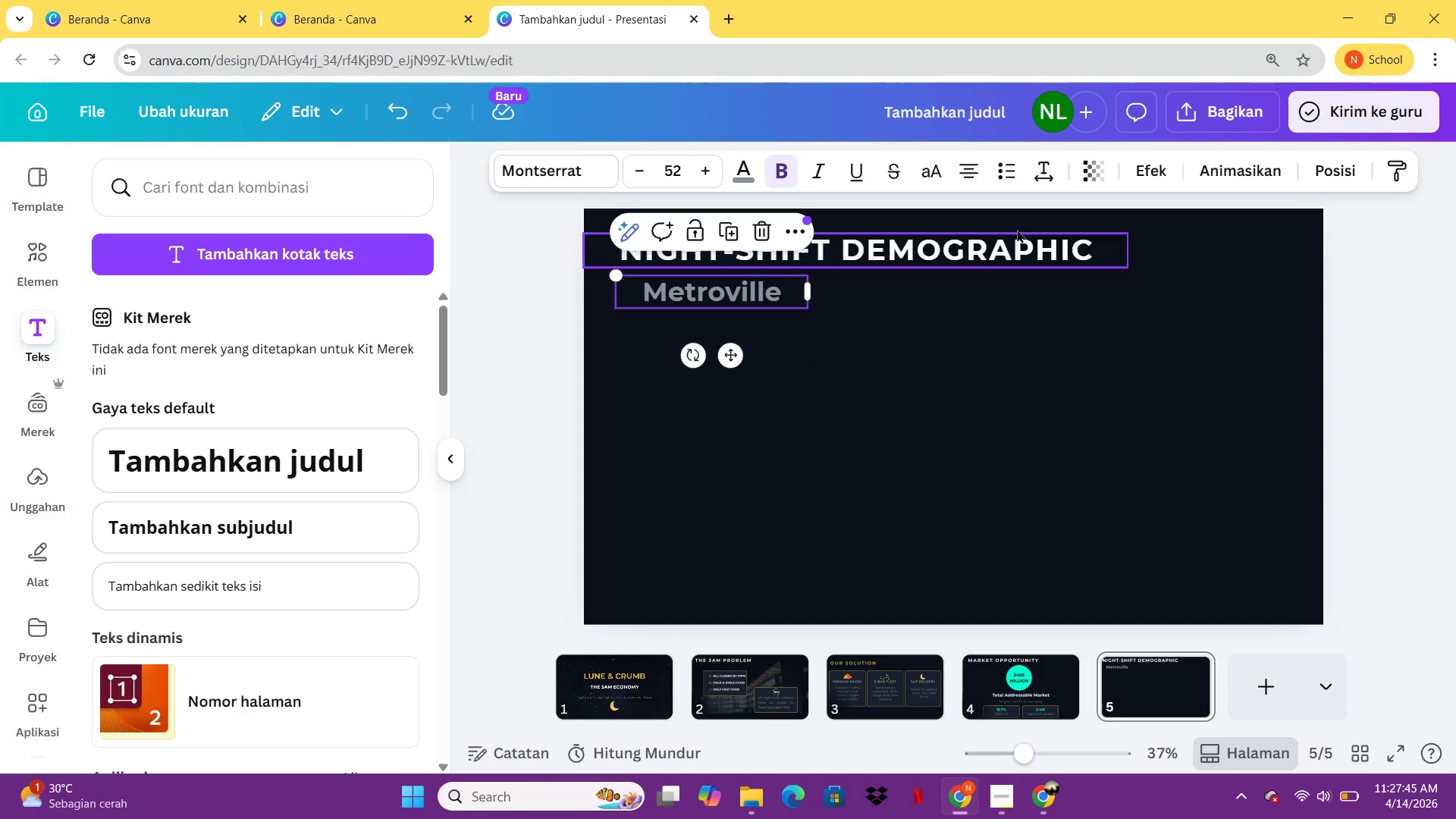 
left_click([647, 164])
 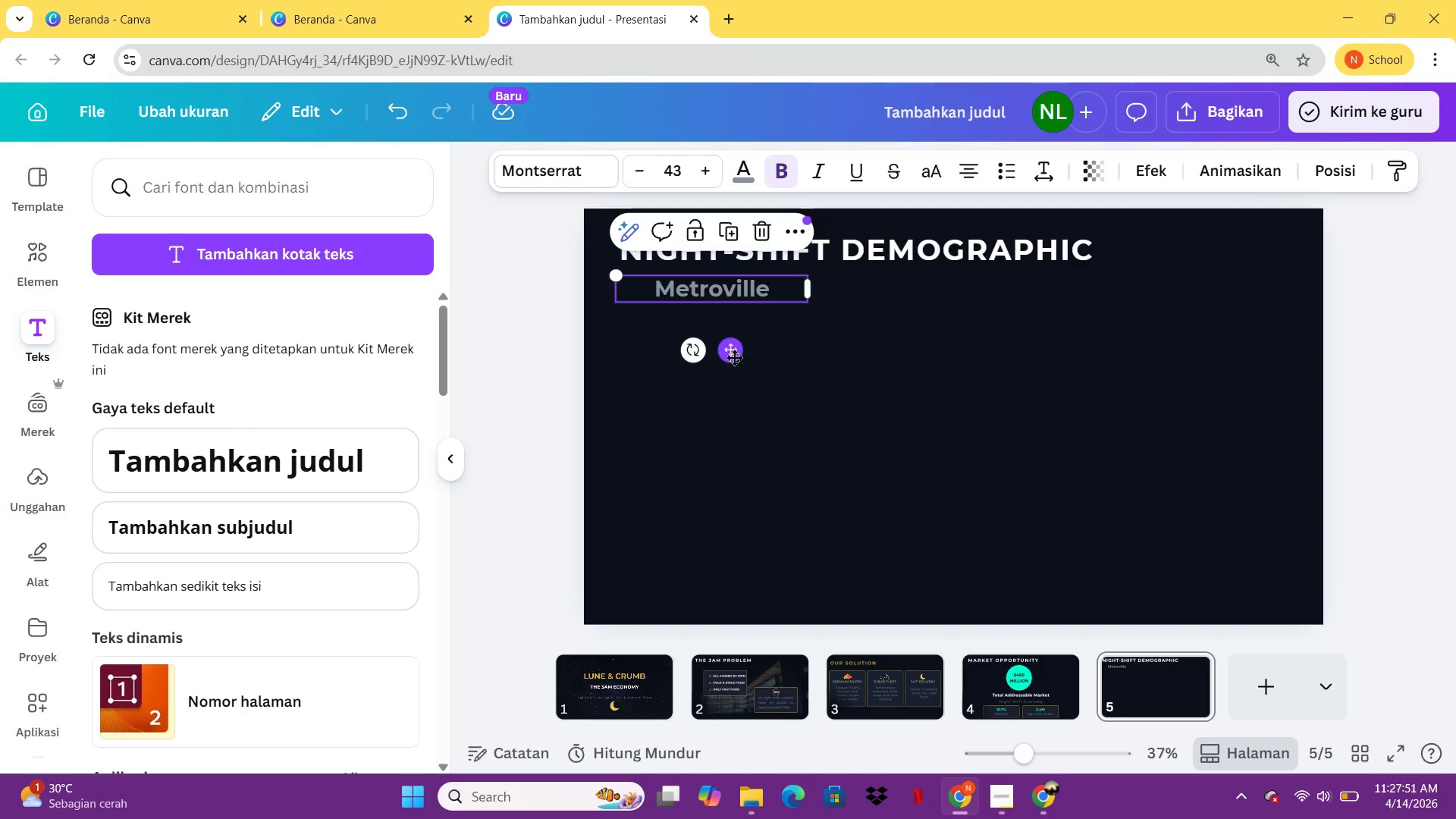 
left_click_drag(start_coordinate=[734, 357], to_coordinate=[708, 357])
 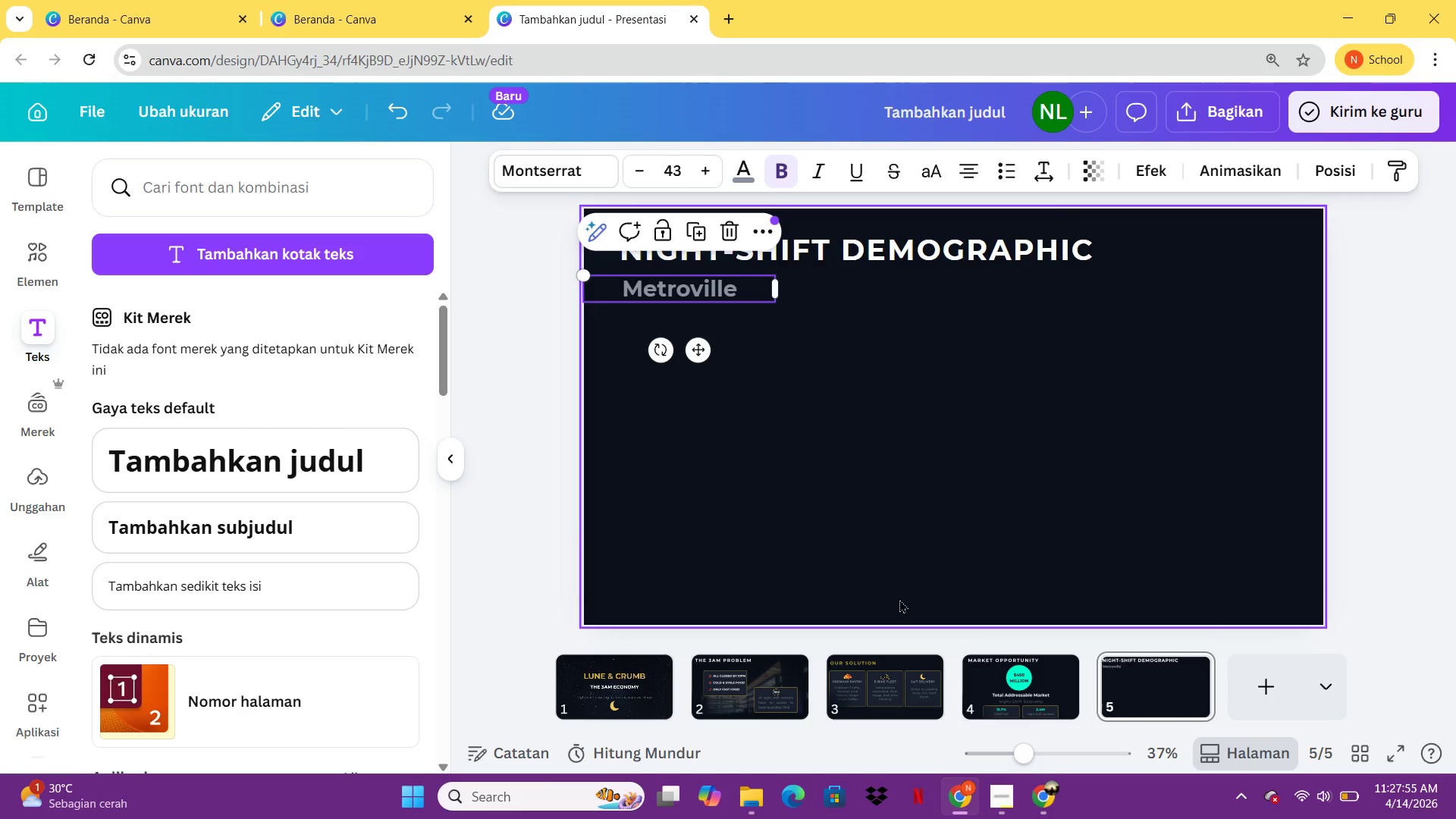 
left_click([1041, 692])
 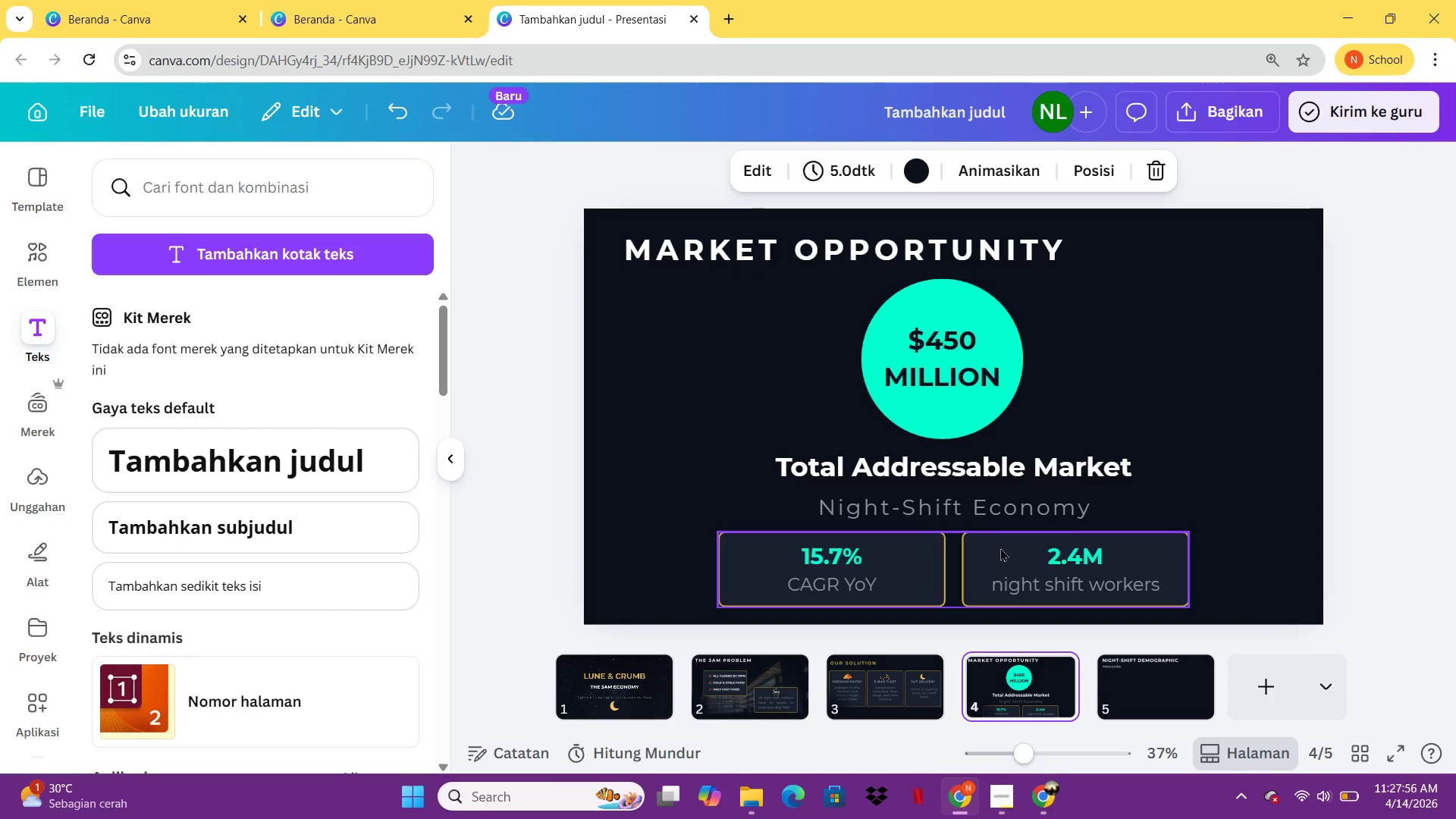 
left_click([996, 548])
 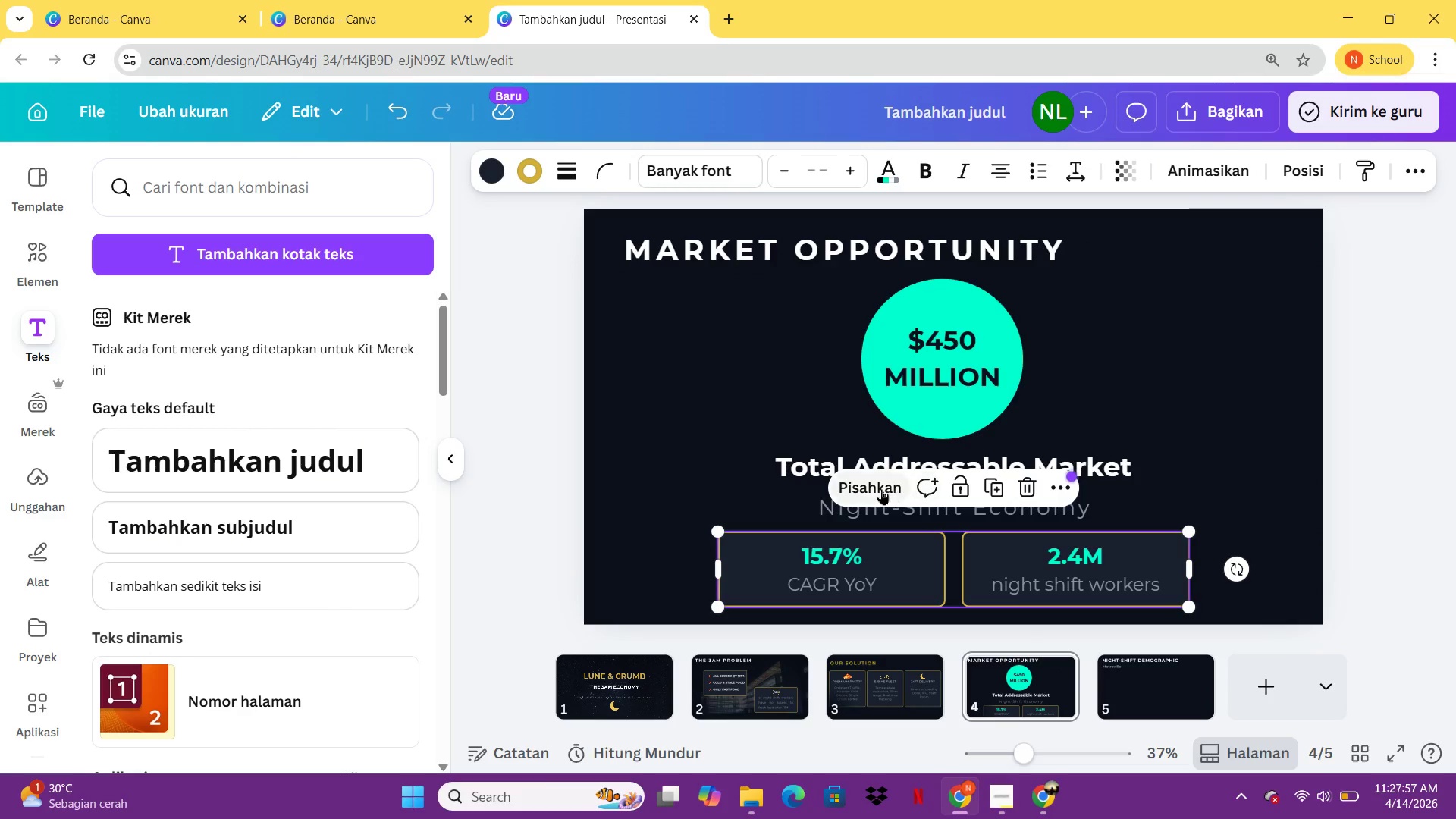 
left_click([880, 489])
 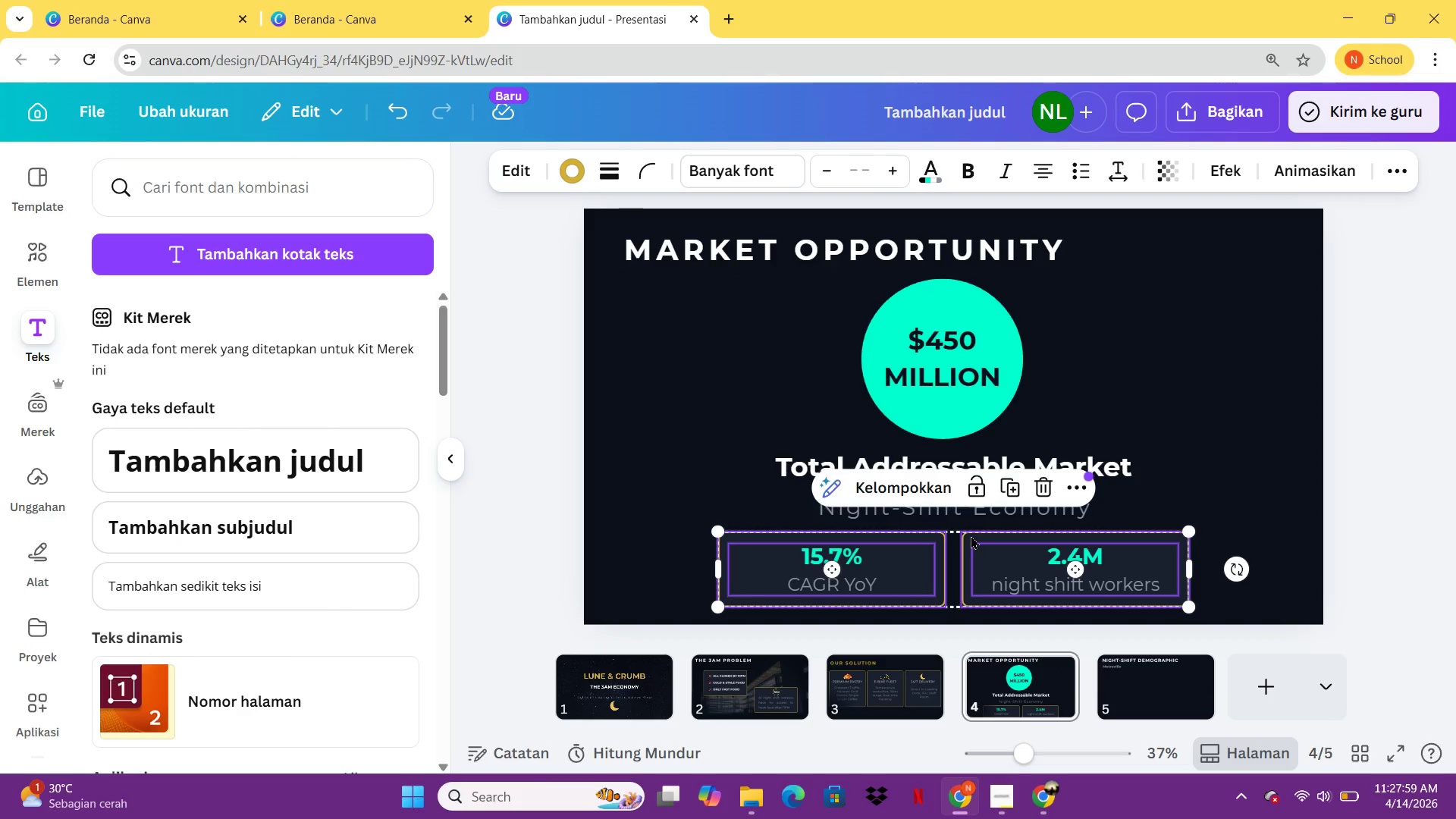 
left_click([970, 535])
 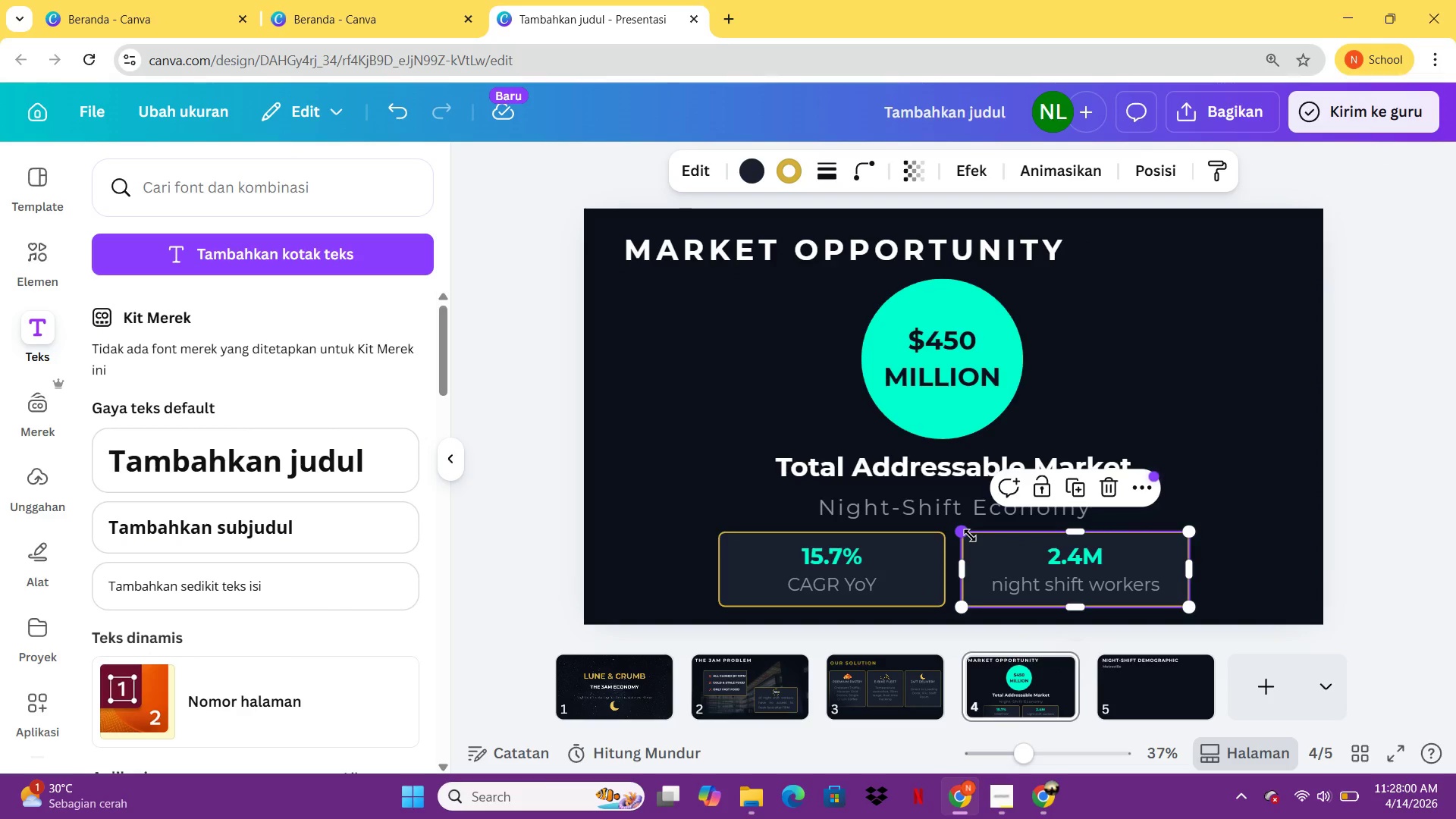 
key(Control+C)
 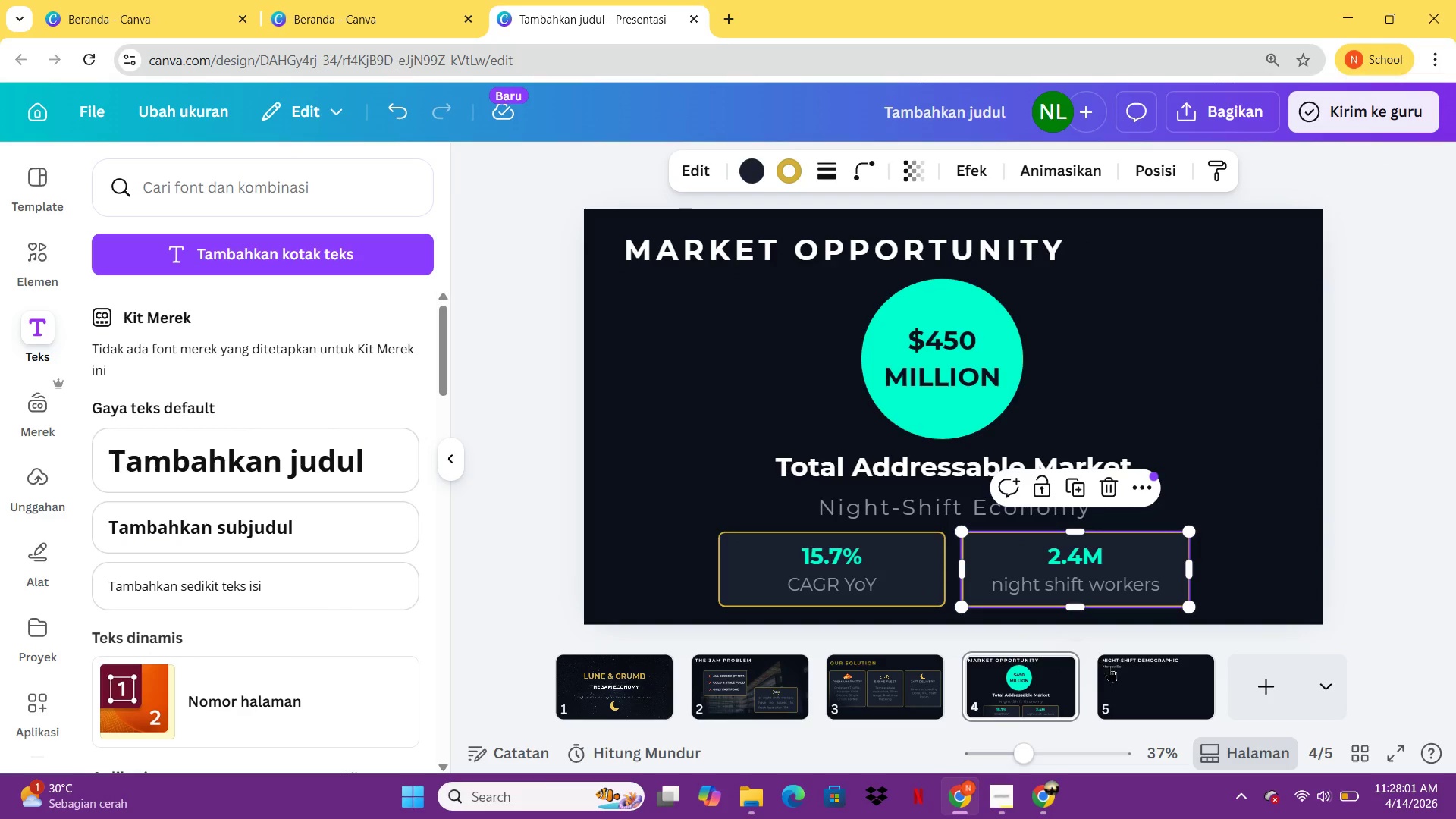 
left_click([1118, 670])
 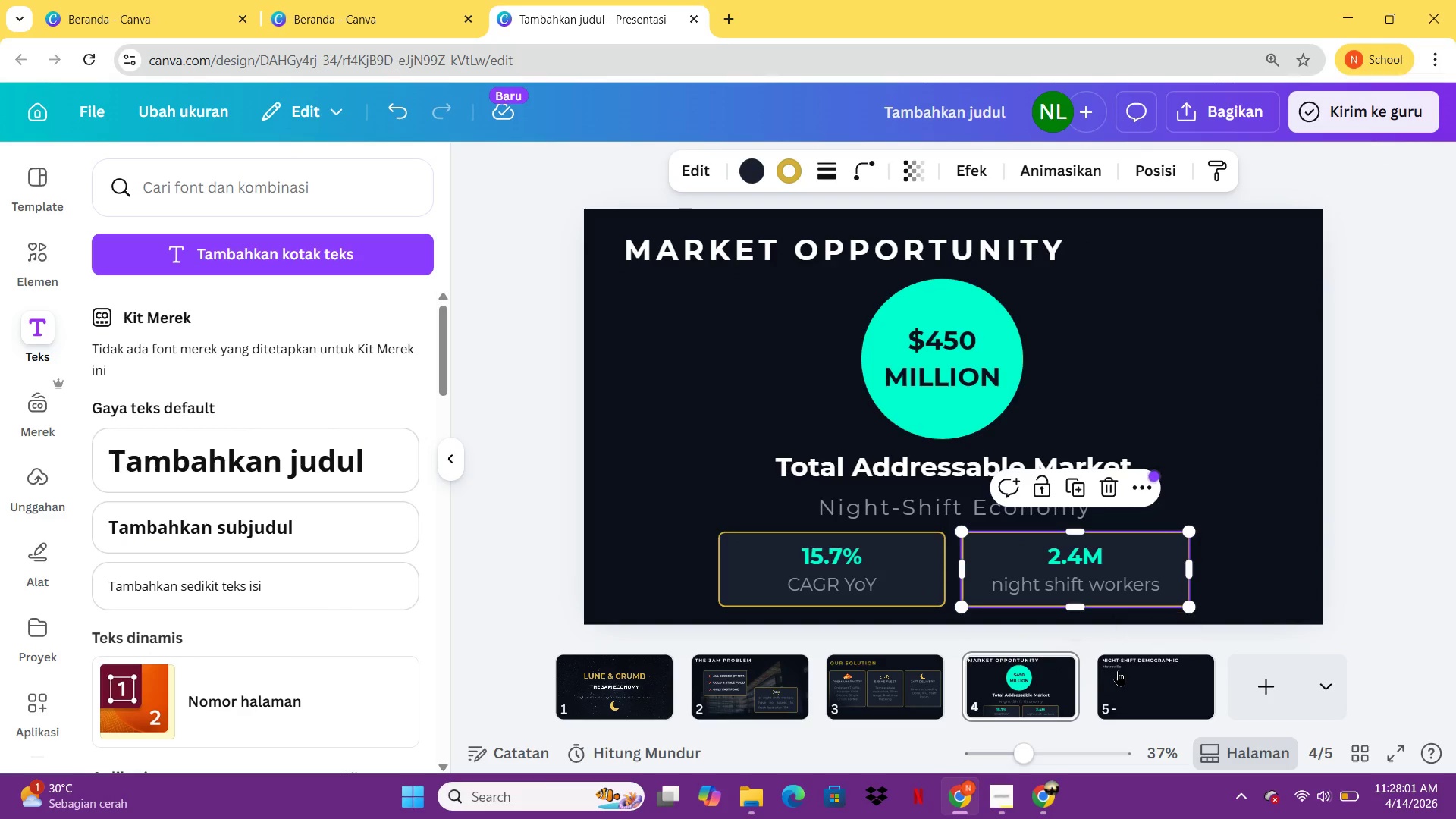 
key(Control+ControlLeft)
 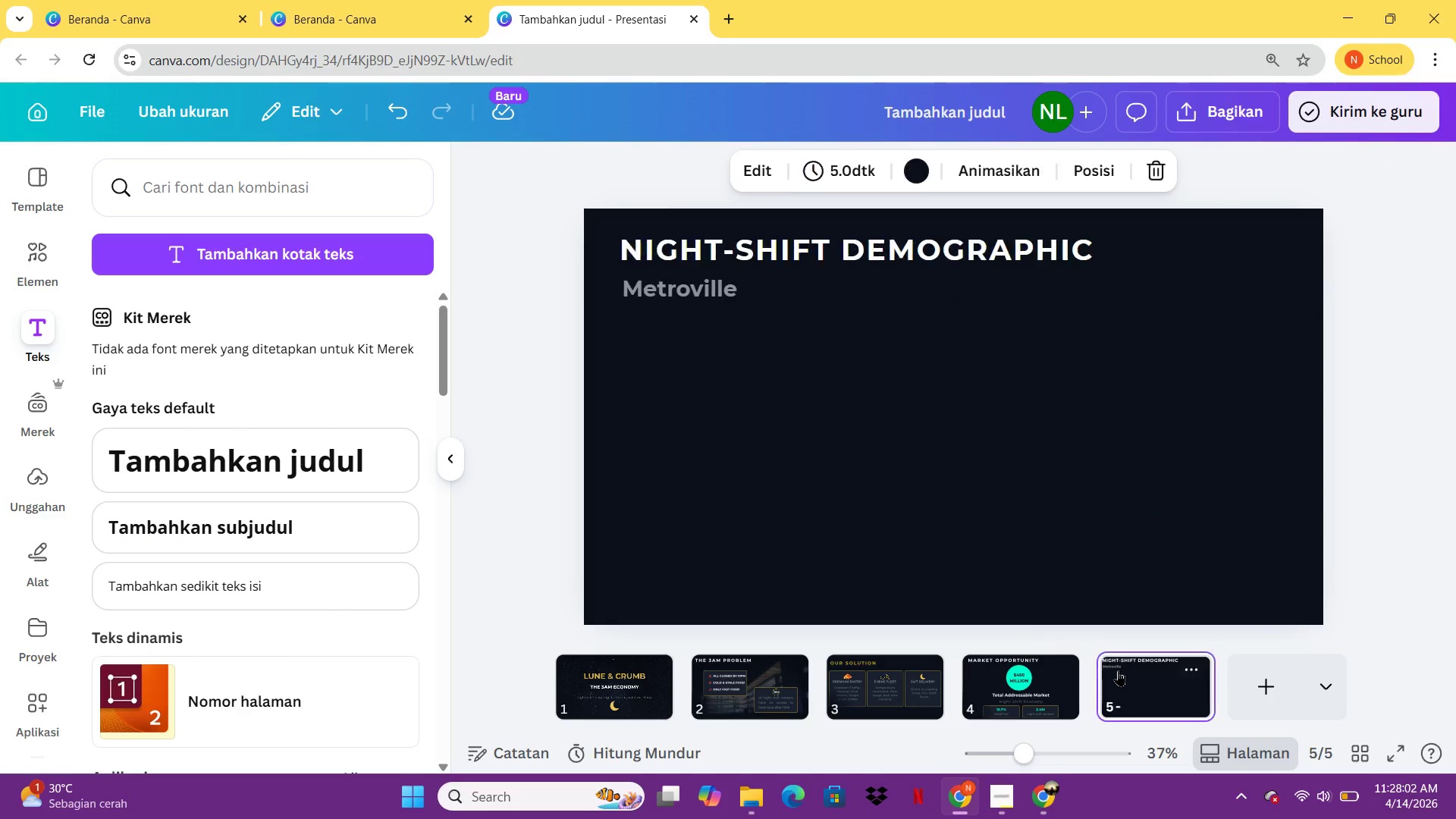 
key(Control+V)
 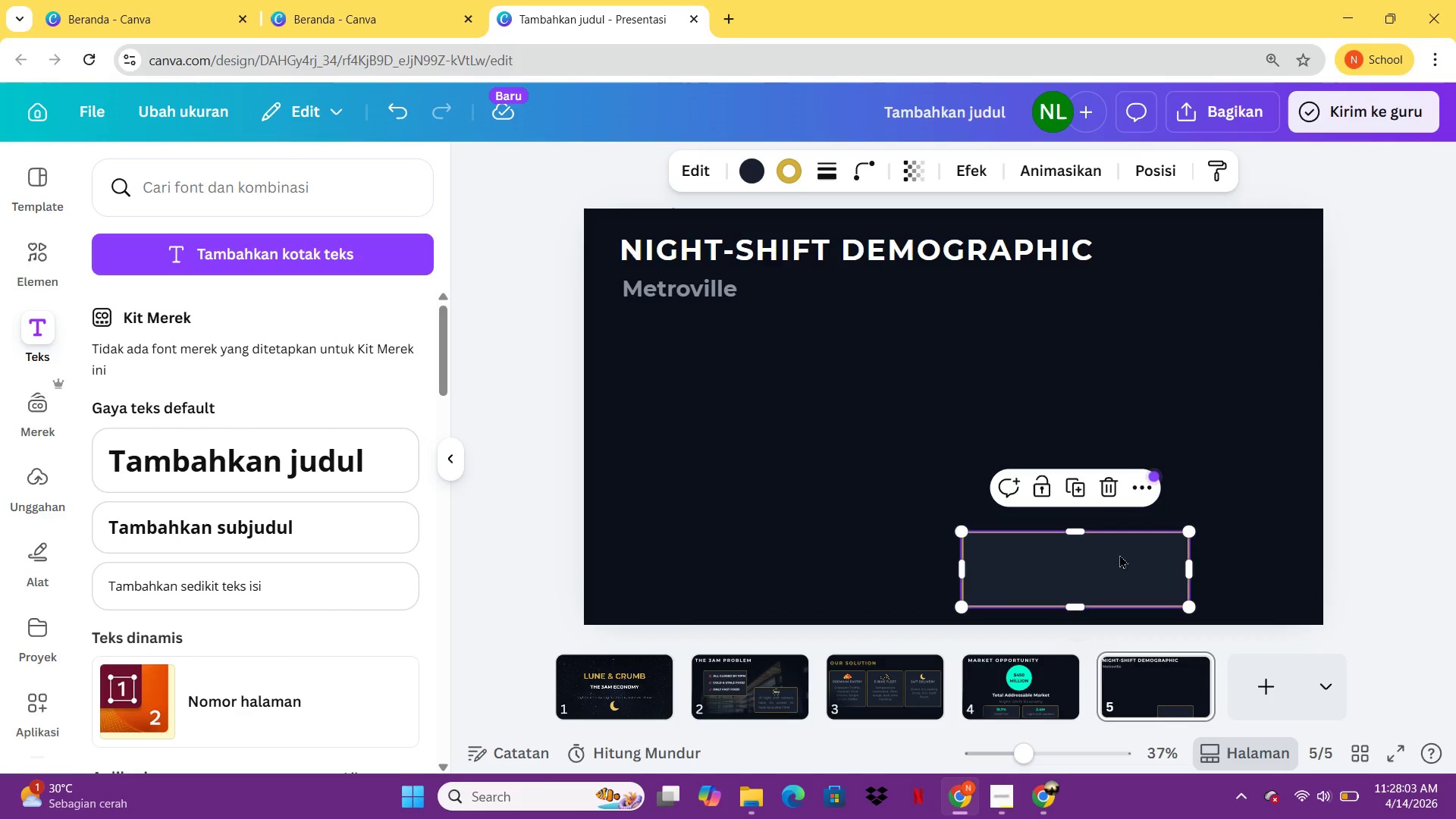 
left_click_drag(start_coordinate=[1118, 556], to_coordinate=[784, 340])
 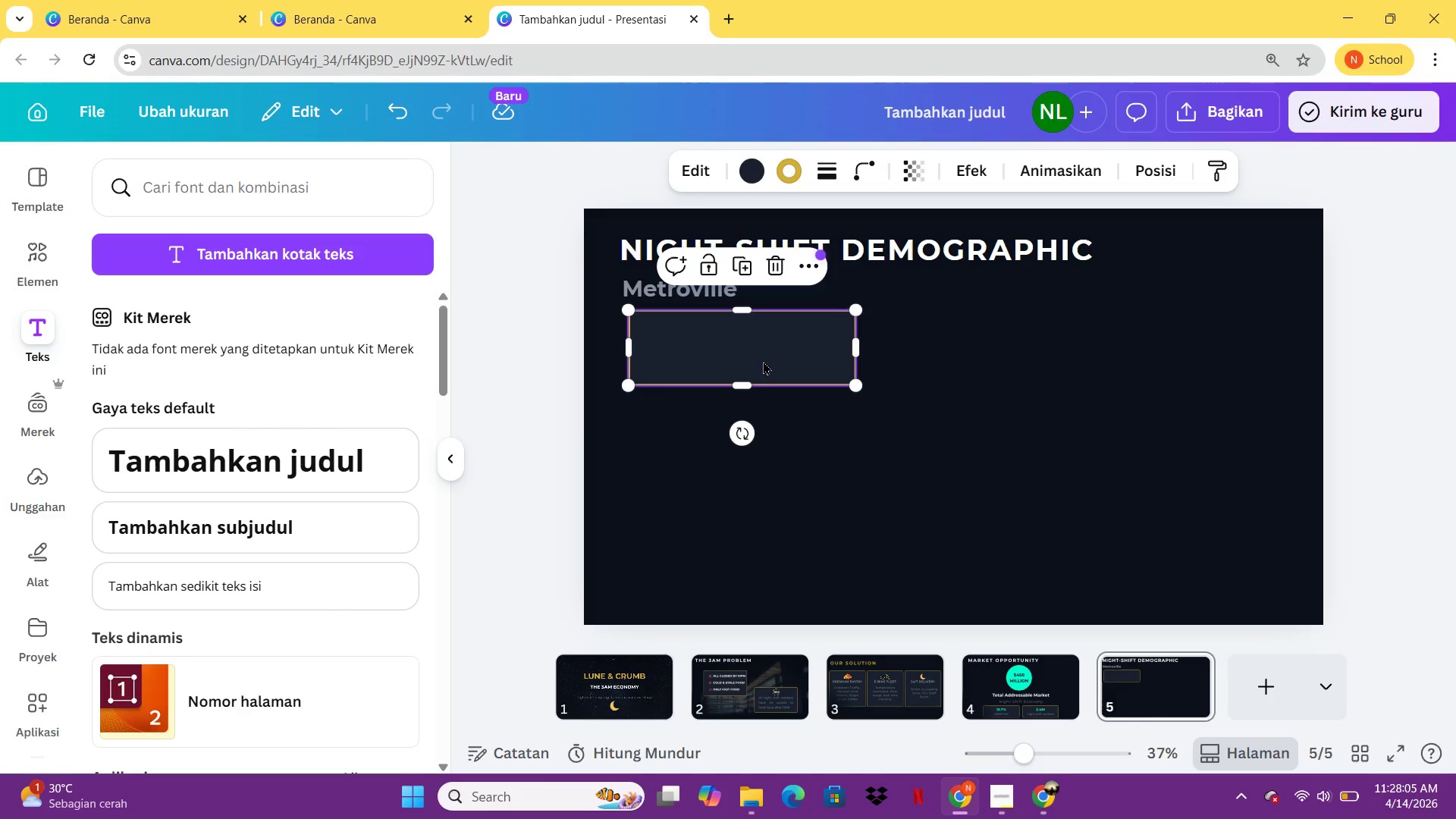 
left_click_drag(start_coordinate=[760, 351], to_coordinate=[752, 351])
 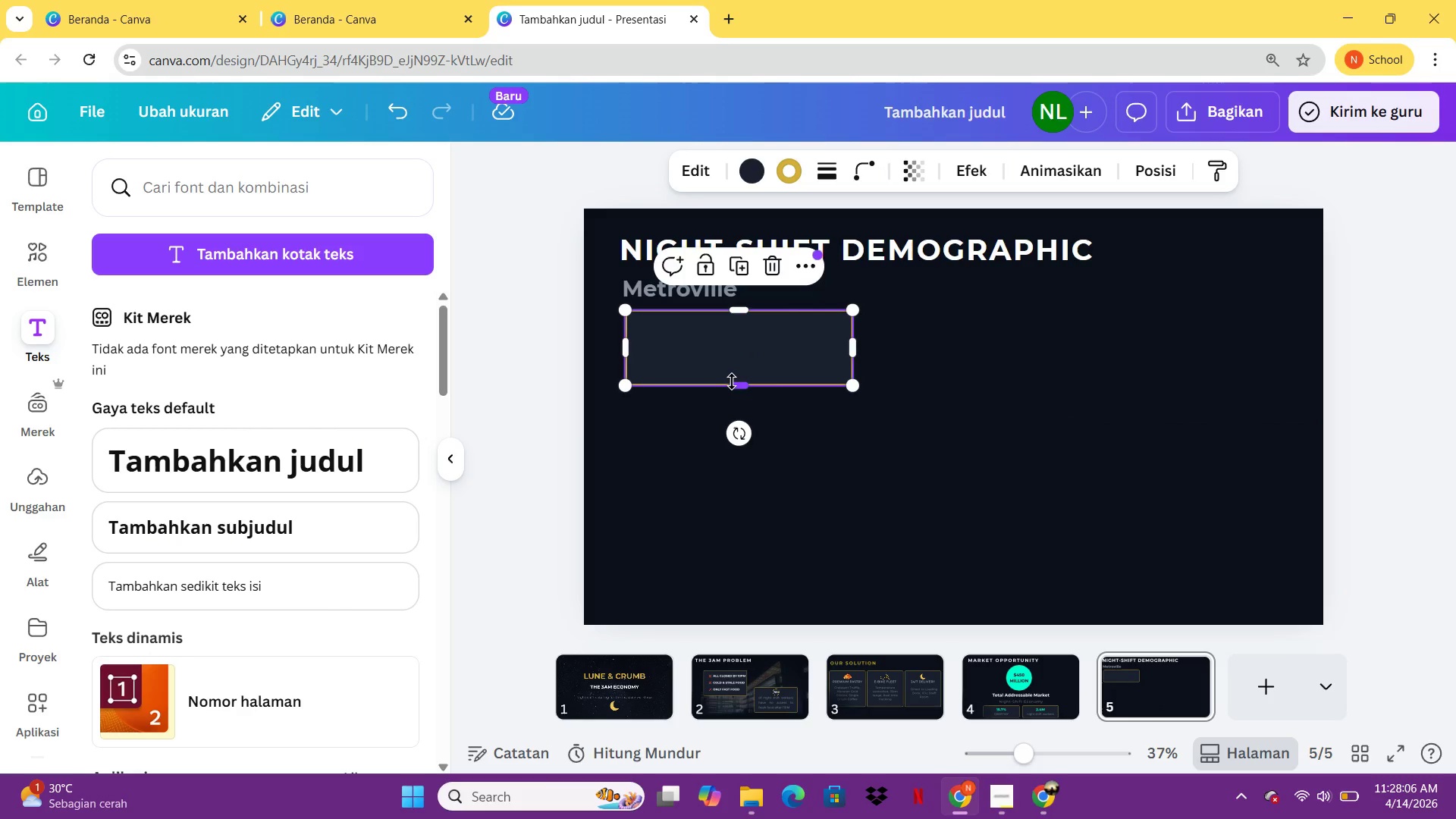 
left_click_drag(start_coordinate=[732, 381], to_coordinate=[730, 508])
 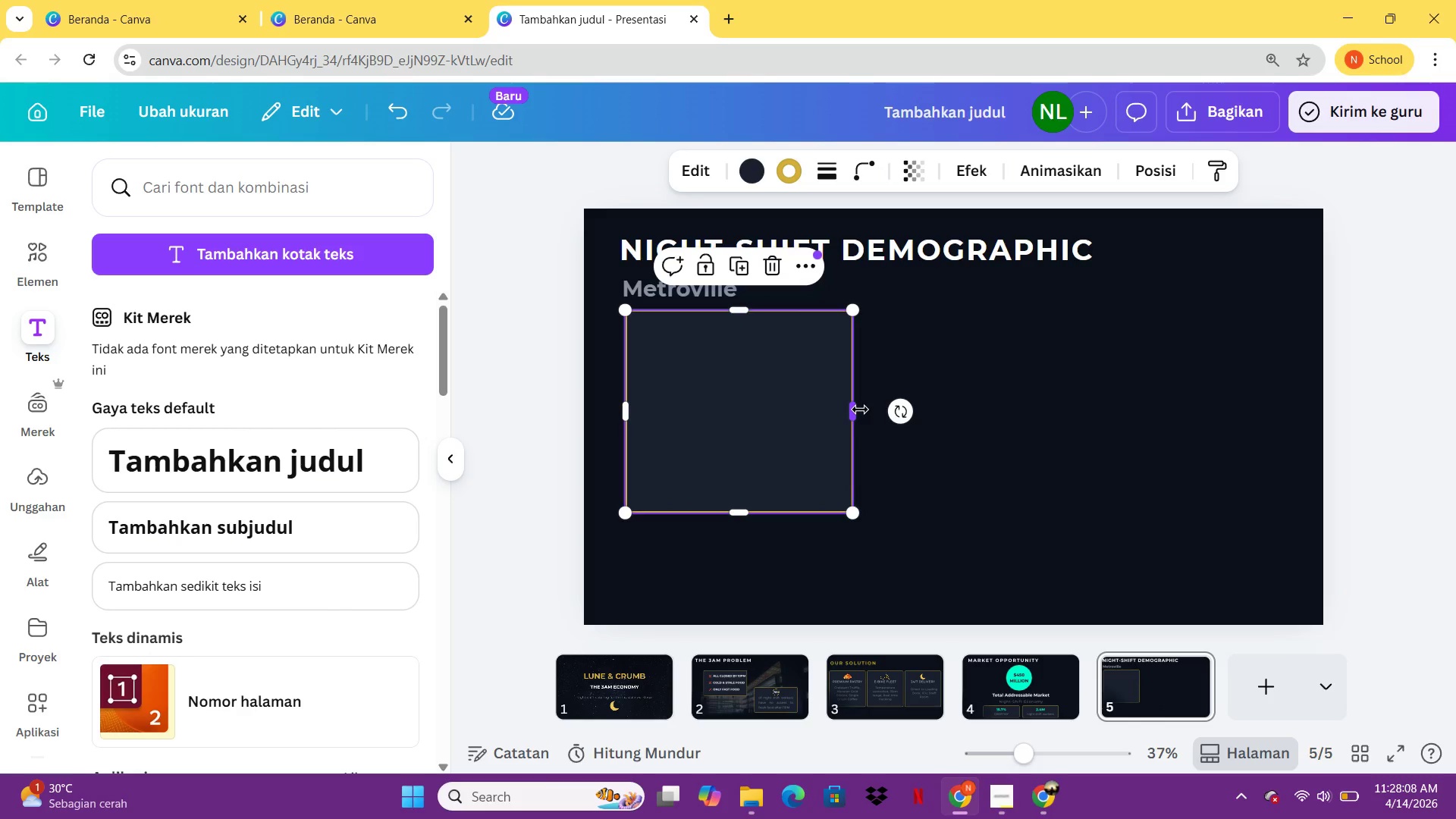 
left_click_drag(start_coordinate=[860, 410], to_coordinate=[808, 408])
 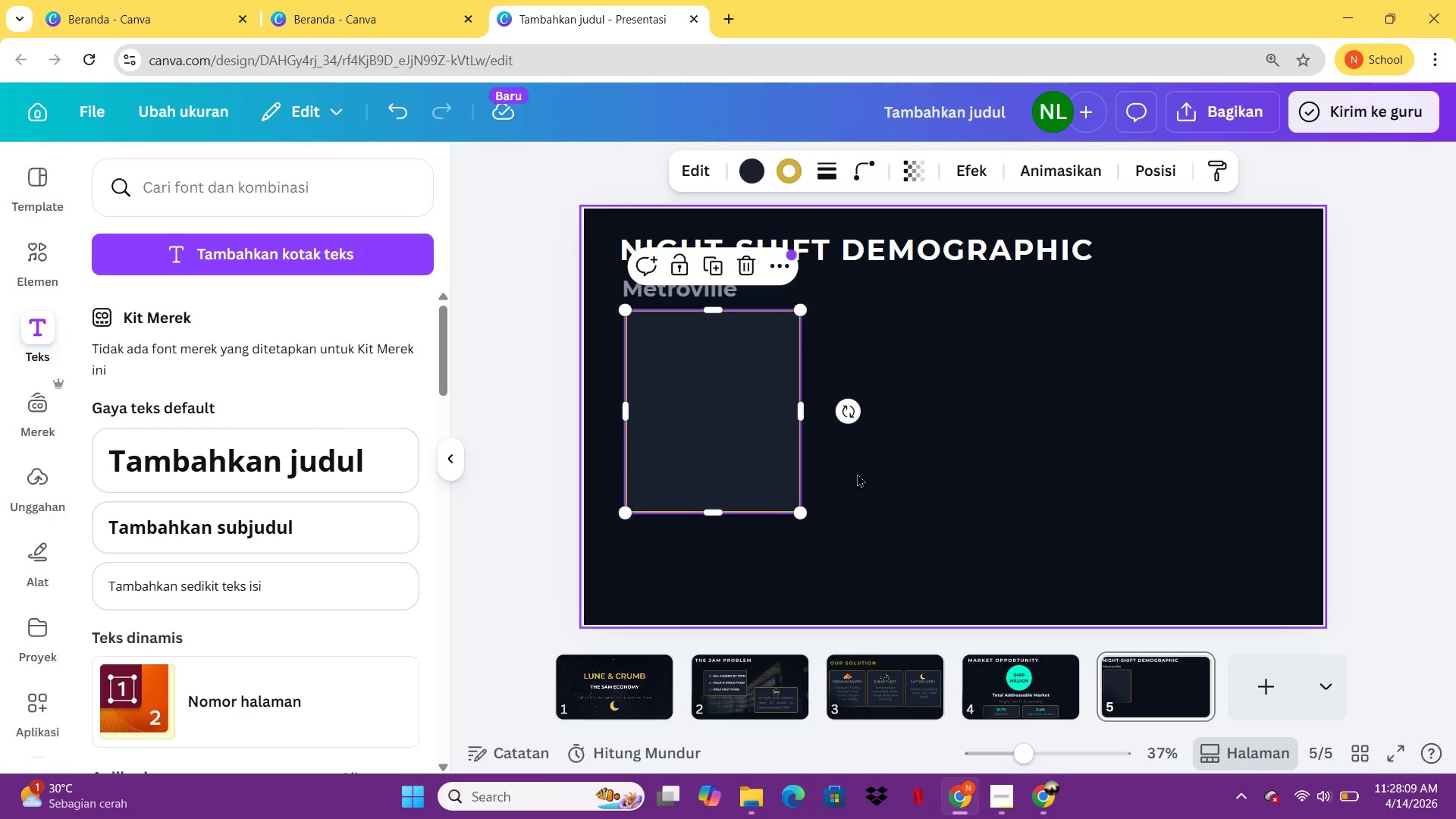 
key(Control+C)
 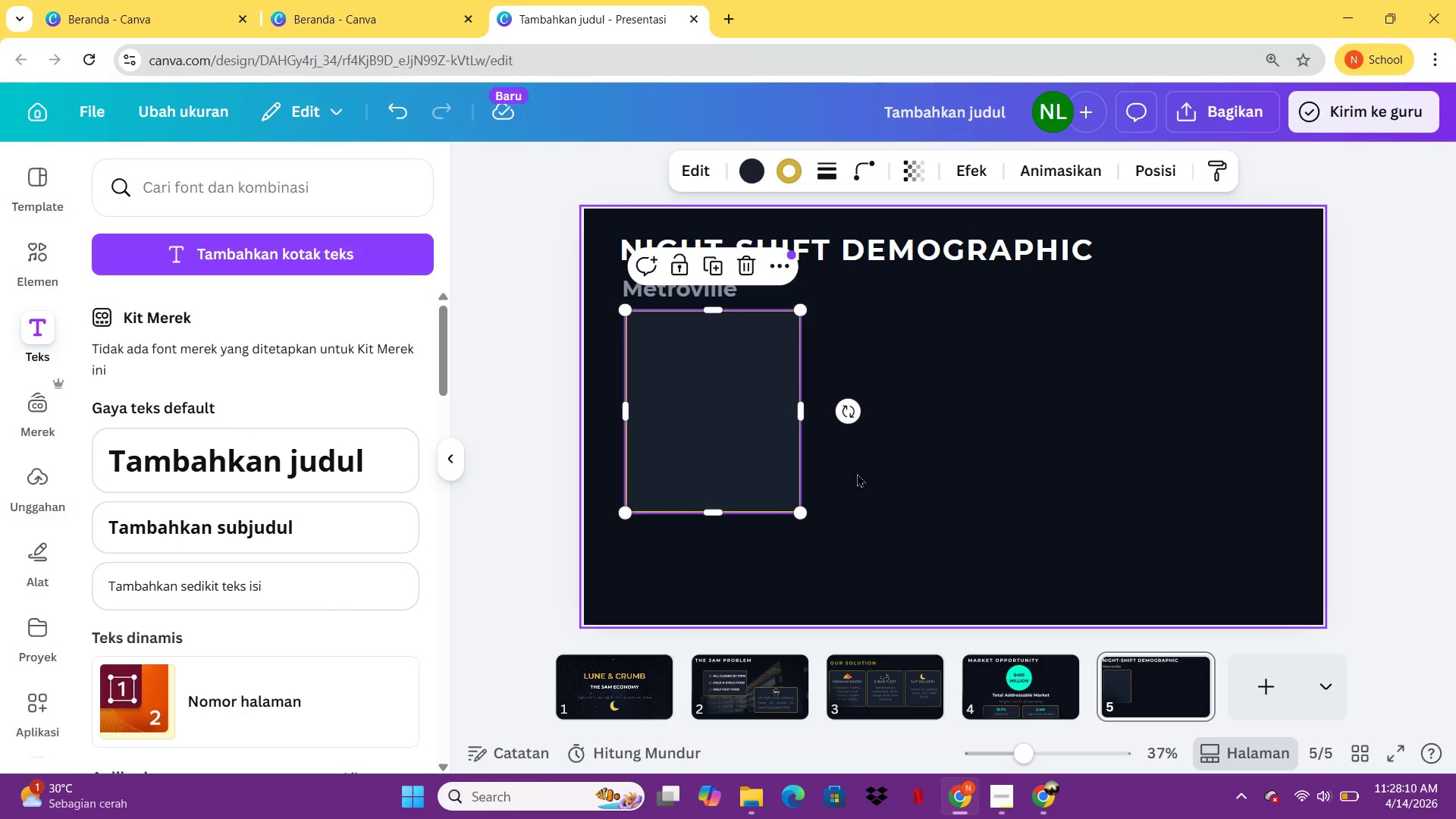 
key(Control+V)
 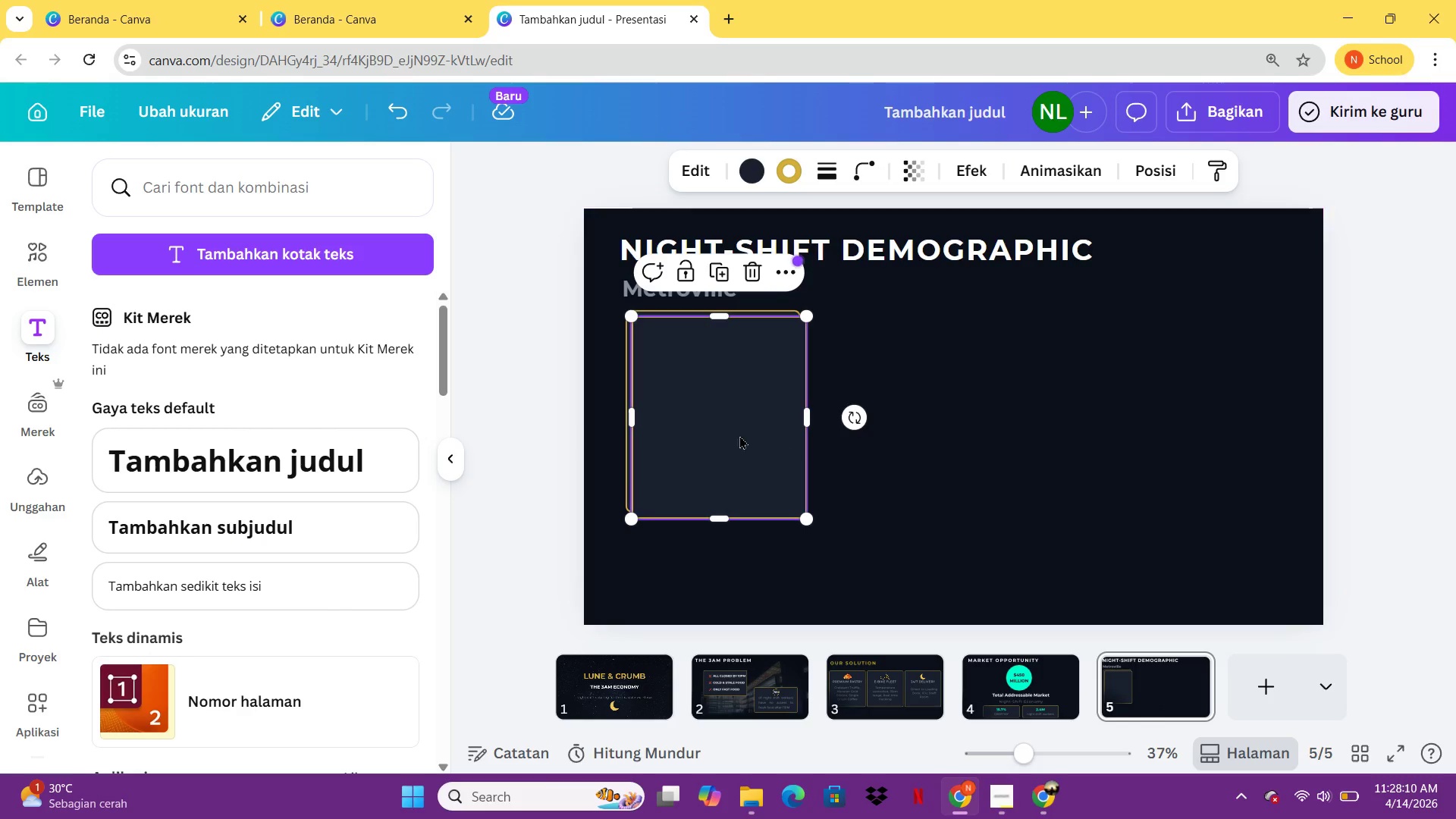 
left_click_drag(start_coordinate=[734, 435], to_coordinate=[915, 428])
 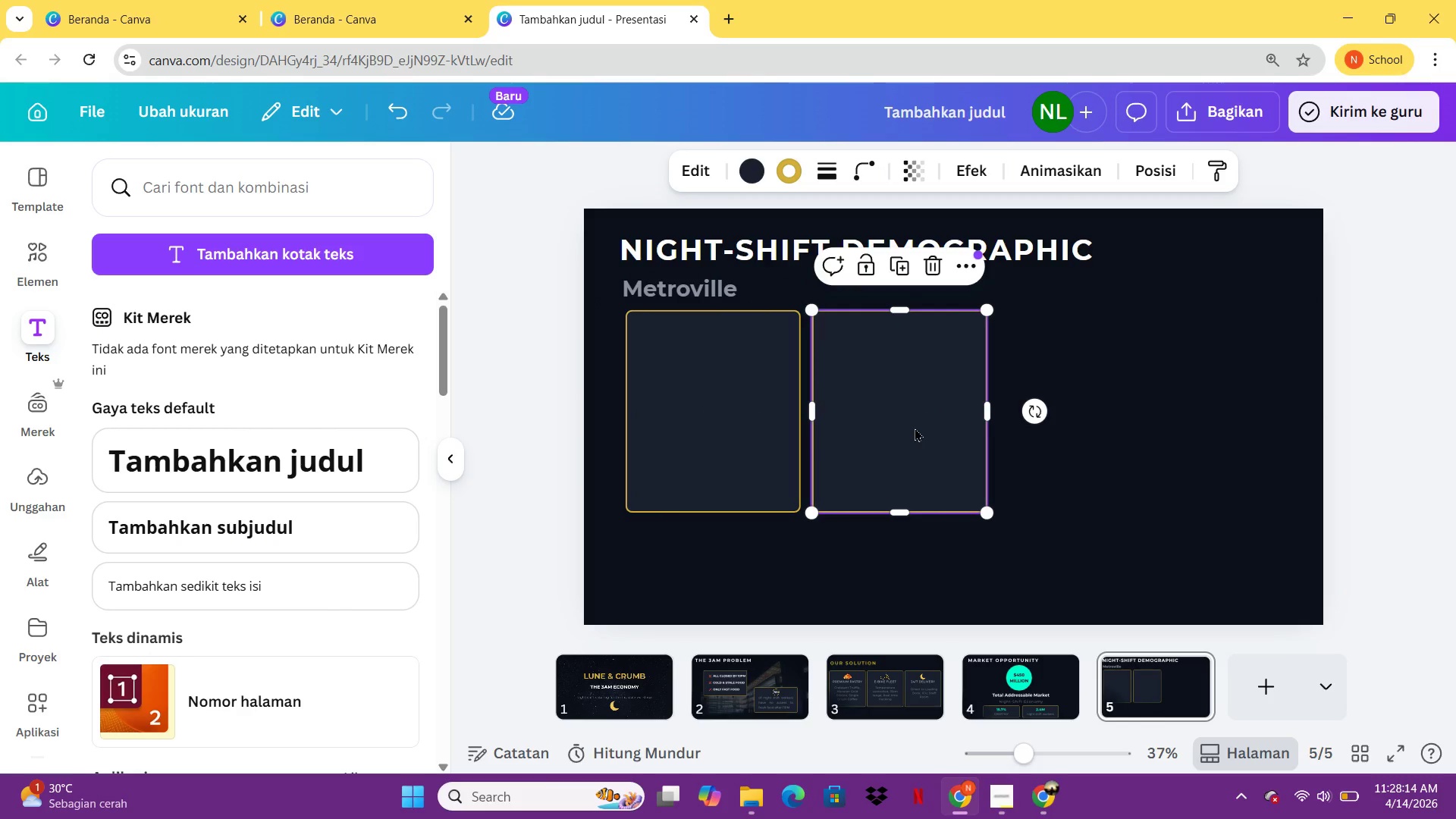 
key(Control+C)
 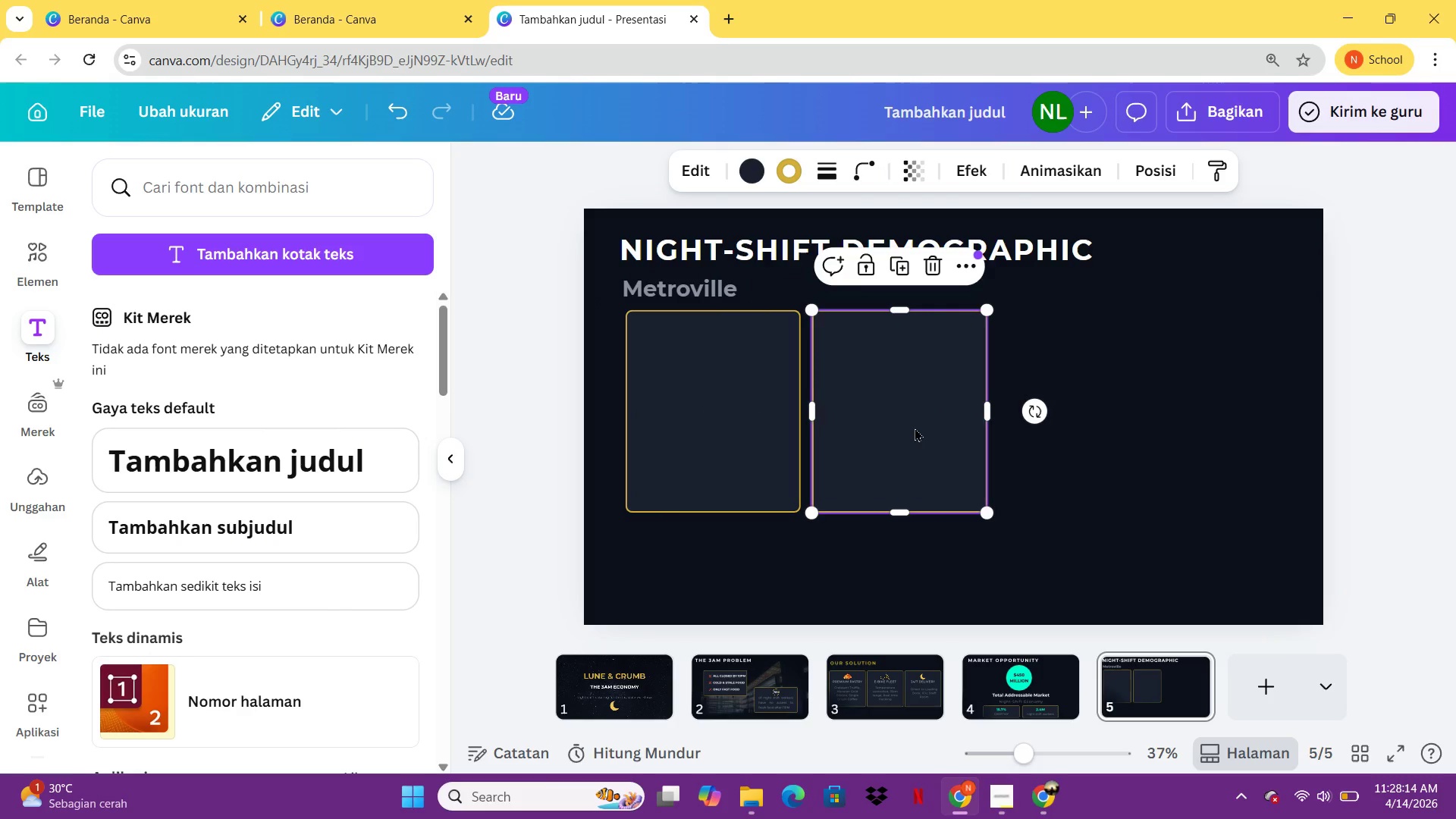 
key(Control+V)
 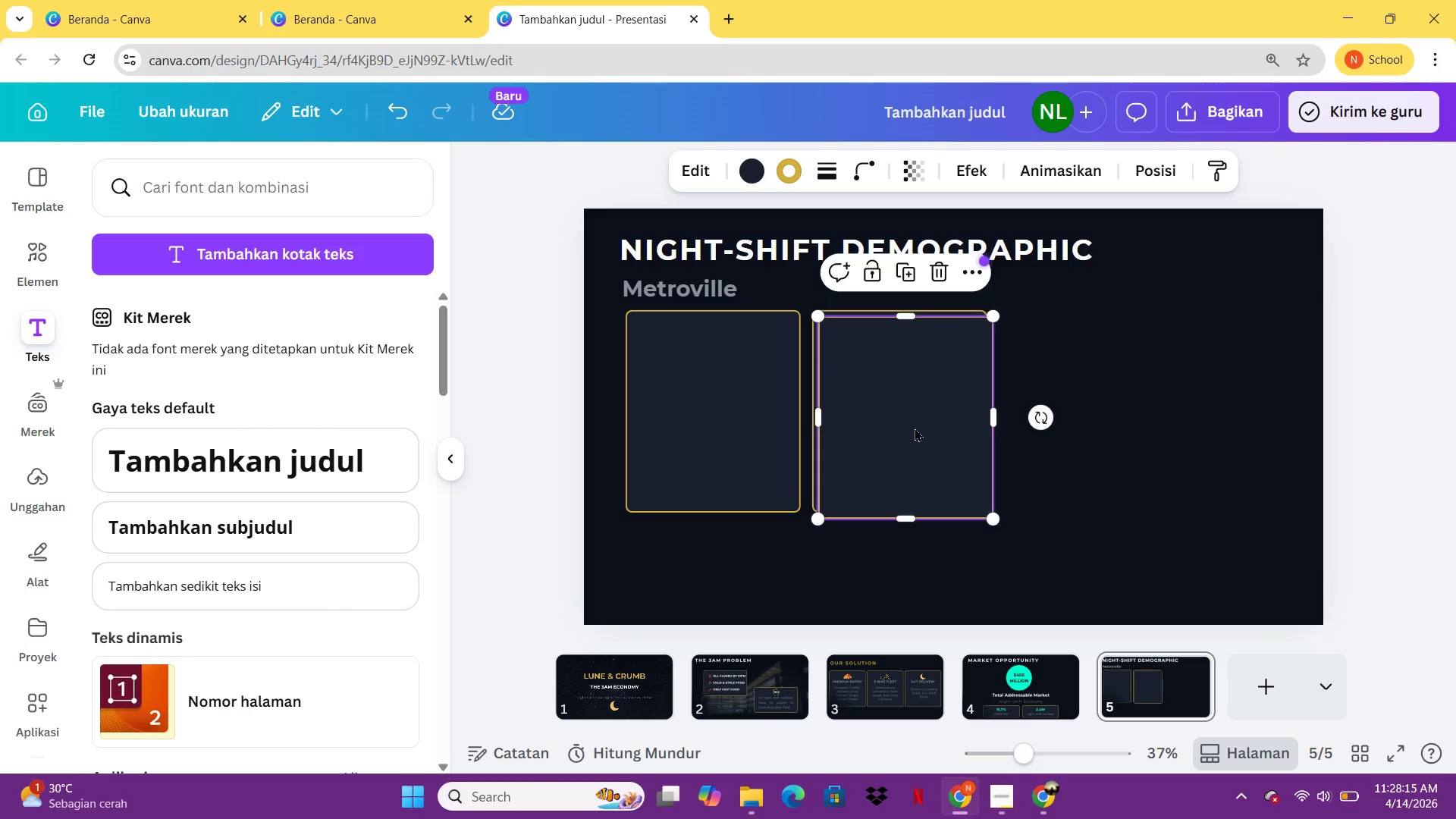 
left_click_drag(start_coordinate=[915, 428], to_coordinate=[1097, 423])
 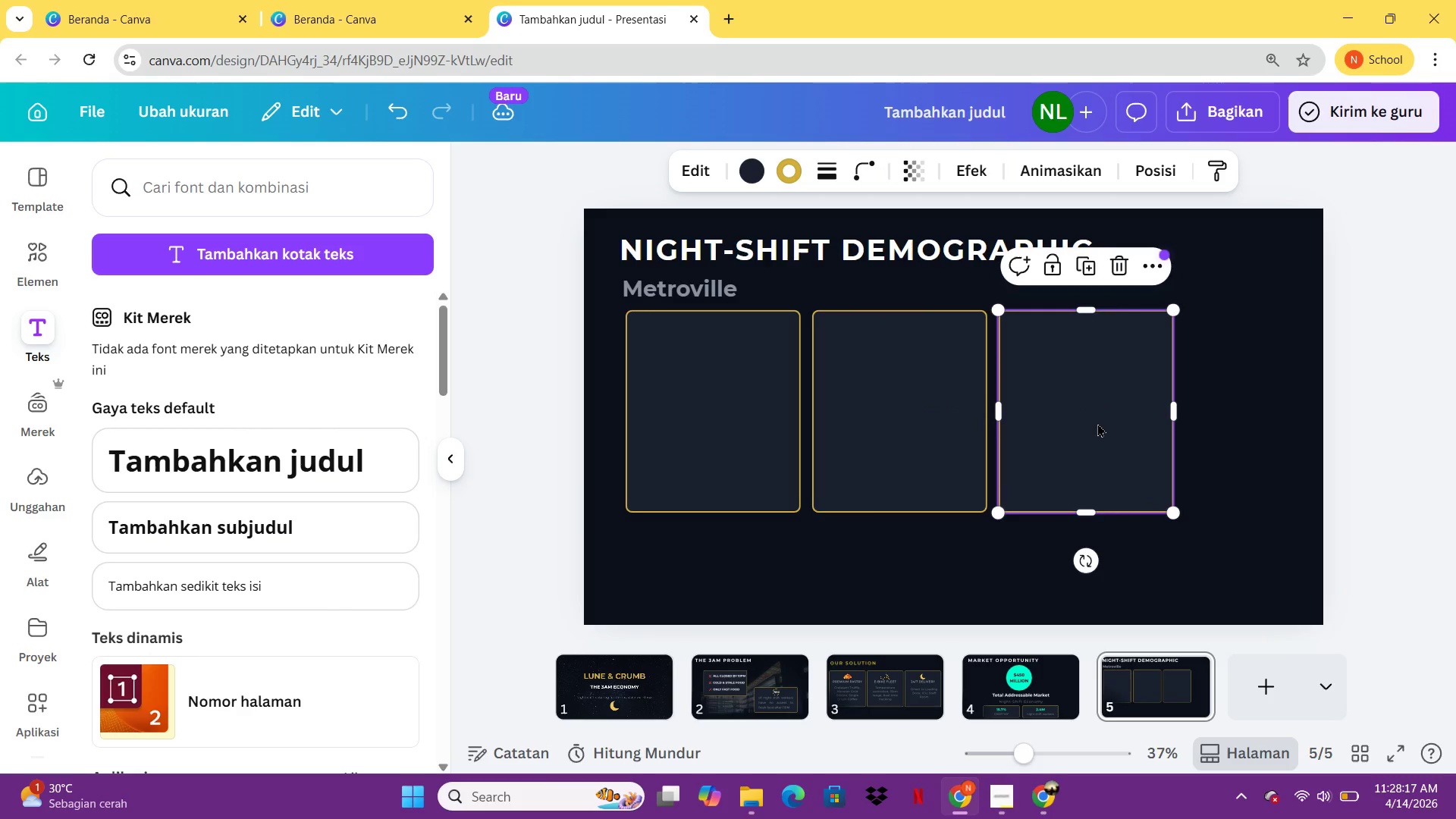 
key(Control+C)
 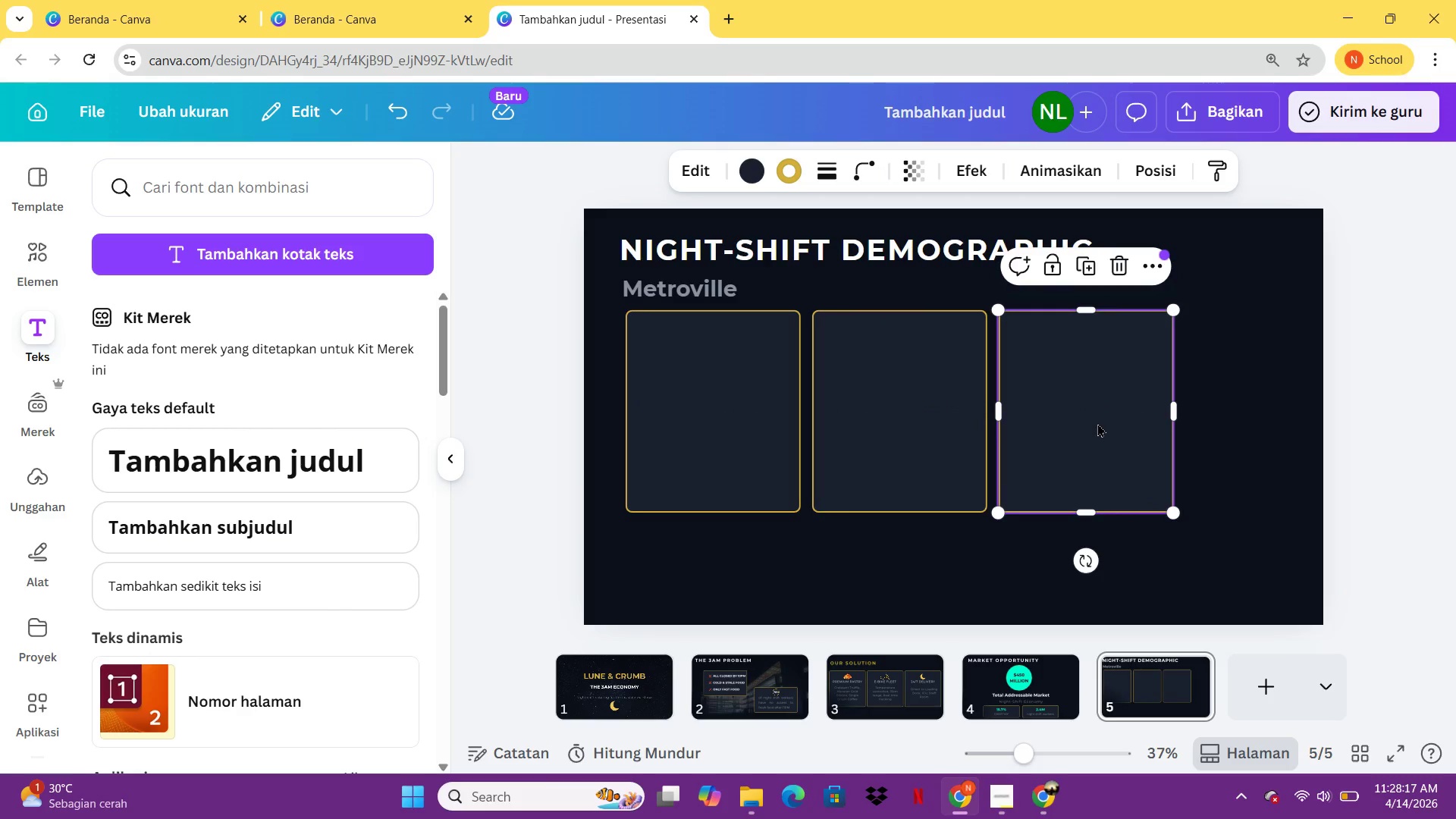 
key(Control+V)
 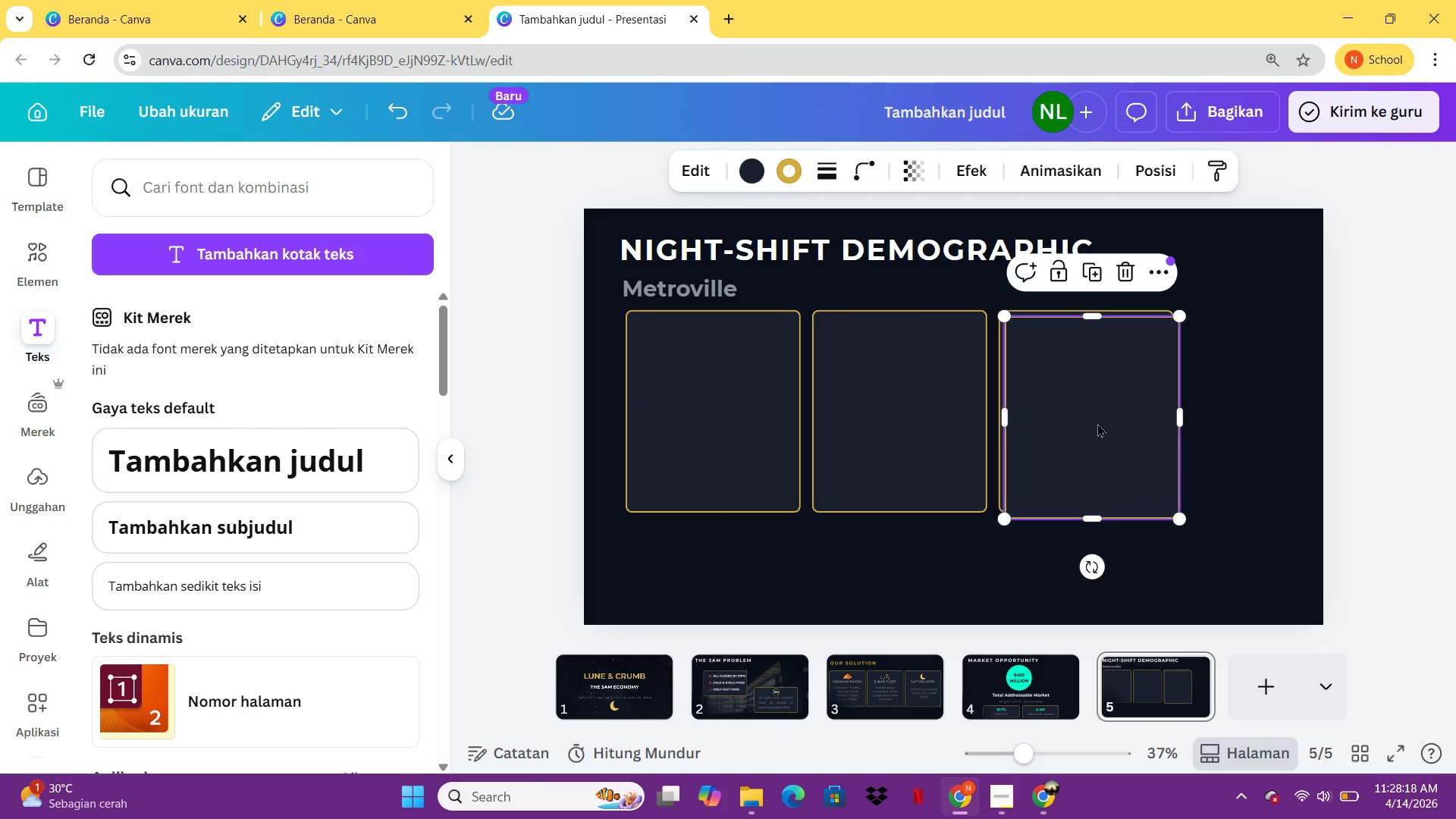 
left_click_drag(start_coordinate=[1097, 423], to_coordinate=[1277, 416])
 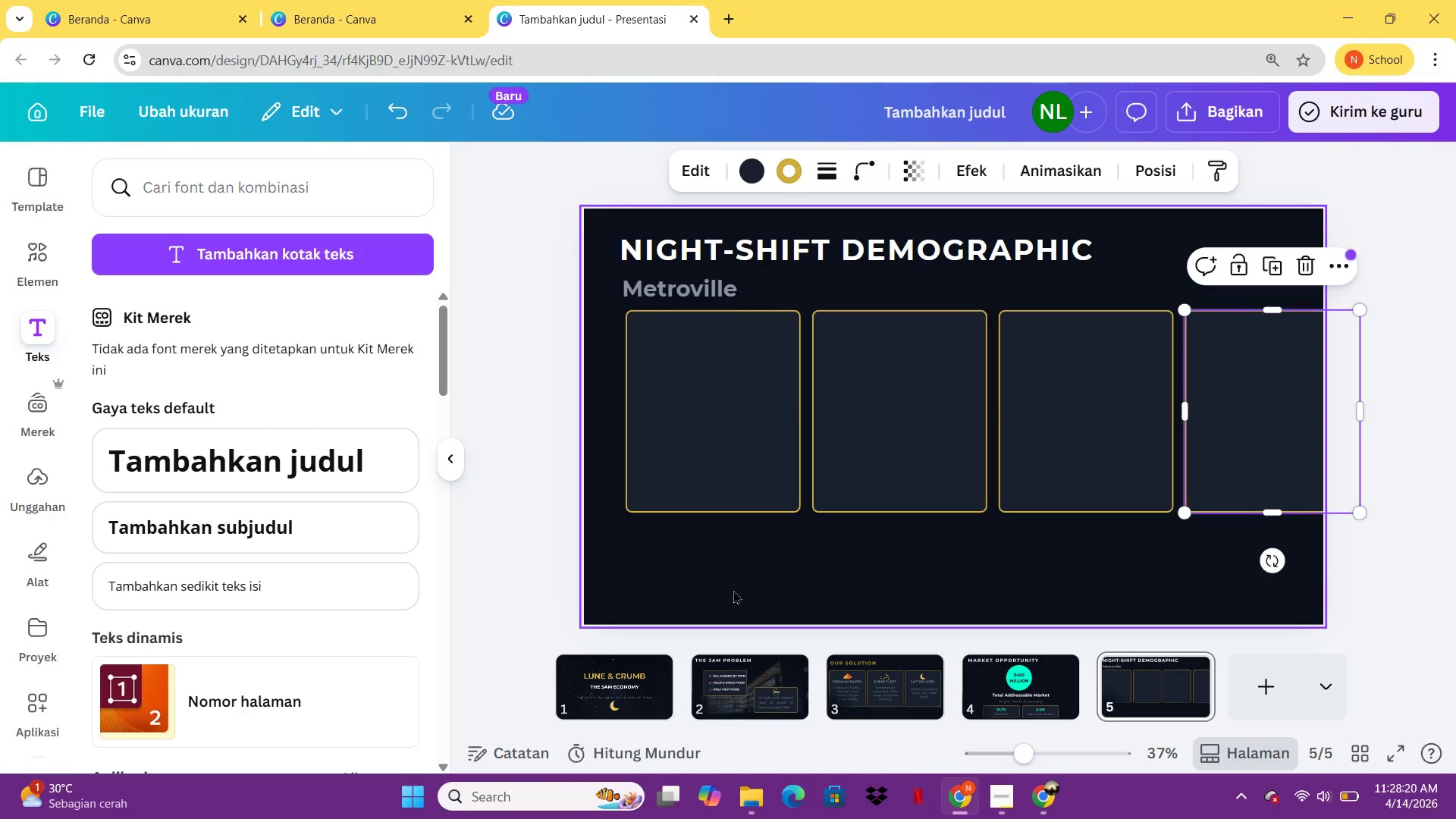 
left_click_drag(start_coordinate=[730, 589], to_coordinate=[1304, 434])
 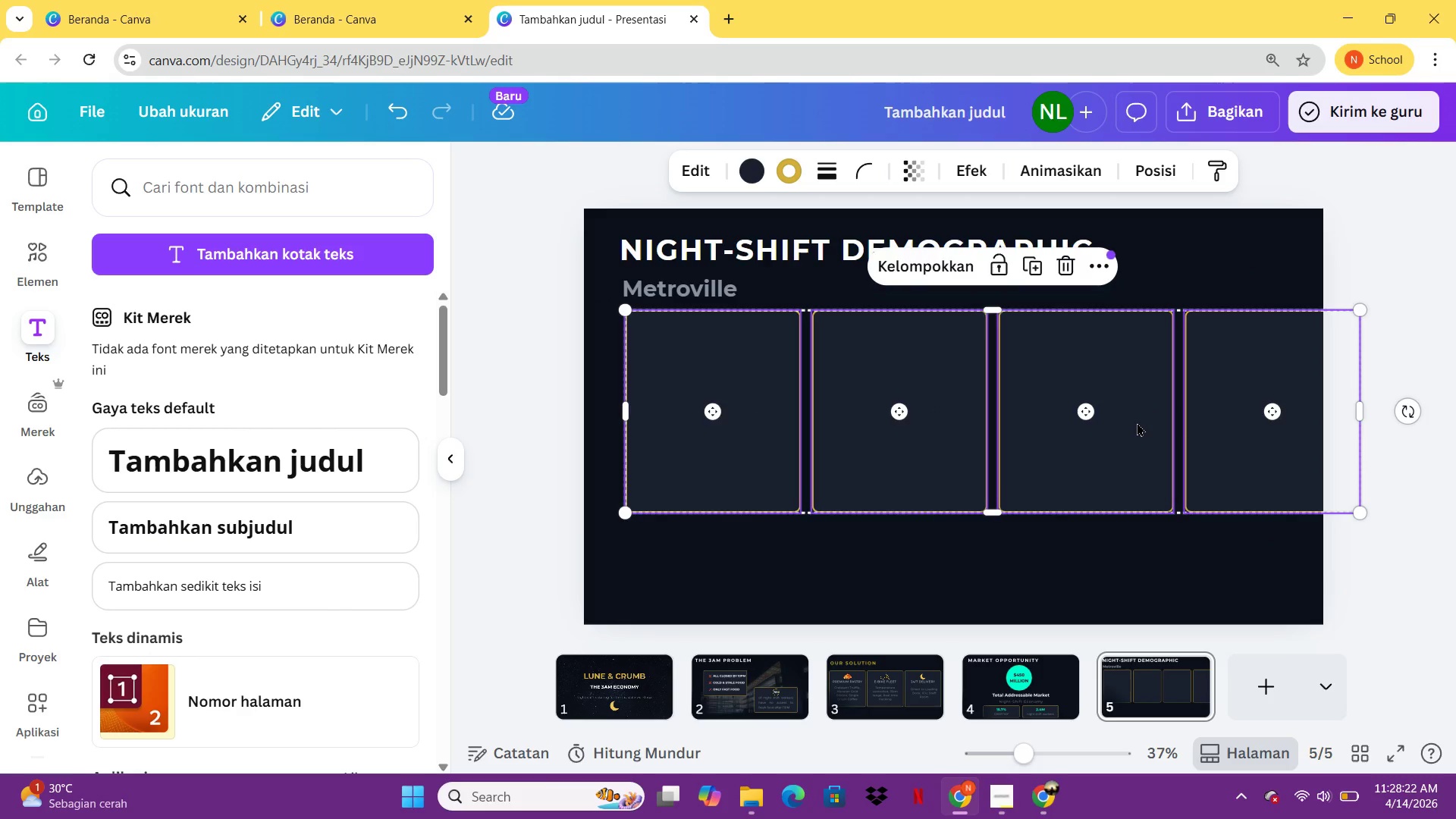 
left_click_drag(start_coordinate=[1137, 422], to_coordinate=[1101, 441])
 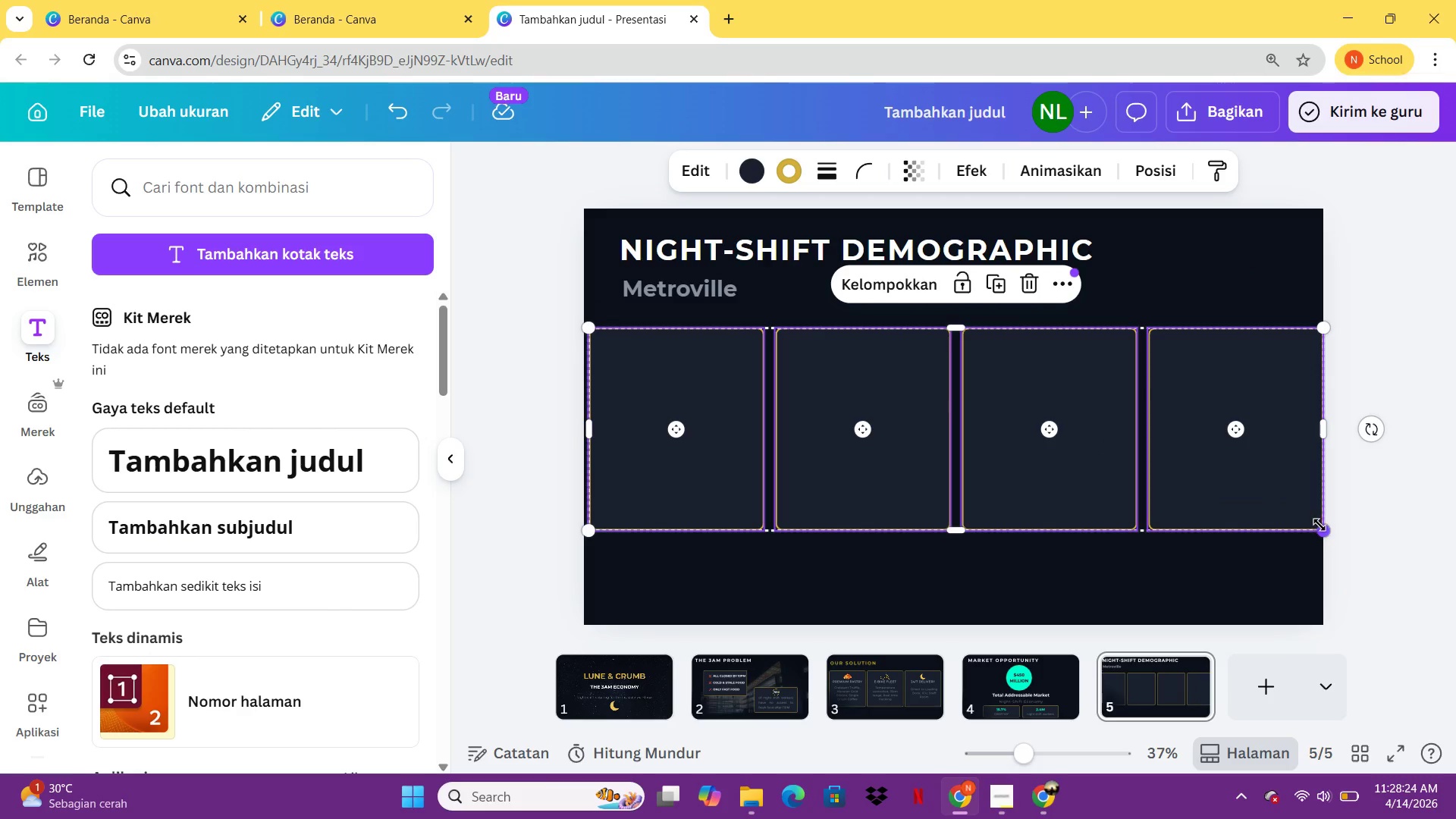 
left_click_drag(start_coordinate=[1320, 525], to_coordinate=[1231, 485])
 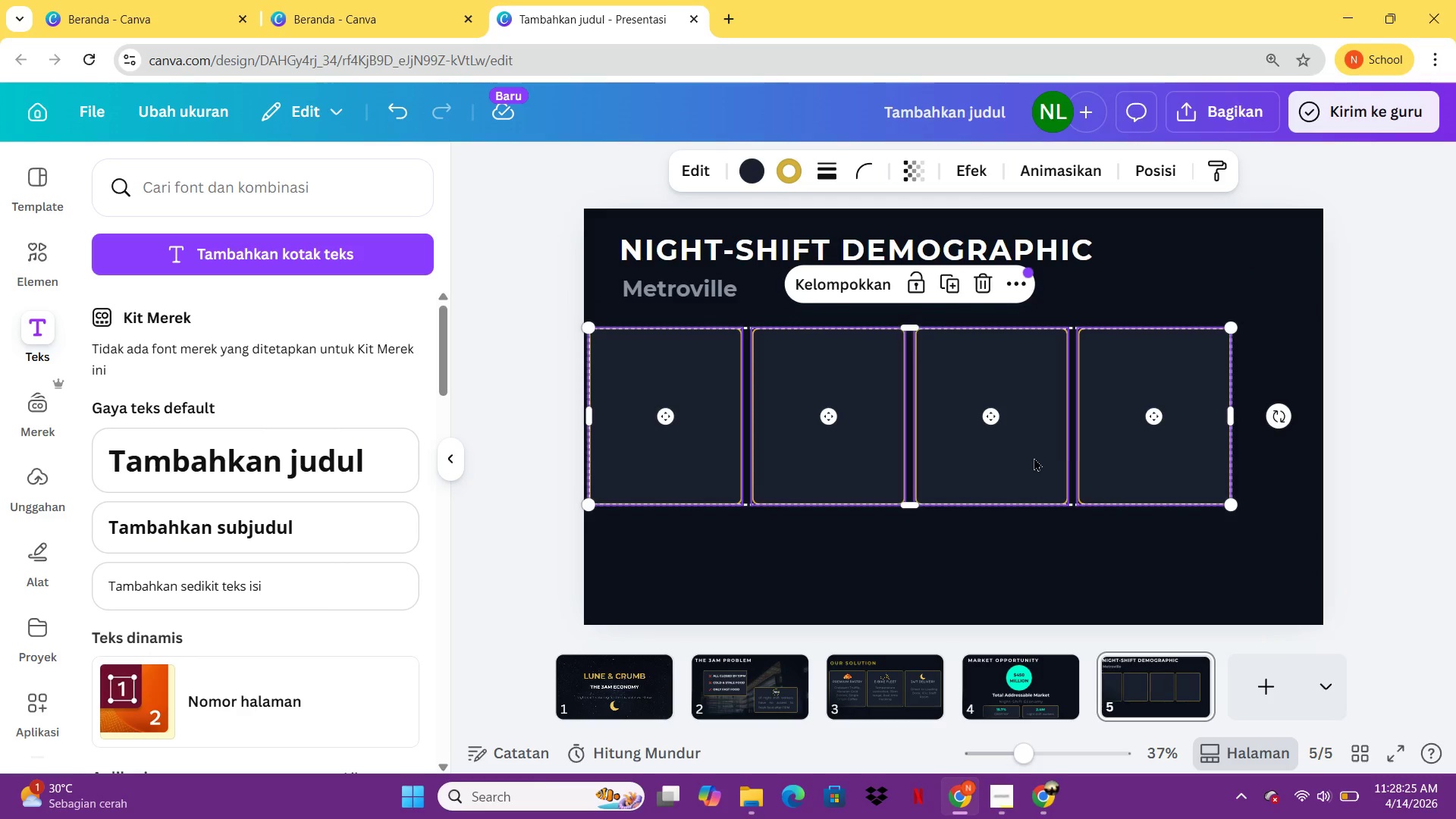 
left_click_drag(start_coordinate=[1034, 457], to_coordinate=[1078, 457])
 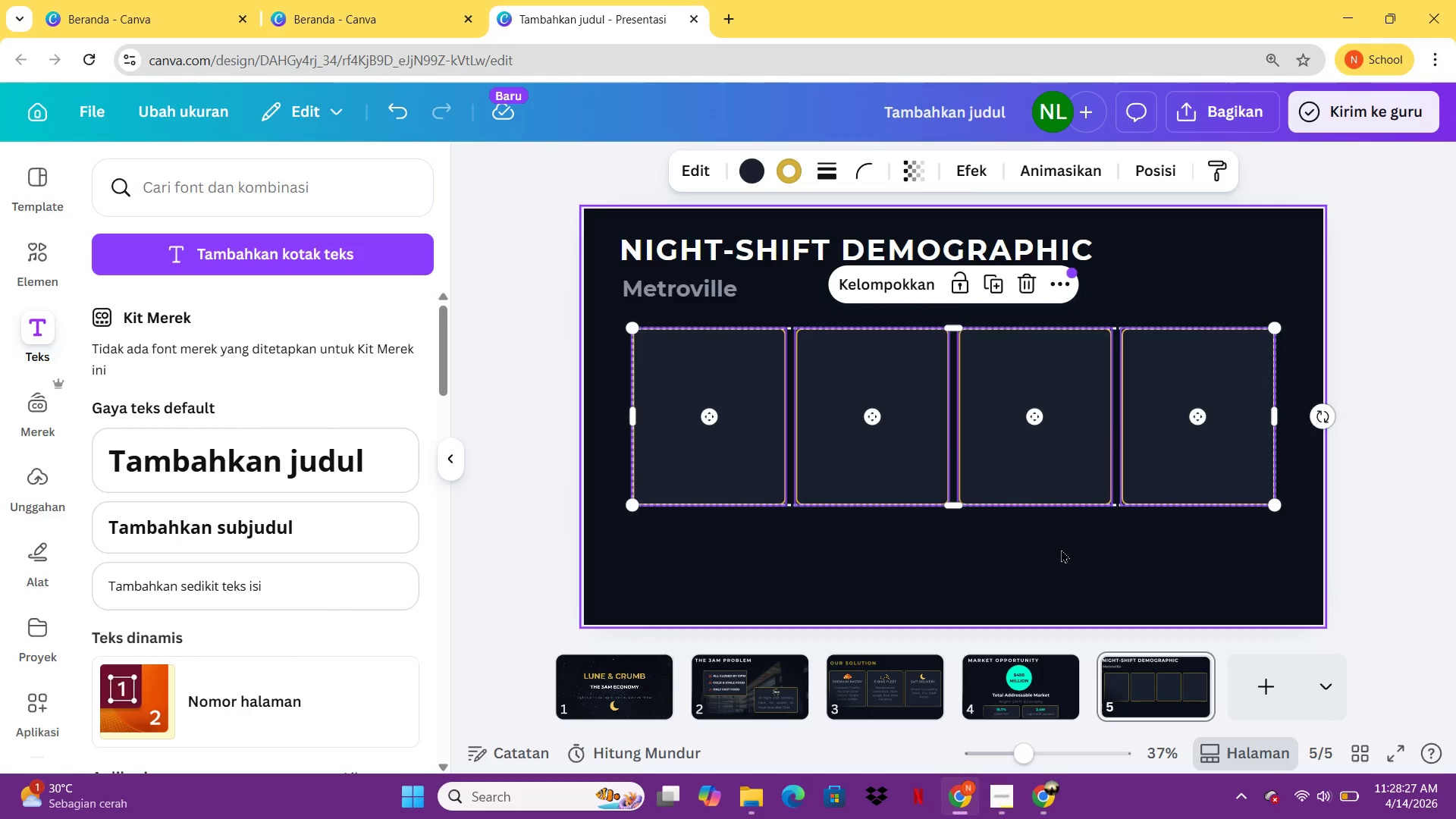 
left_click([1061, 550])
 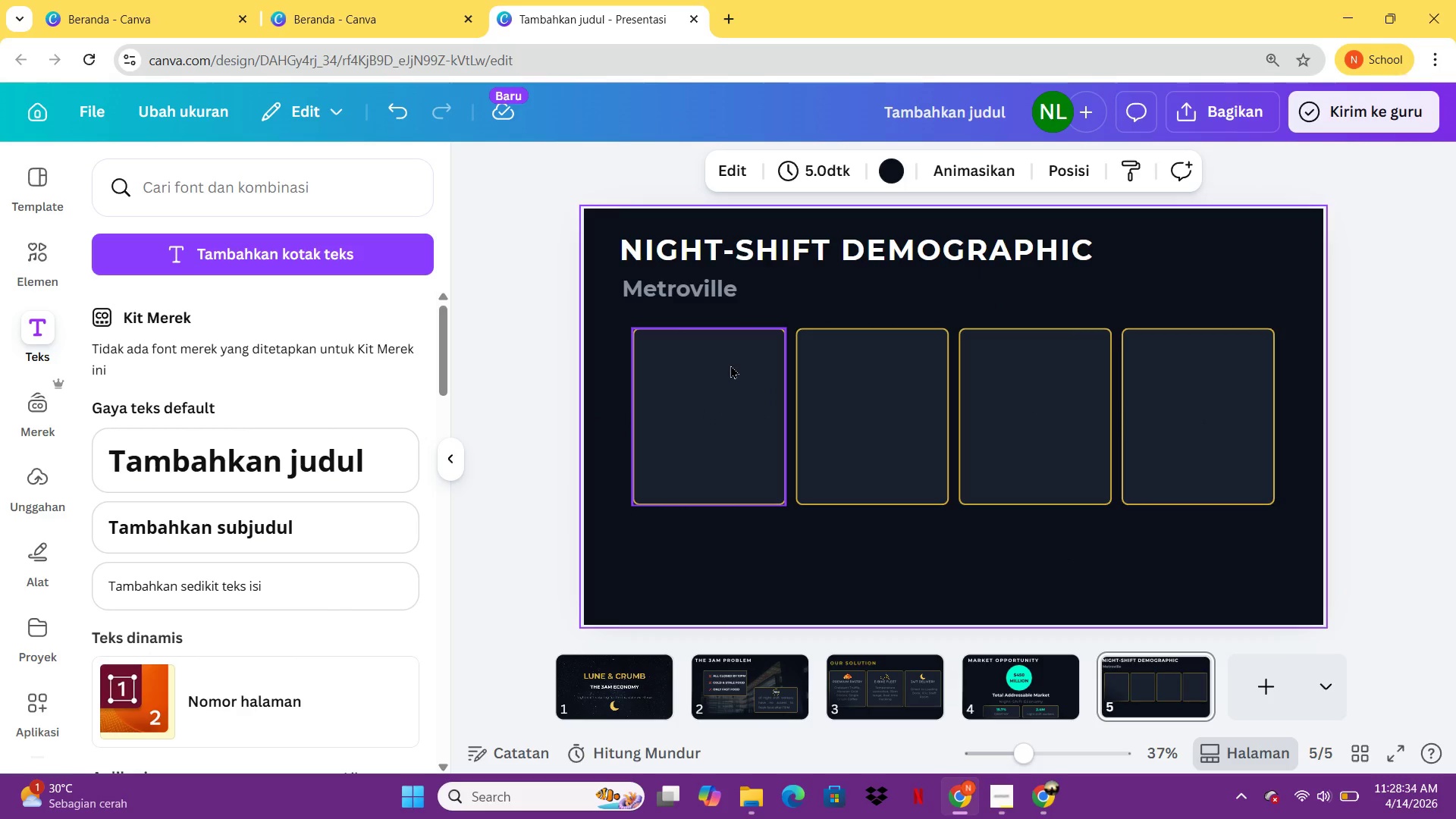 
wait(11.44)
 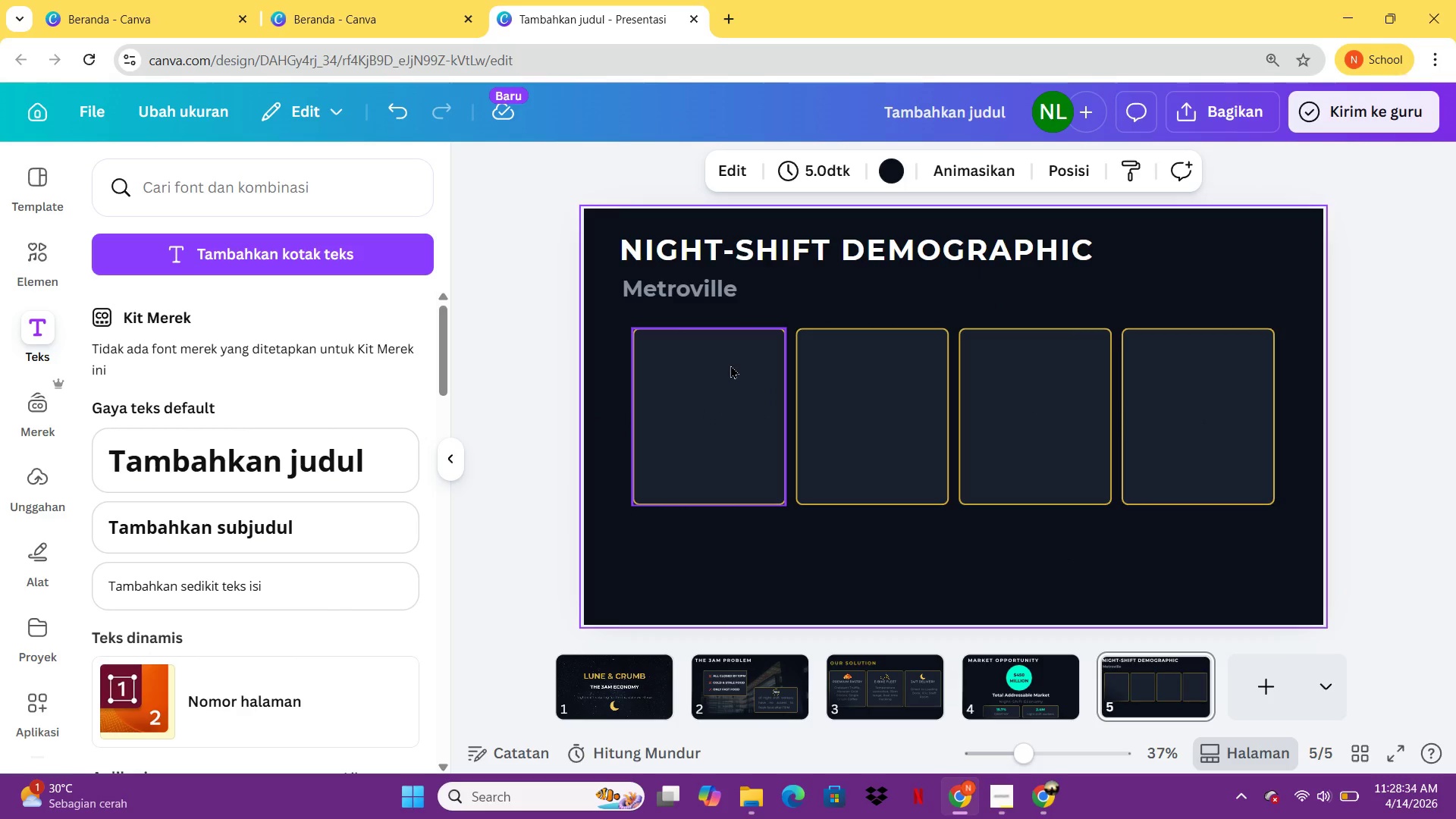 
left_click([979, 451])
 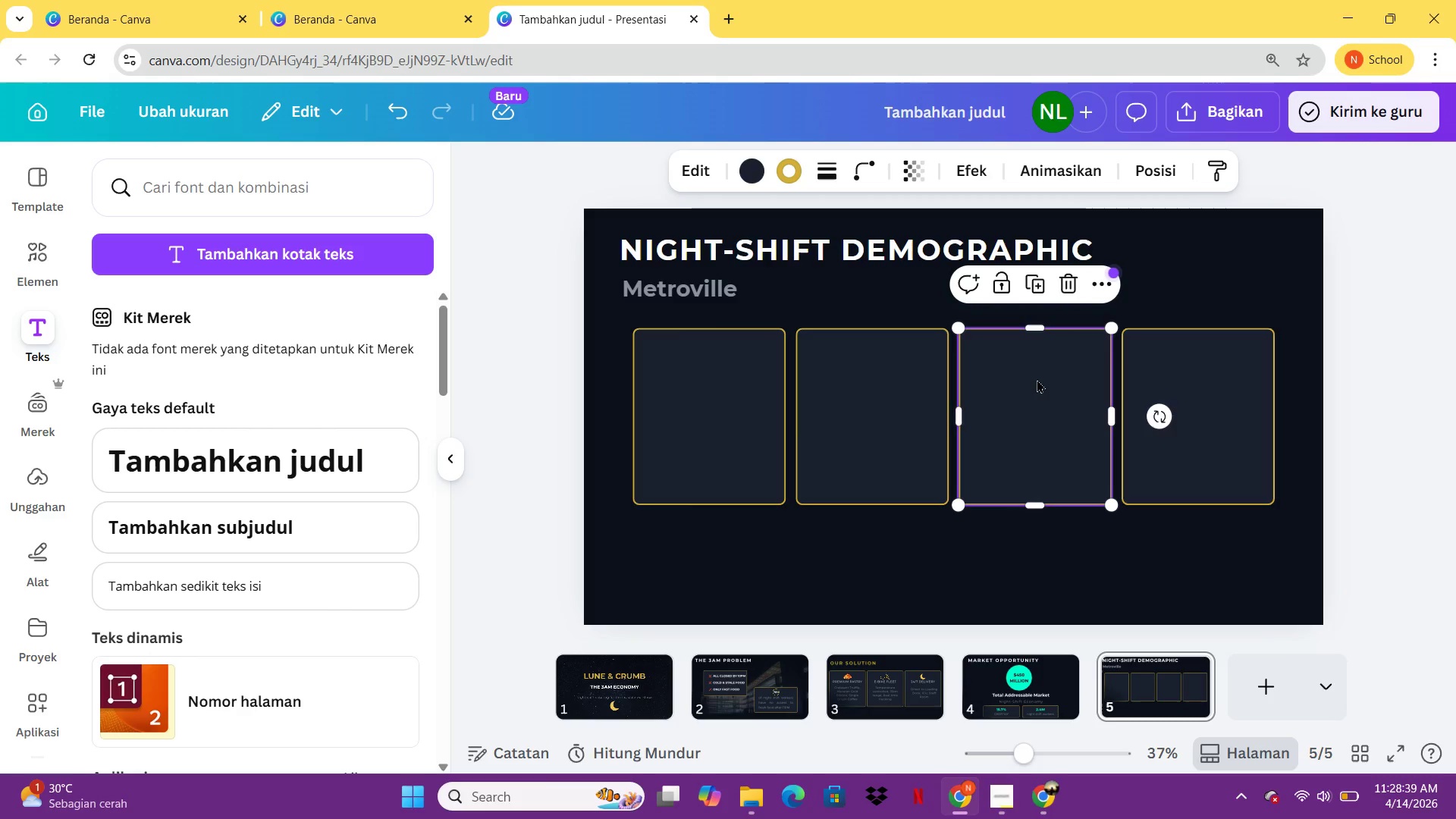 
left_click_drag(start_coordinate=[1036, 404], to_coordinate=[698, 570])
 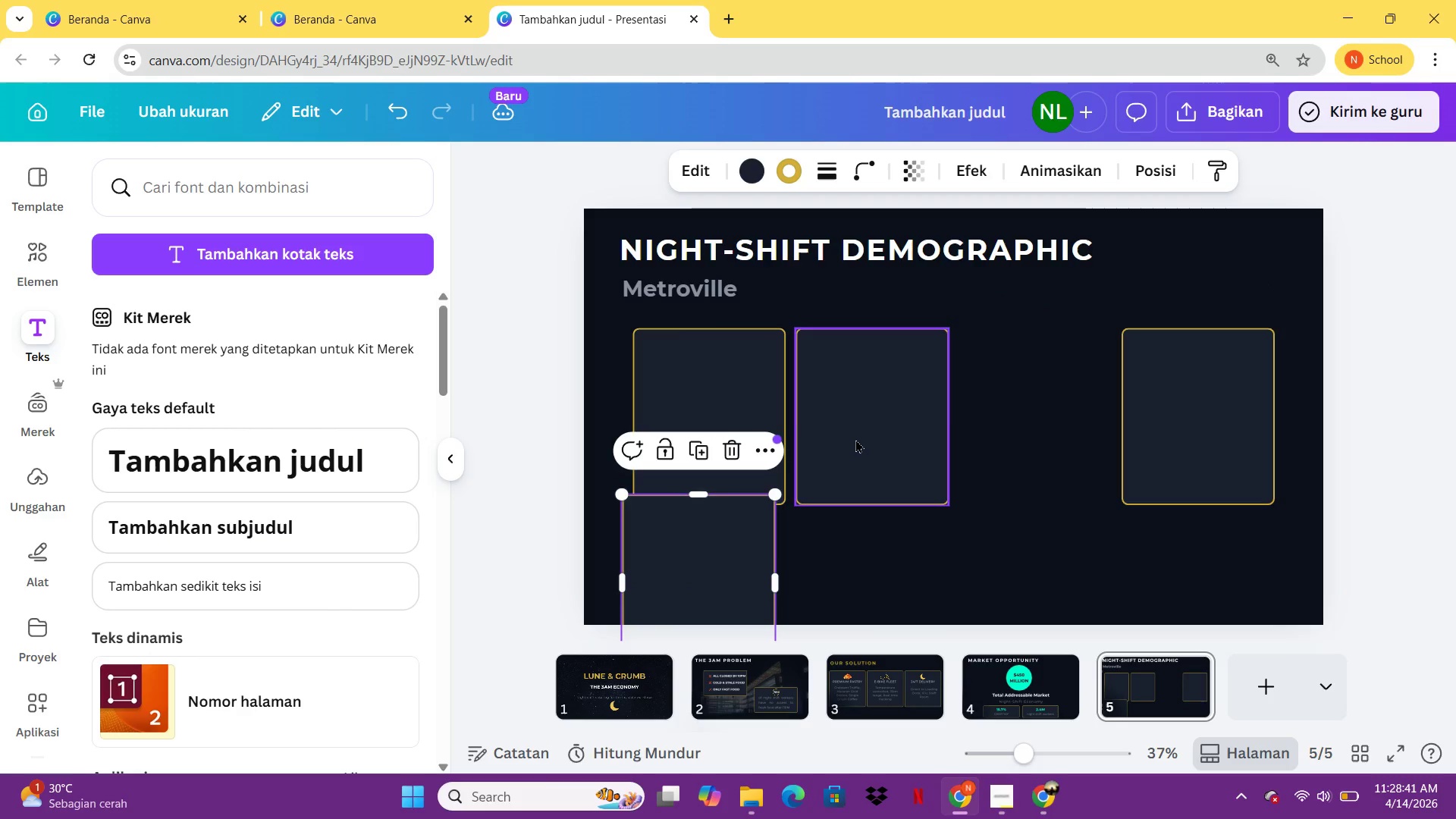 
left_click_drag(start_coordinate=[858, 439], to_coordinate=[1012, 386])
 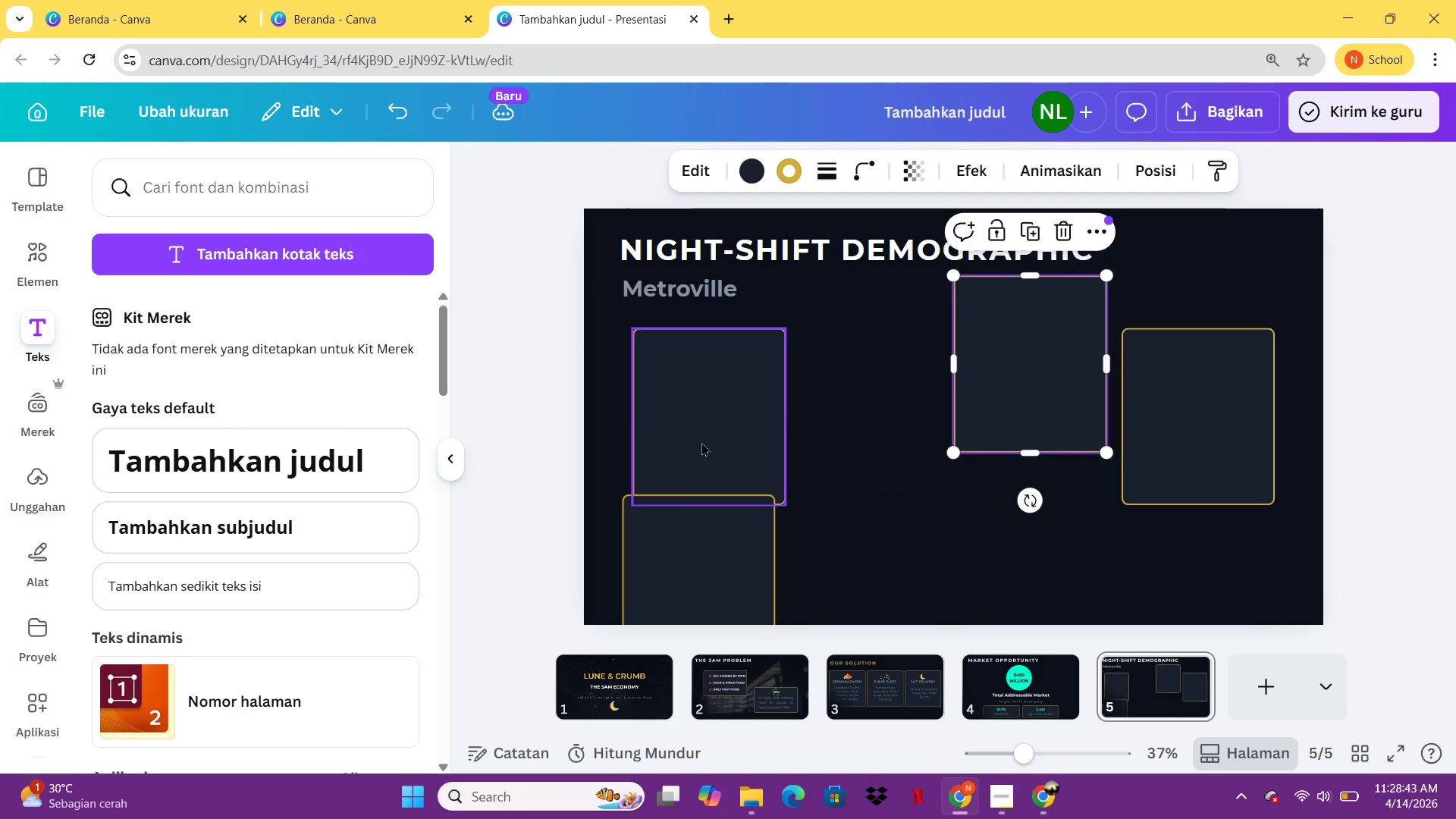 
left_click_drag(start_coordinate=[701, 441], to_coordinate=[852, 391])
 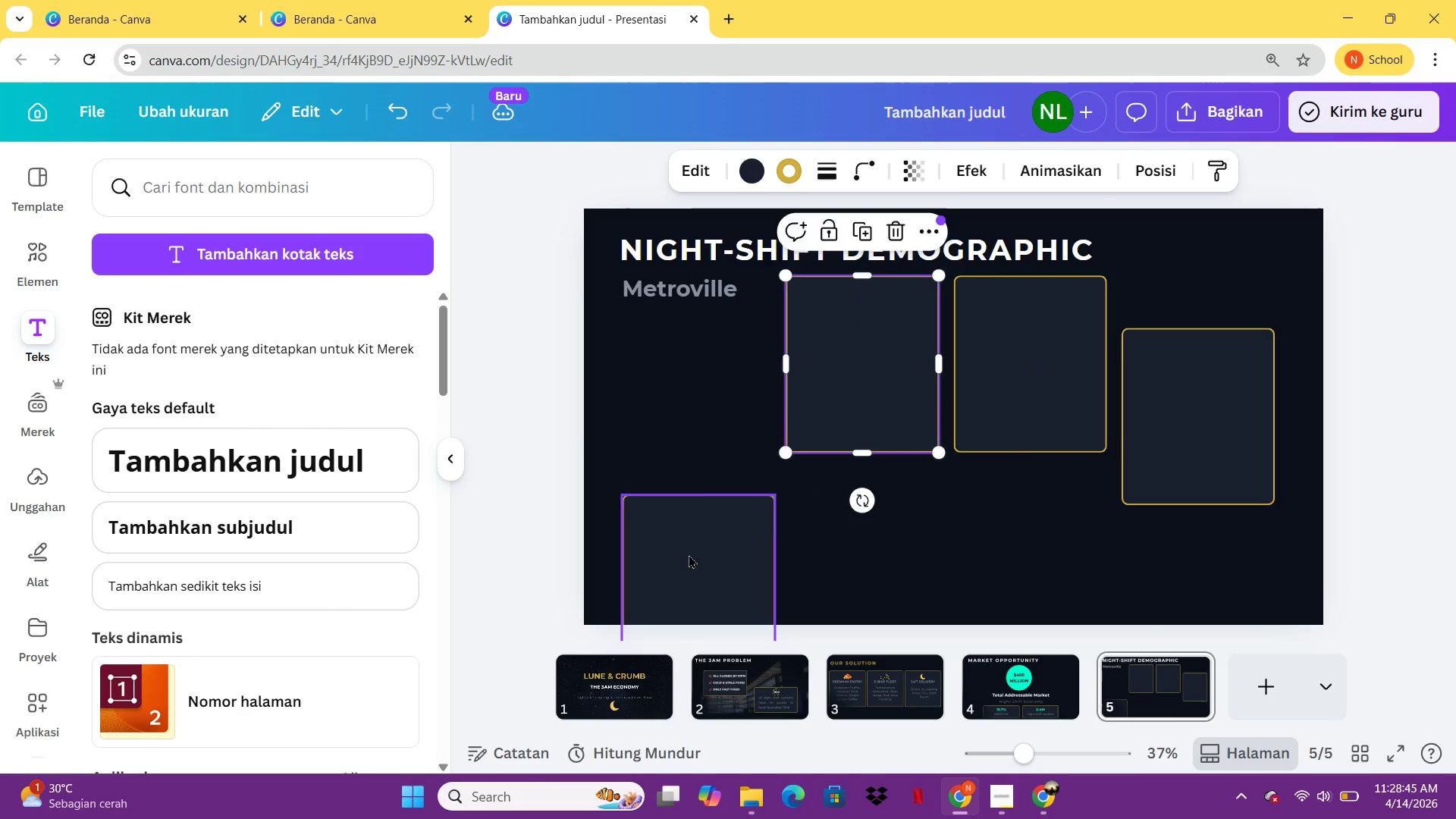 
left_click_drag(start_coordinate=[689, 554], to_coordinate=[854, 520])
 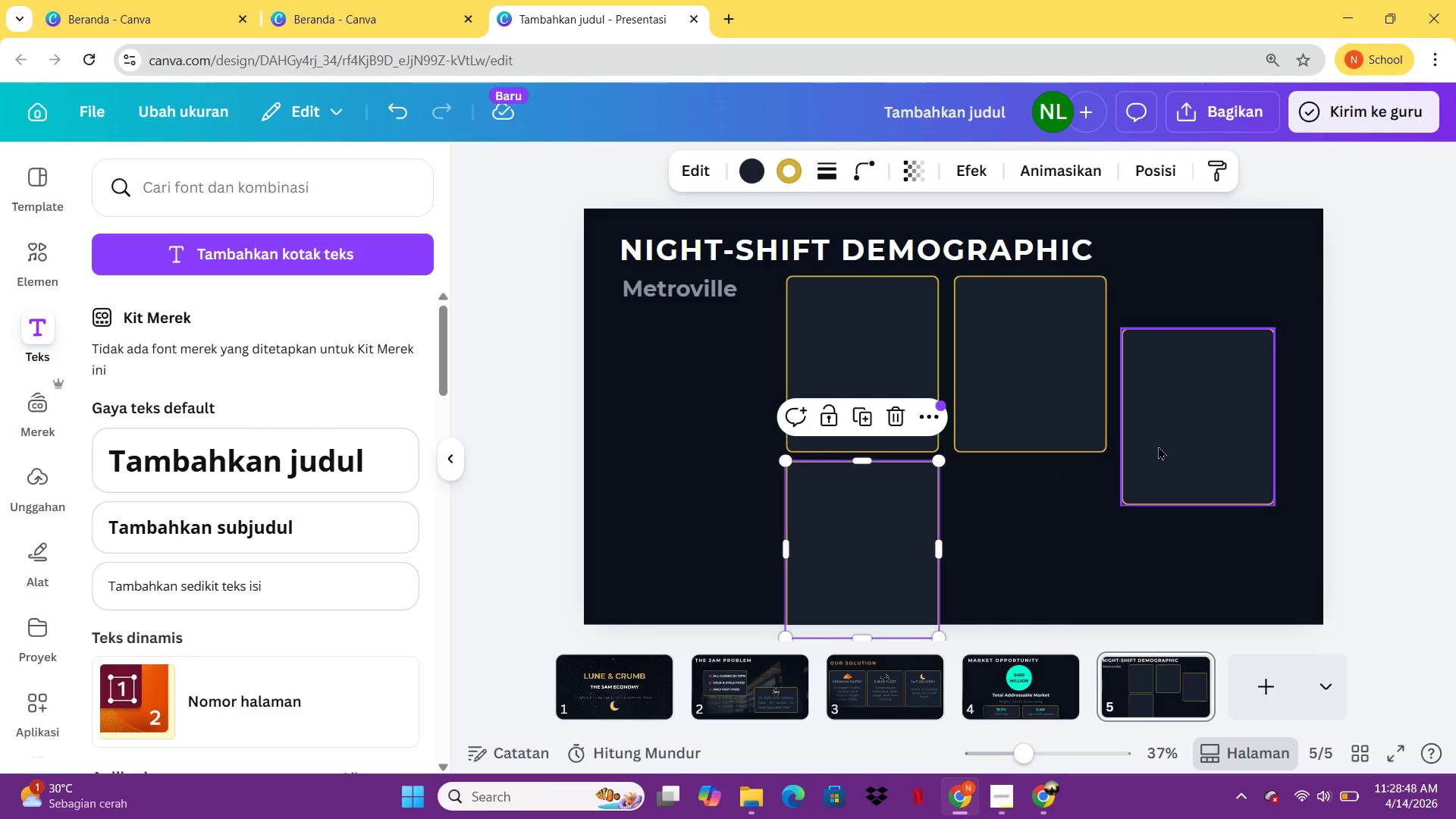 
left_click_drag(start_coordinate=[1158, 447], to_coordinate=[988, 582])
 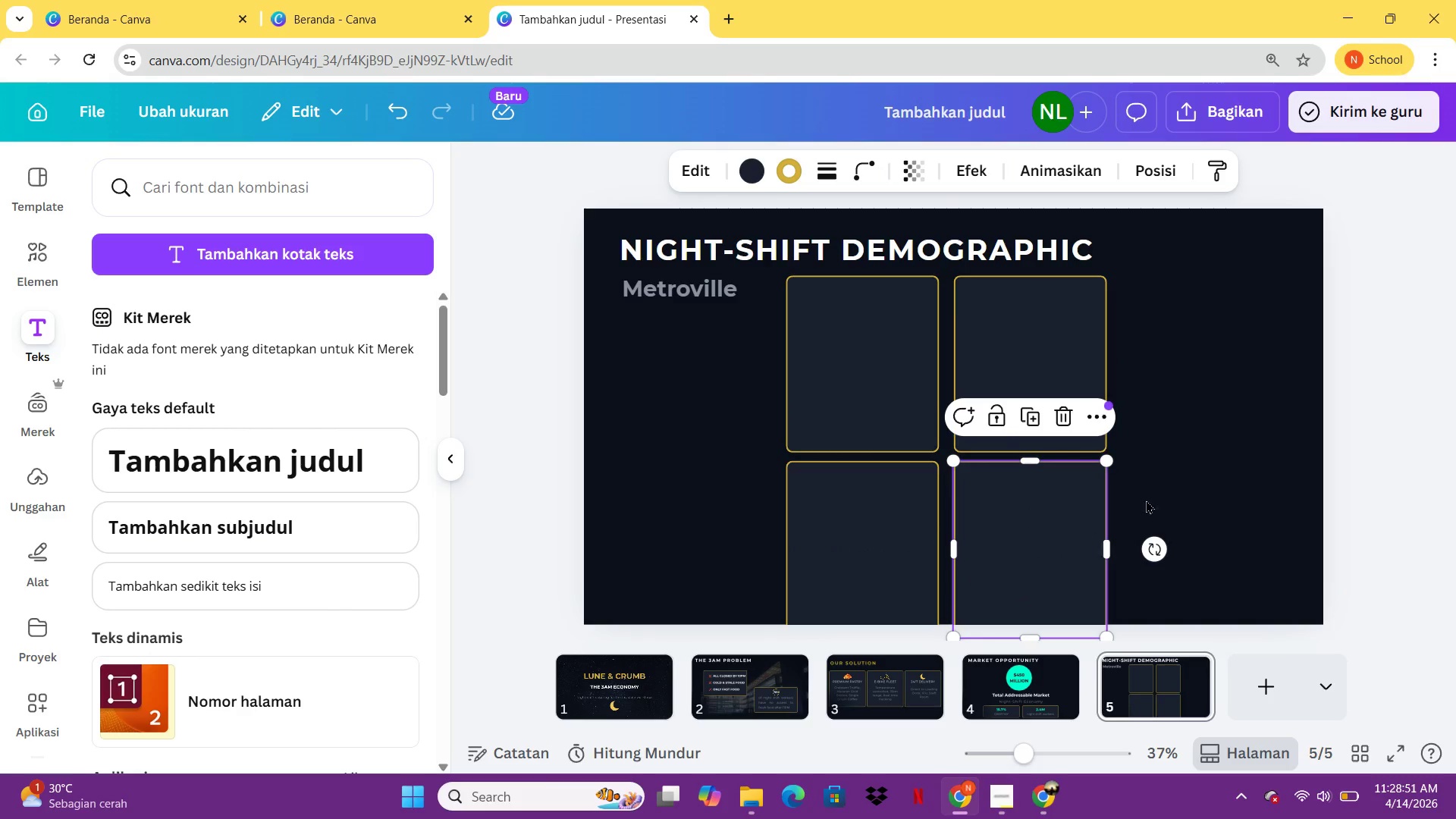 
left_click([1200, 472])
 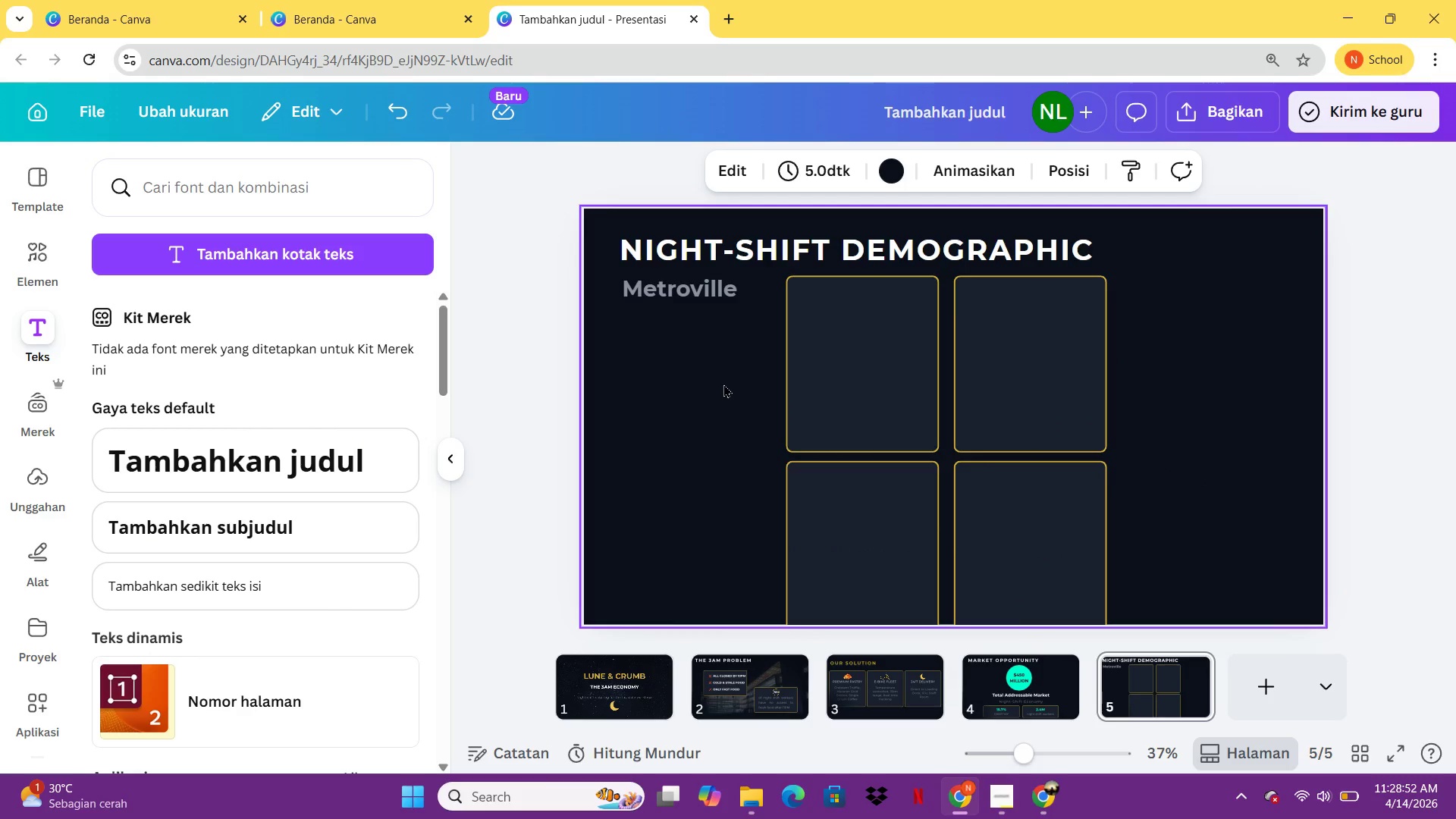 
left_click_drag(start_coordinate=[732, 393], to_coordinate=[1106, 557])
 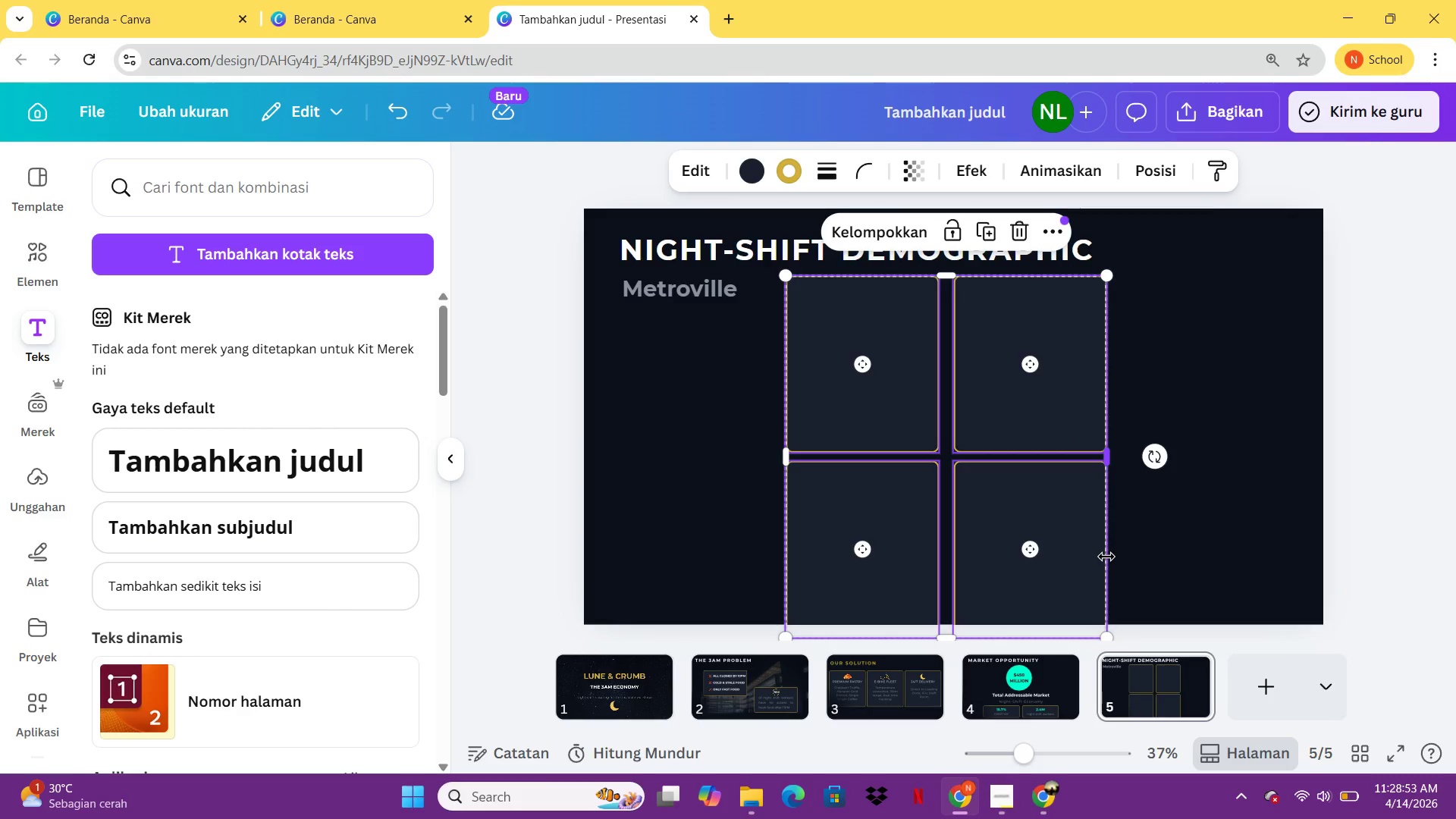 
key(Control+G)
 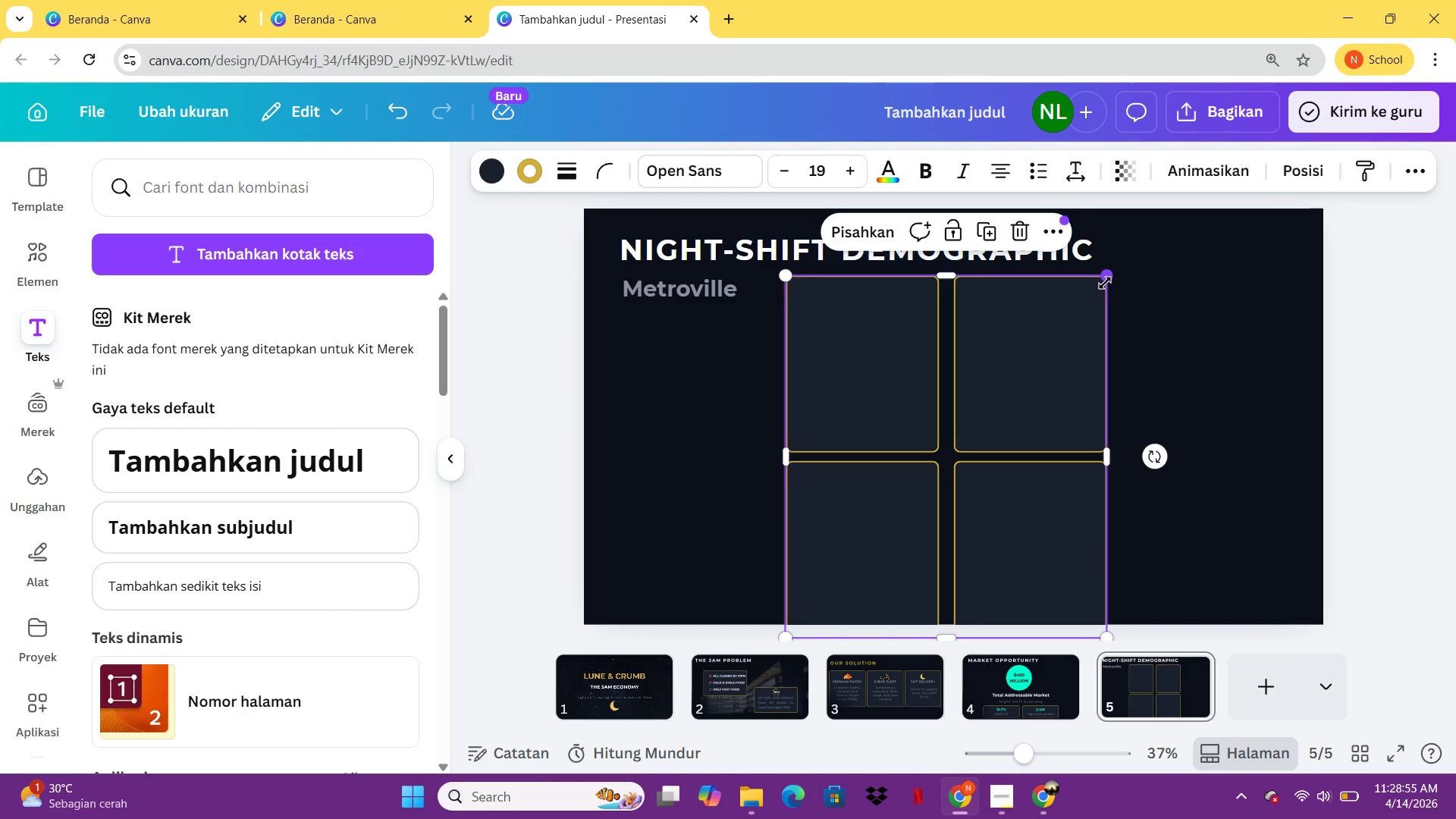 
left_click_drag(start_coordinate=[1105, 283], to_coordinate=[1050, 381])
 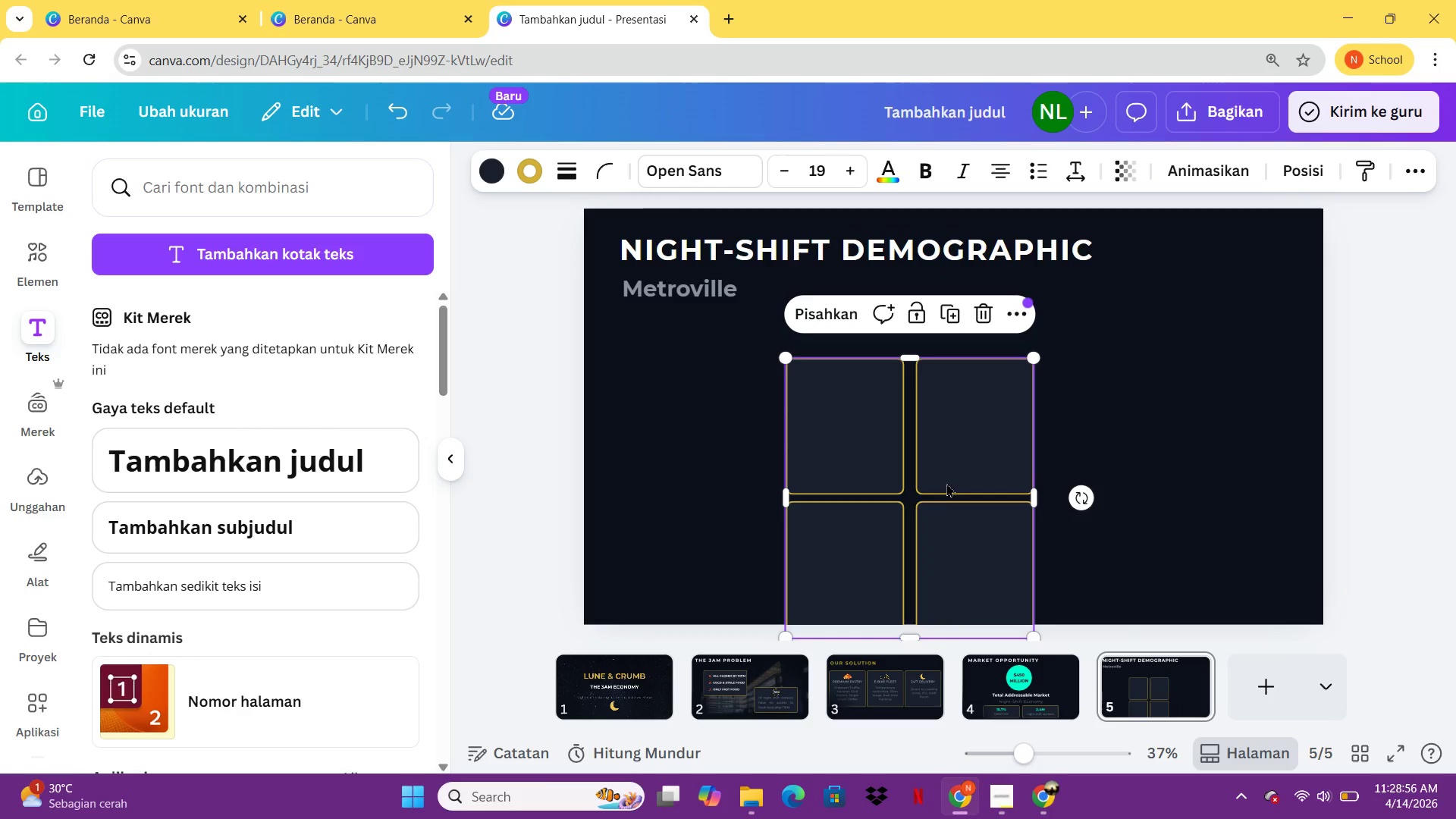 
left_click_drag(start_coordinate=[934, 507], to_coordinate=[947, 439])
 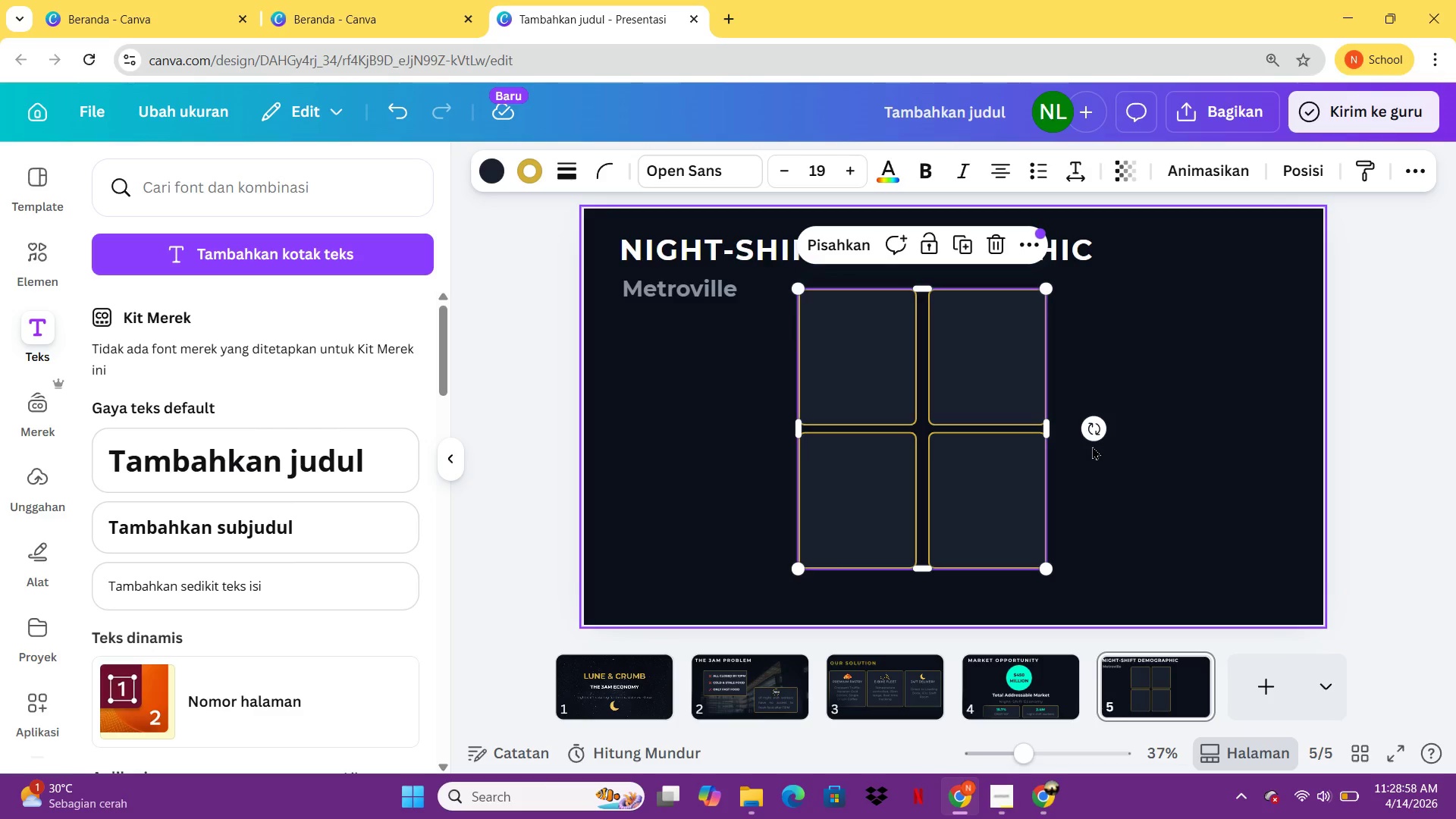 
left_click_drag(start_coordinate=[1096, 441], to_coordinate=[934, 343])
 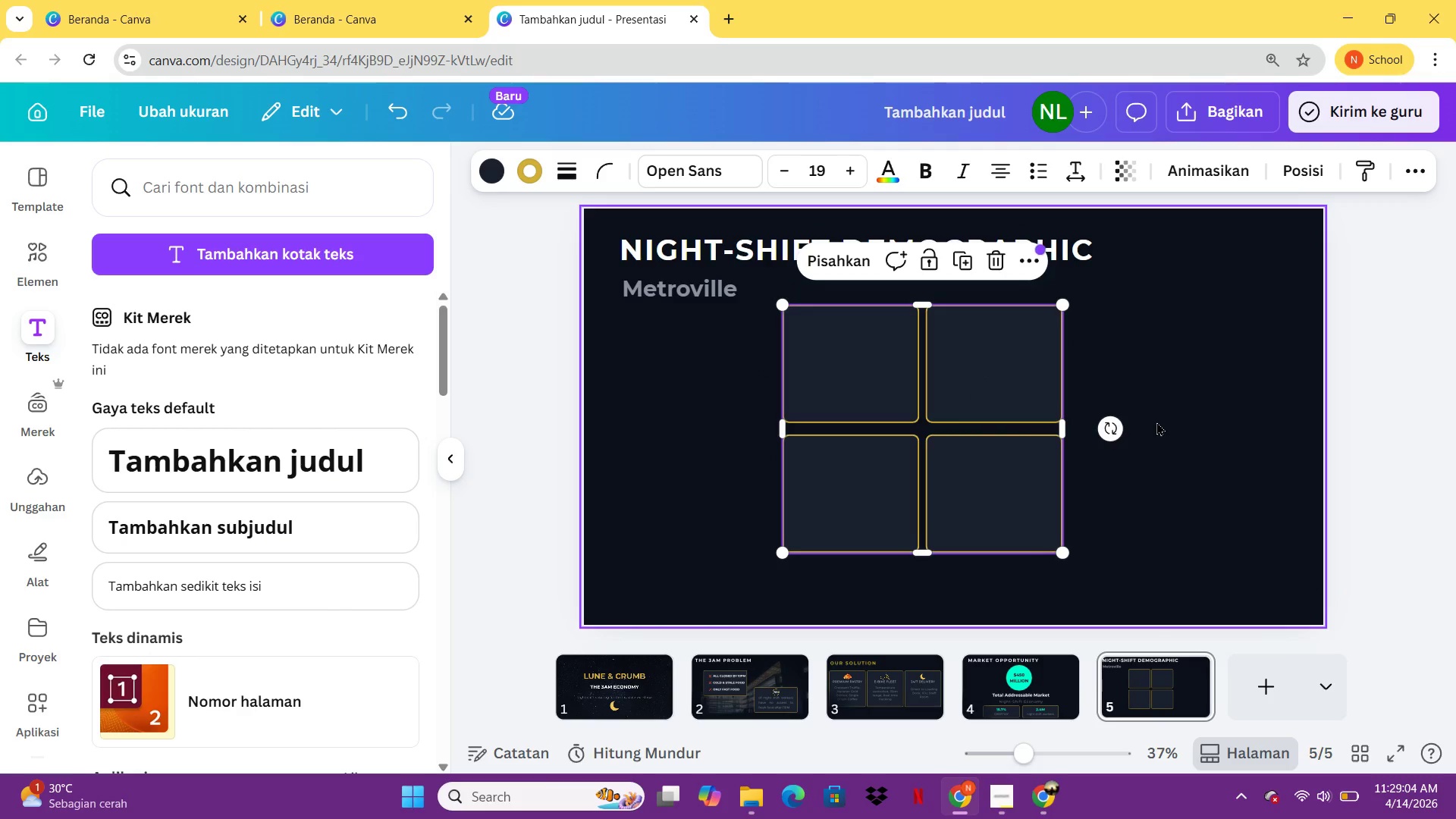 
left_click([1157, 422])
 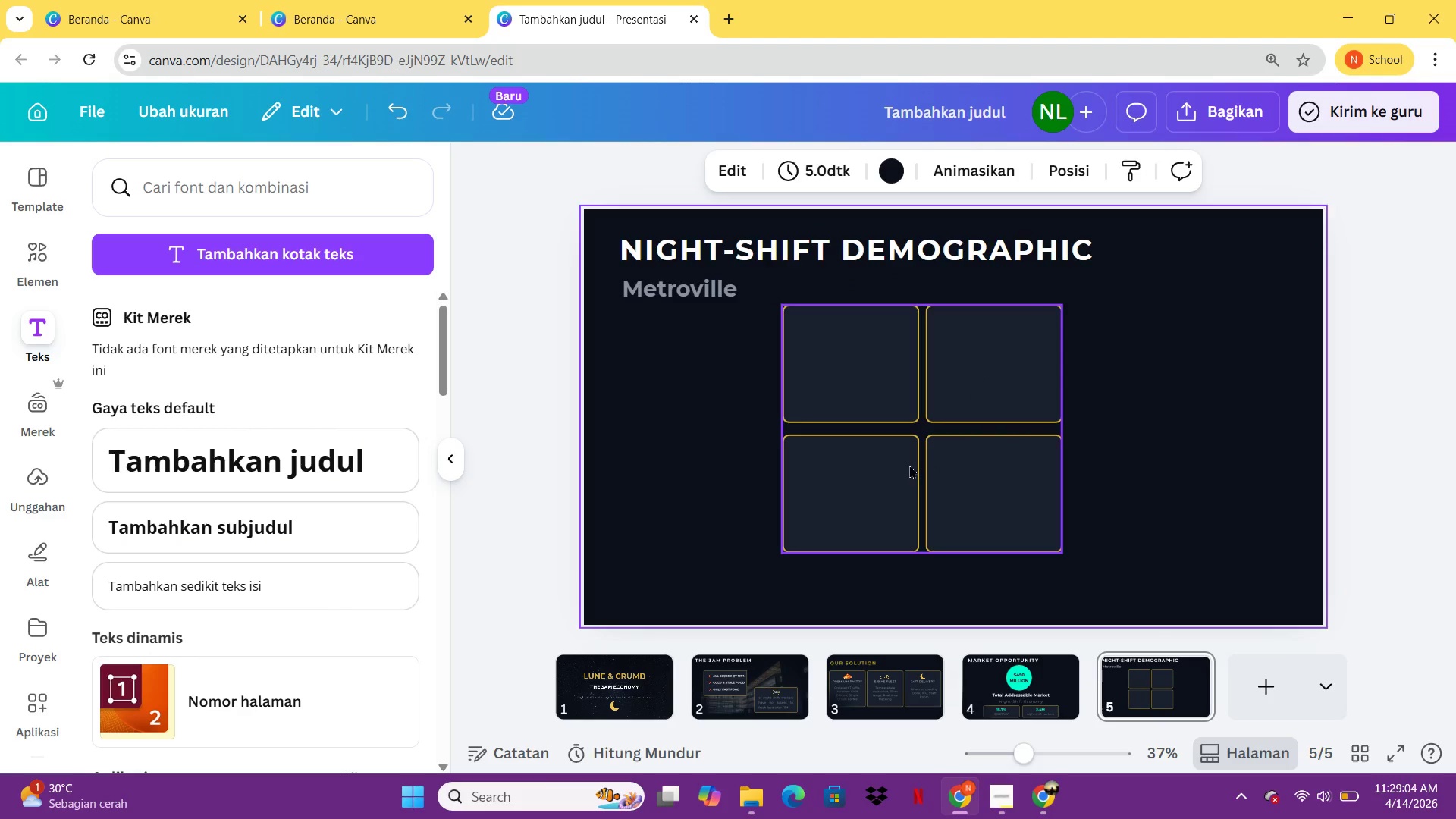 
left_click([911, 466])
 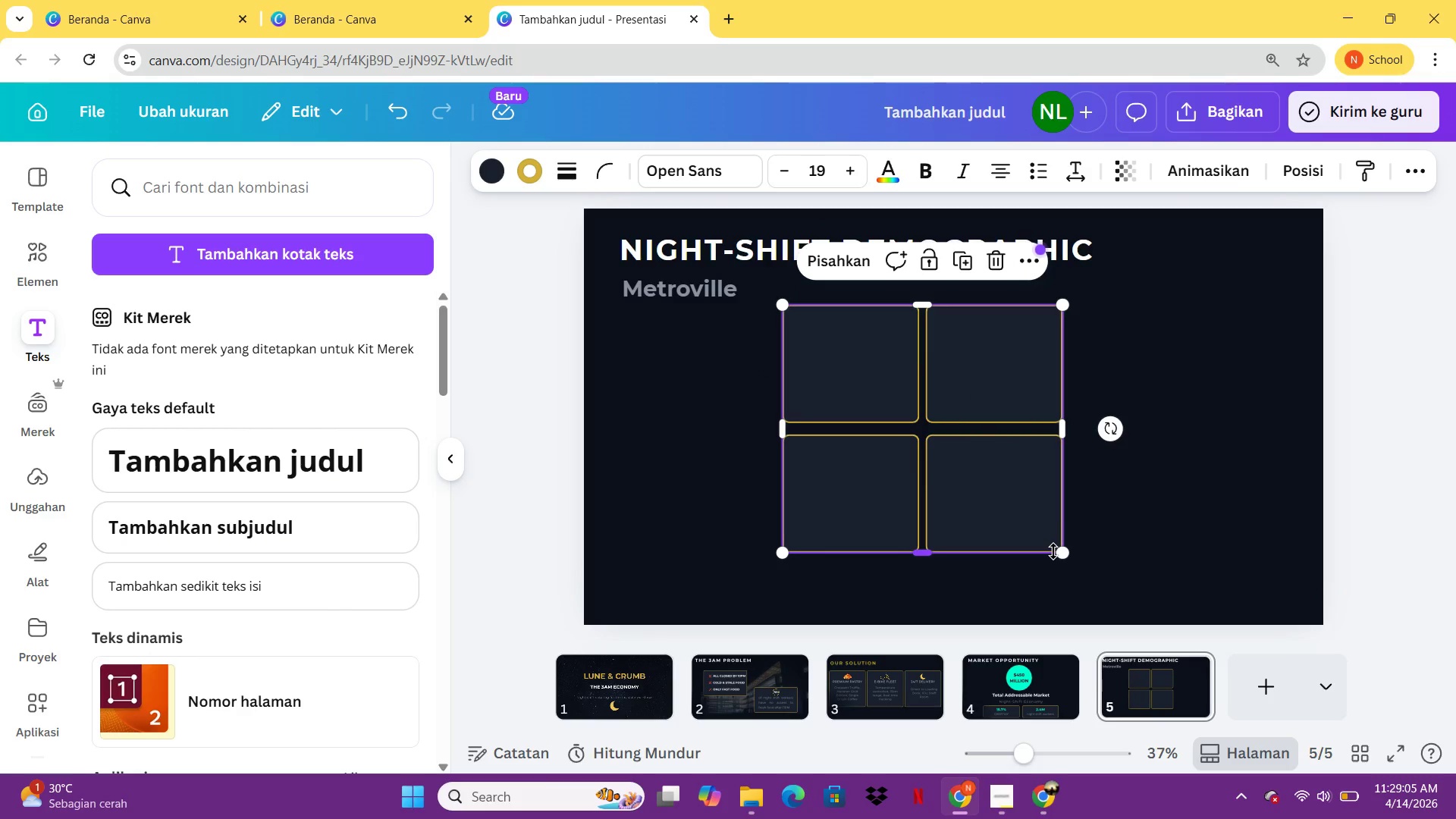 
left_click([1053, 552])
 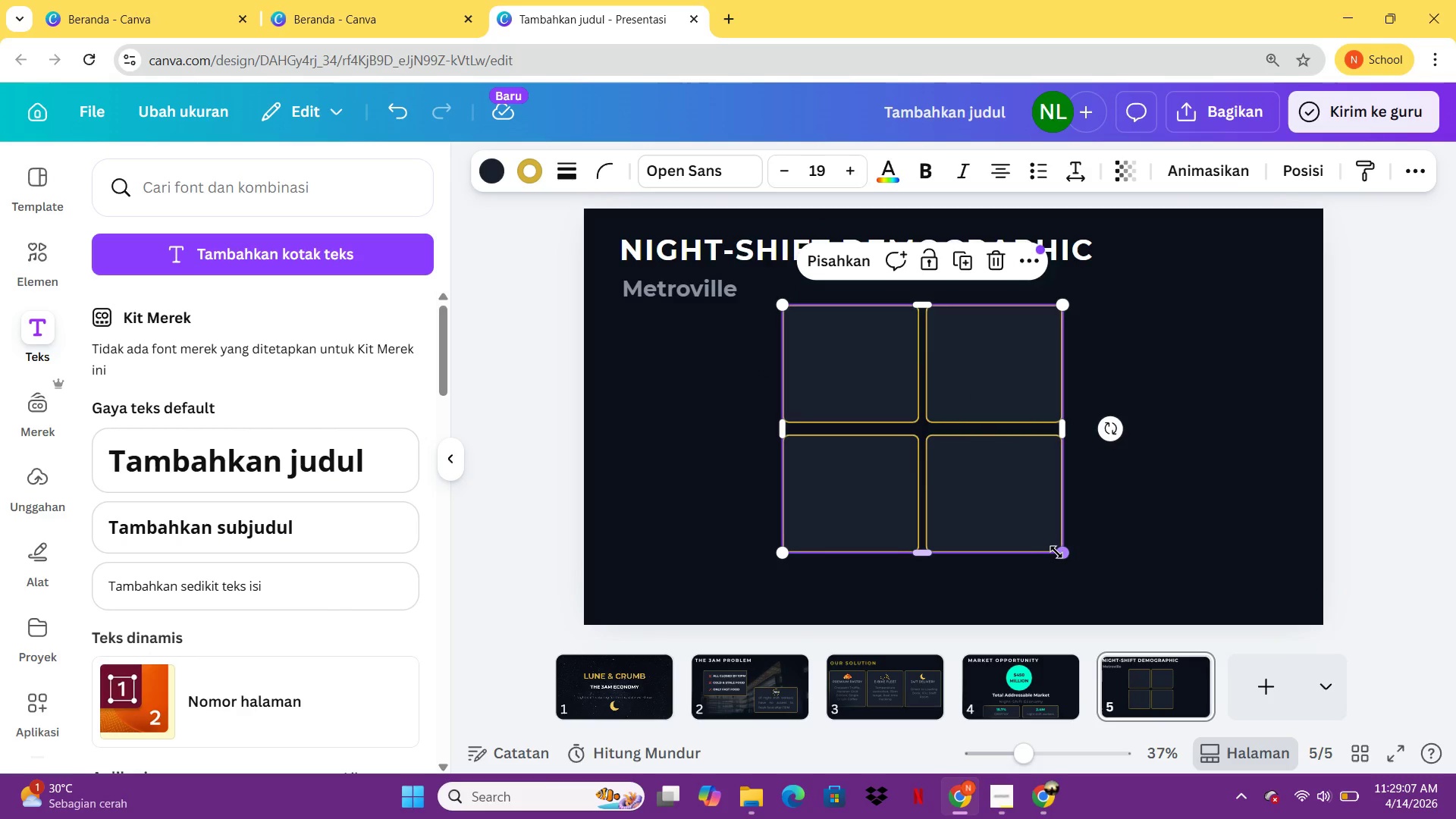 
left_click_drag(start_coordinate=[1057, 552], to_coordinate=[1180, 592])
 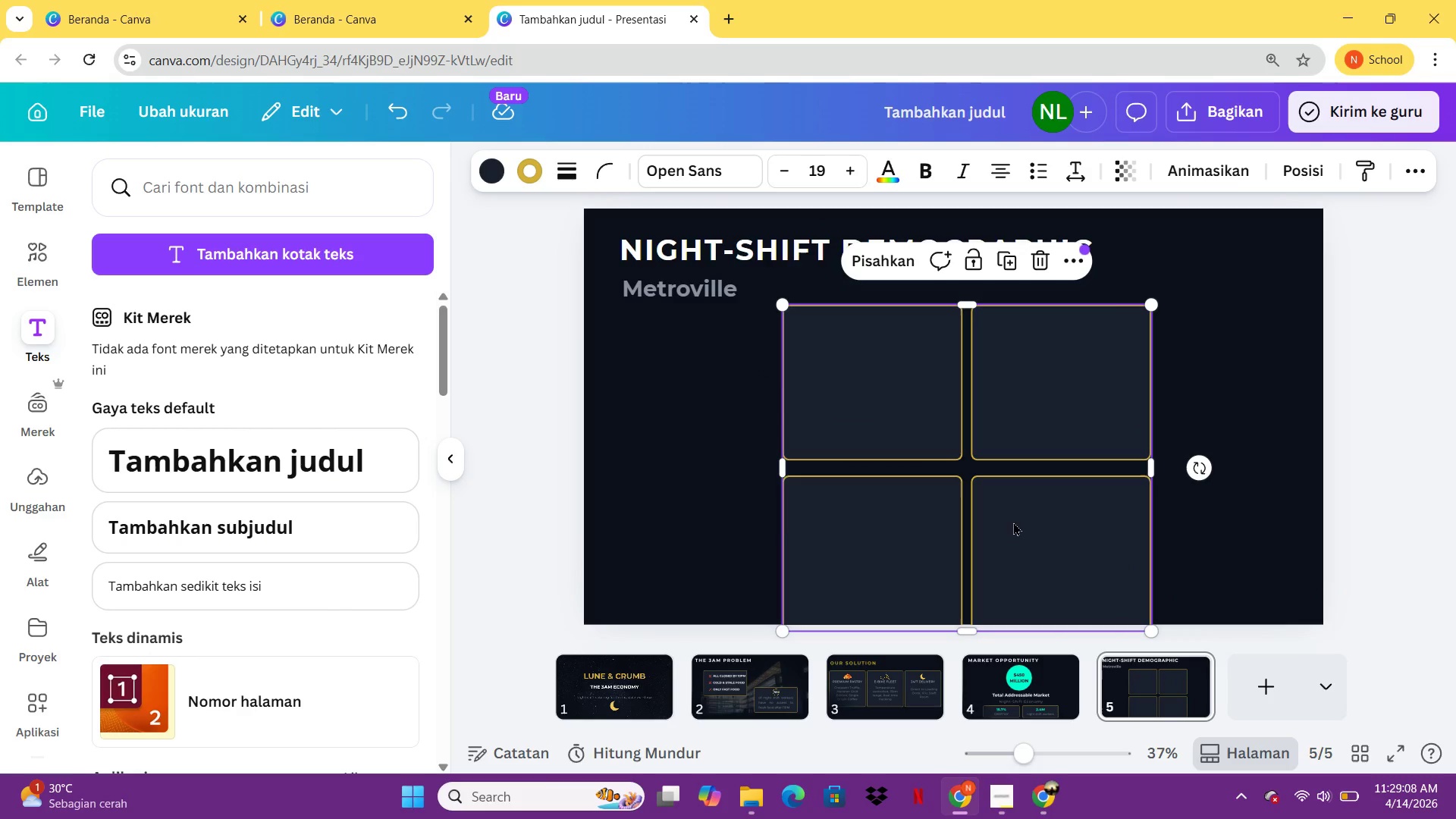 
left_click_drag(start_coordinate=[1011, 519], to_coordinate=[989, 504])
 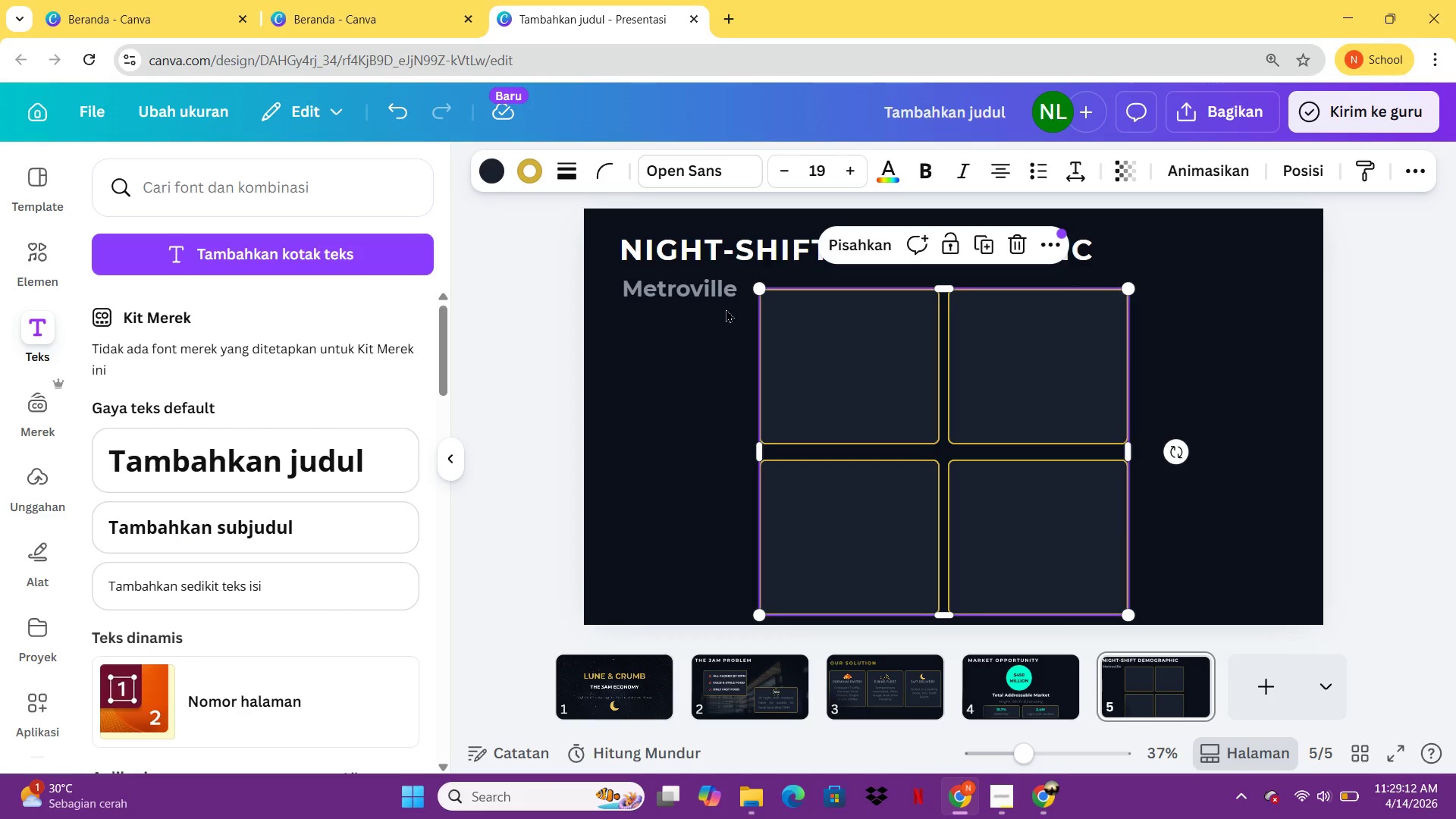 
left_click_drag(start_coordinate=[712, 295], to_coordinate=[1249, 265])
 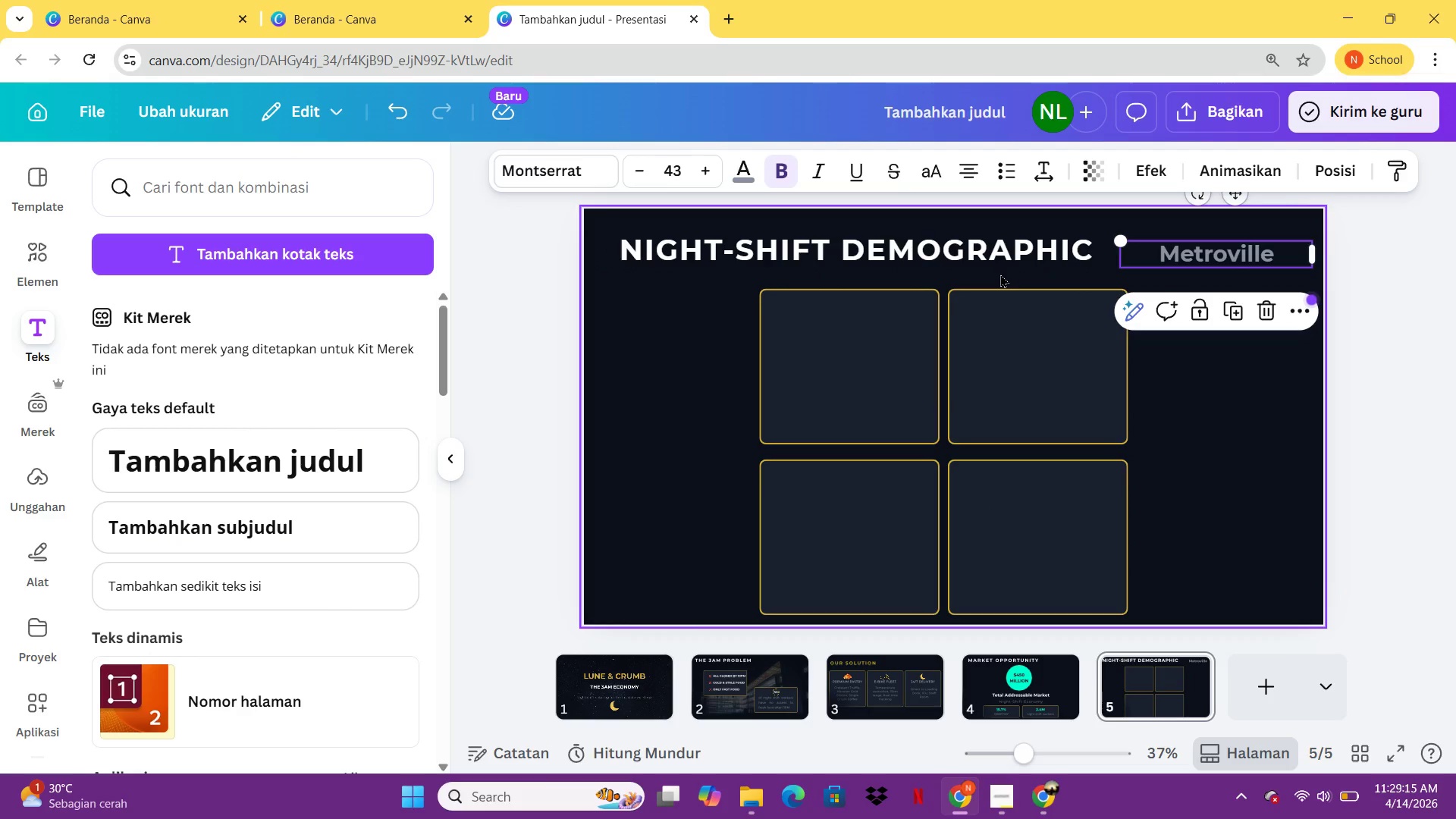 
left_click([1000, 274])
 